 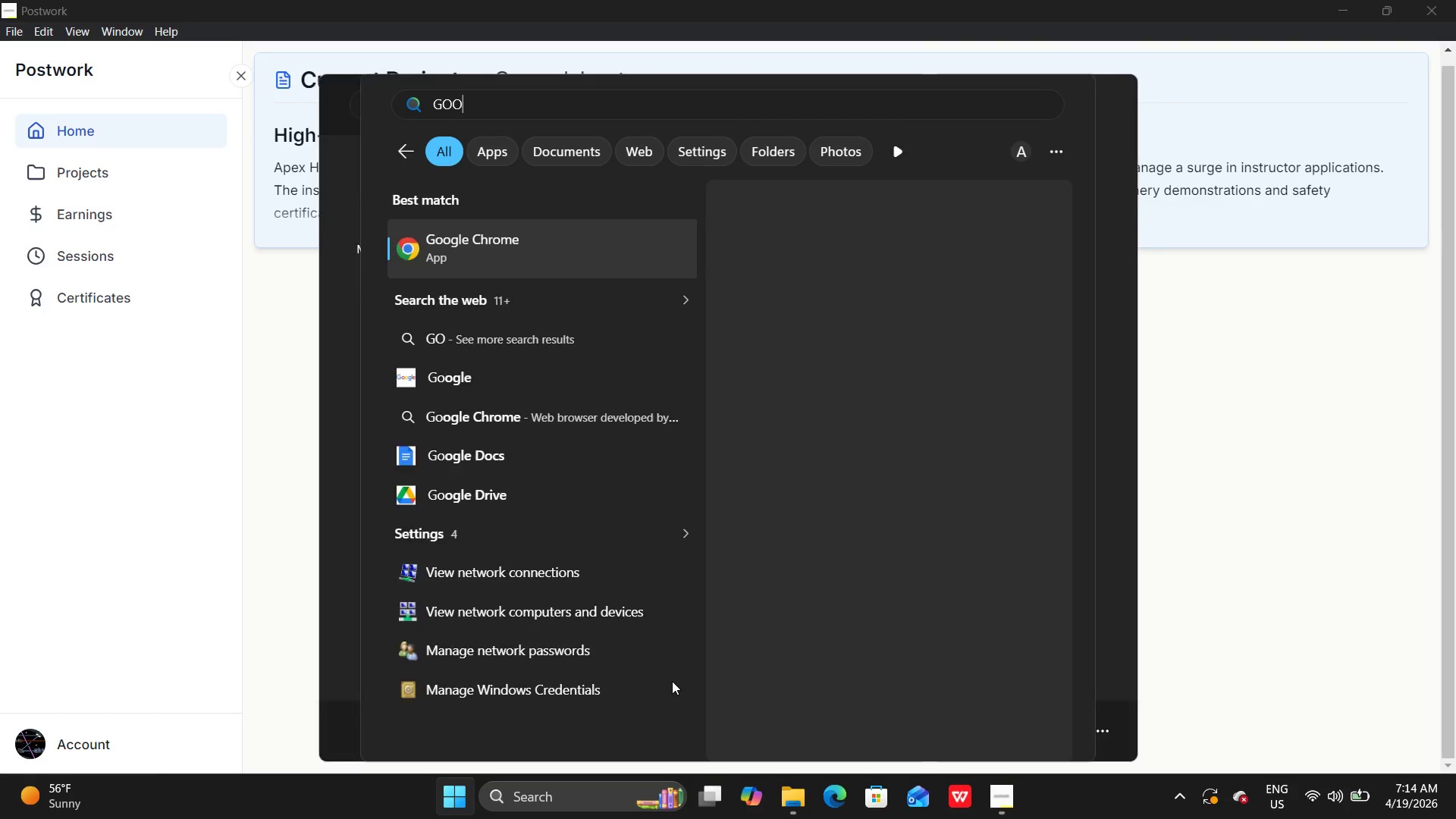 
key(Enter)
 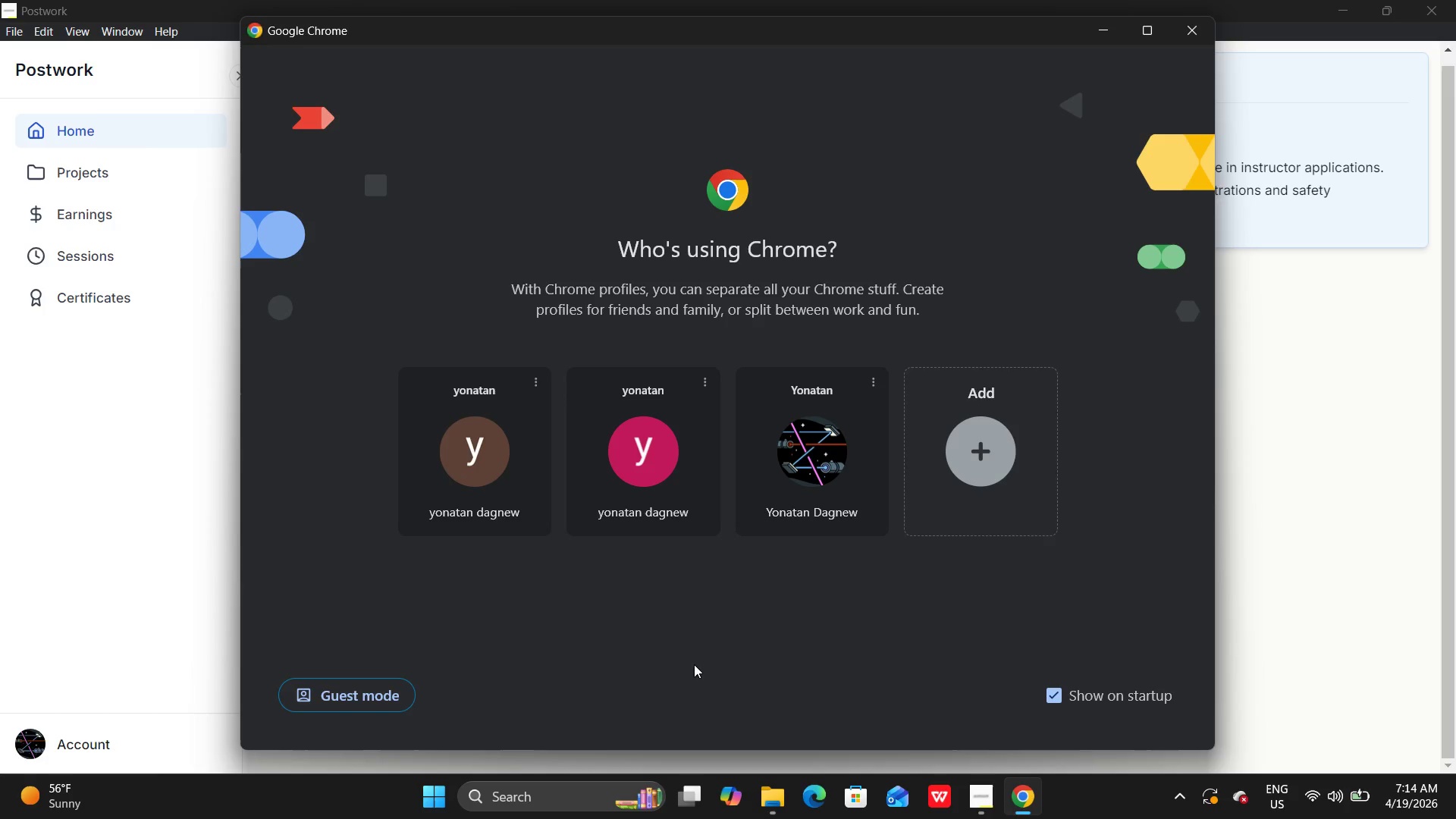 
left_click([781, 464])
 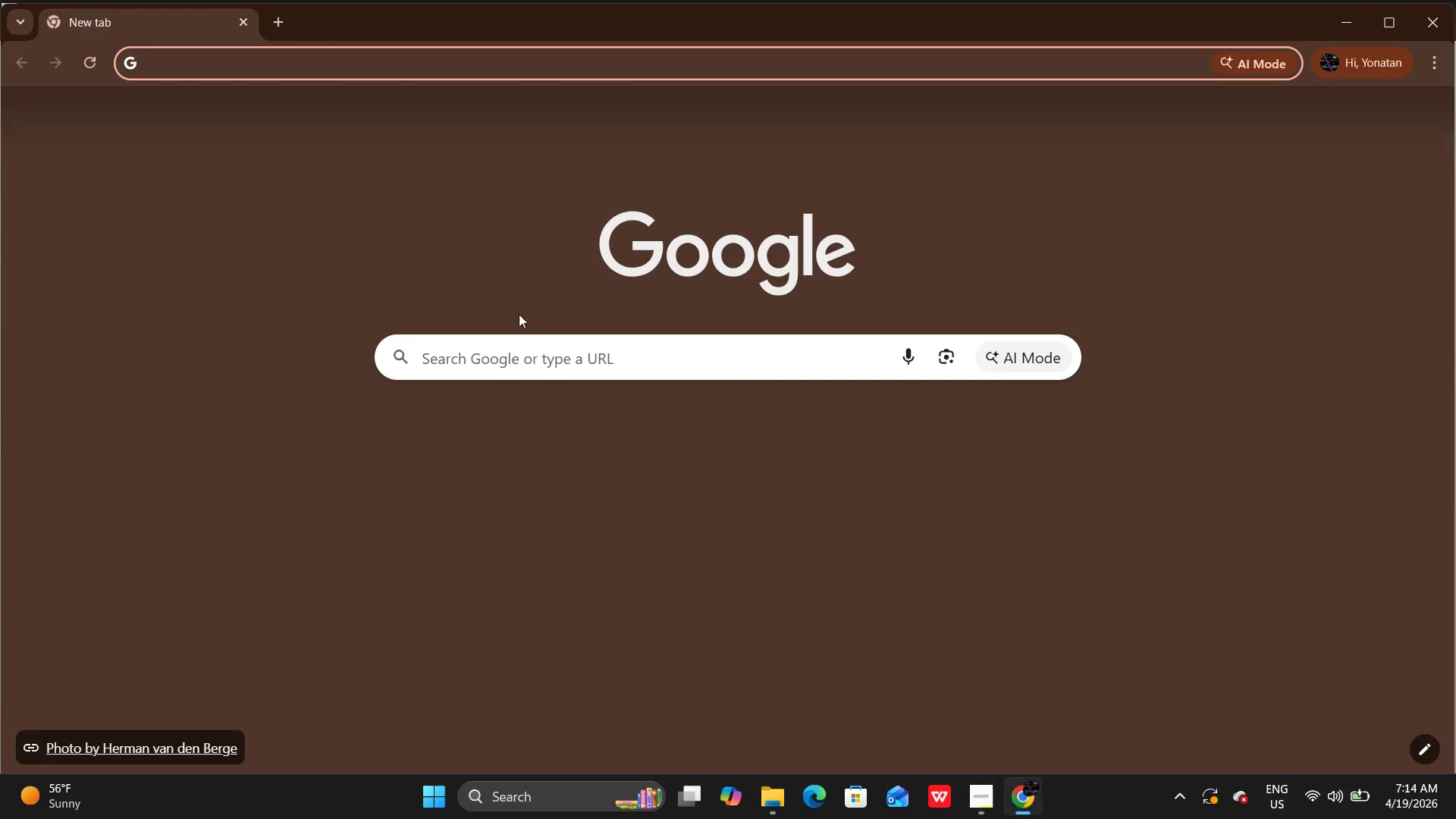 
left_click([516, 359])
 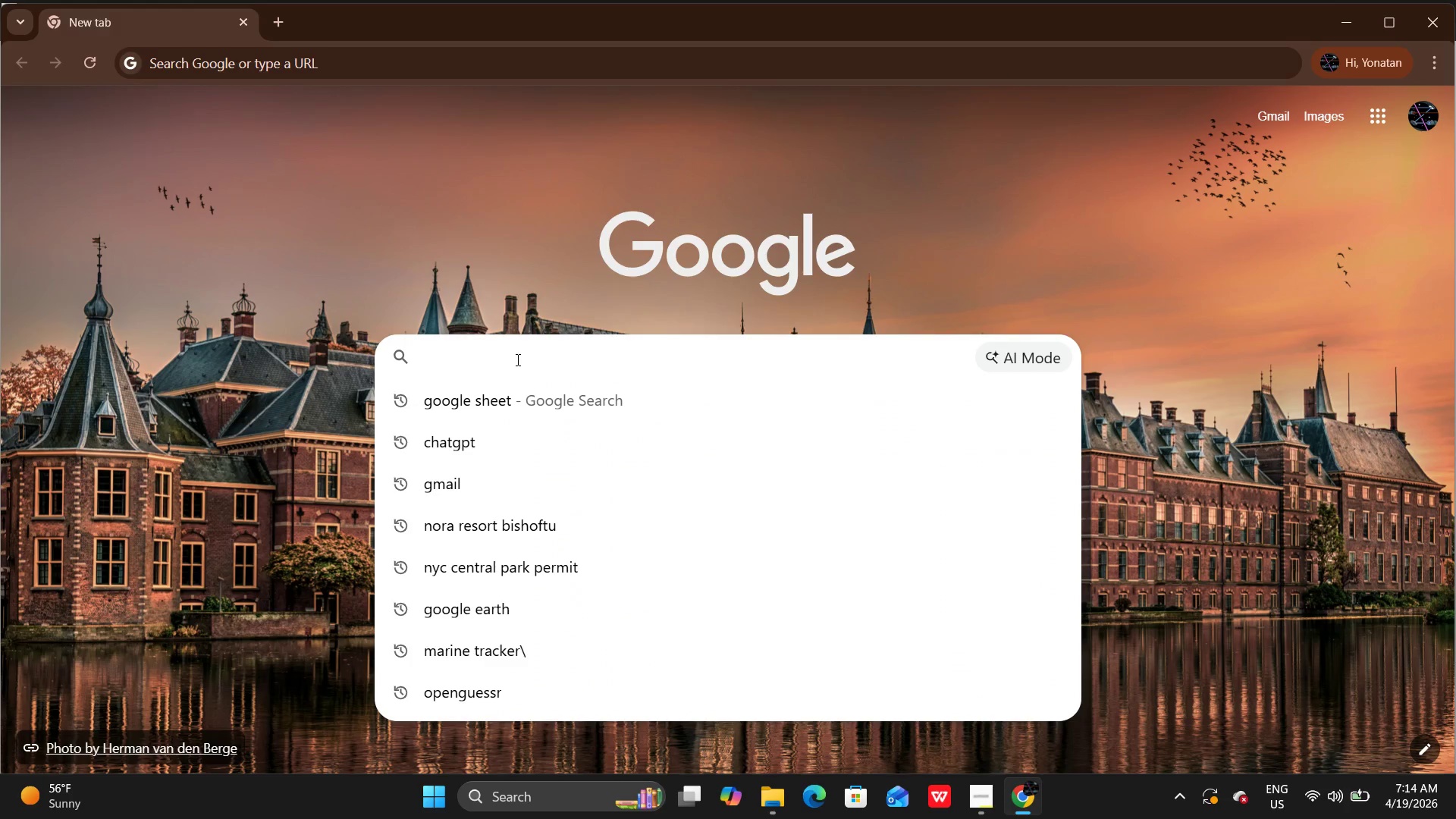 
type(goo)
 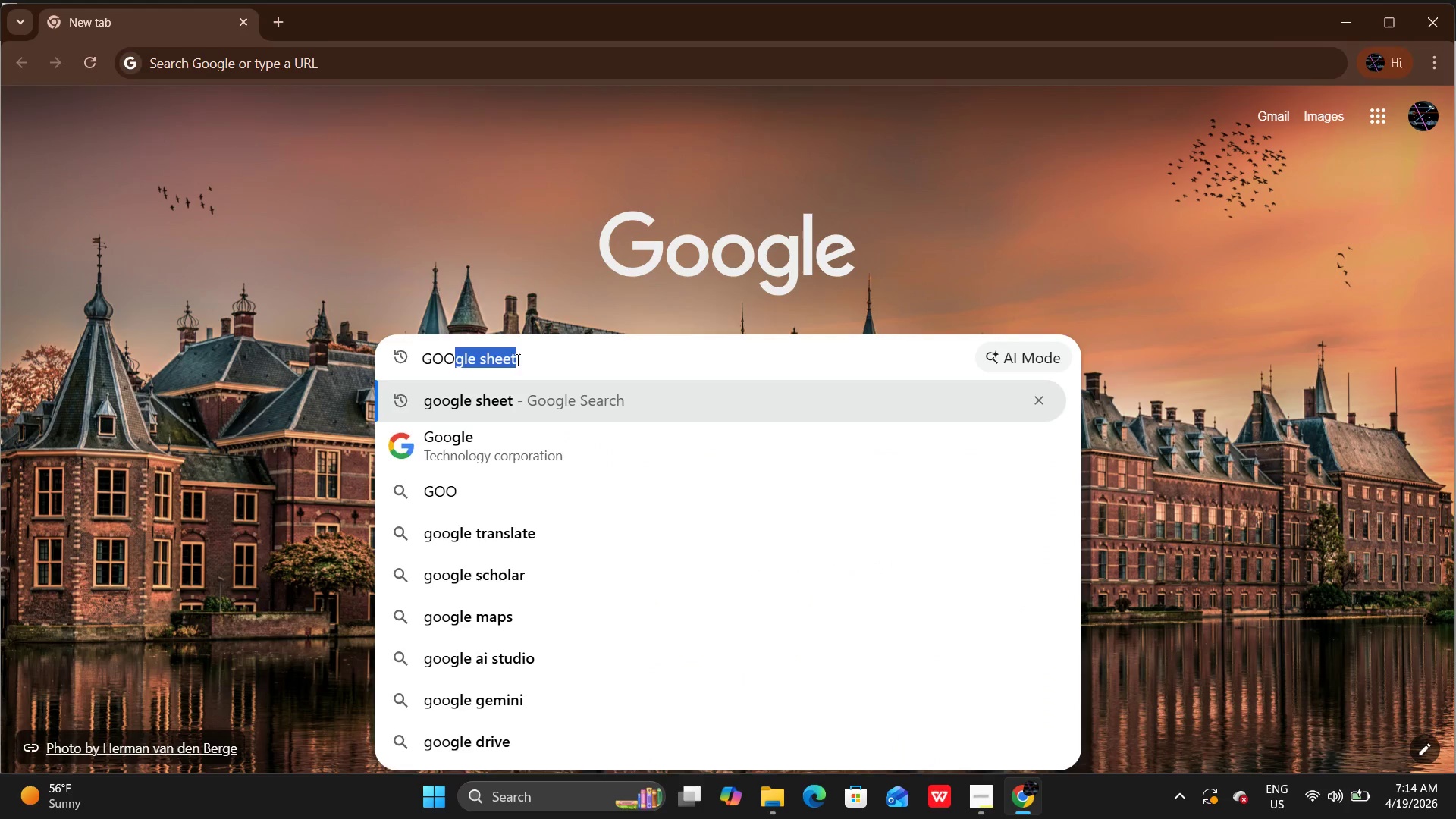 
key(Enter)
 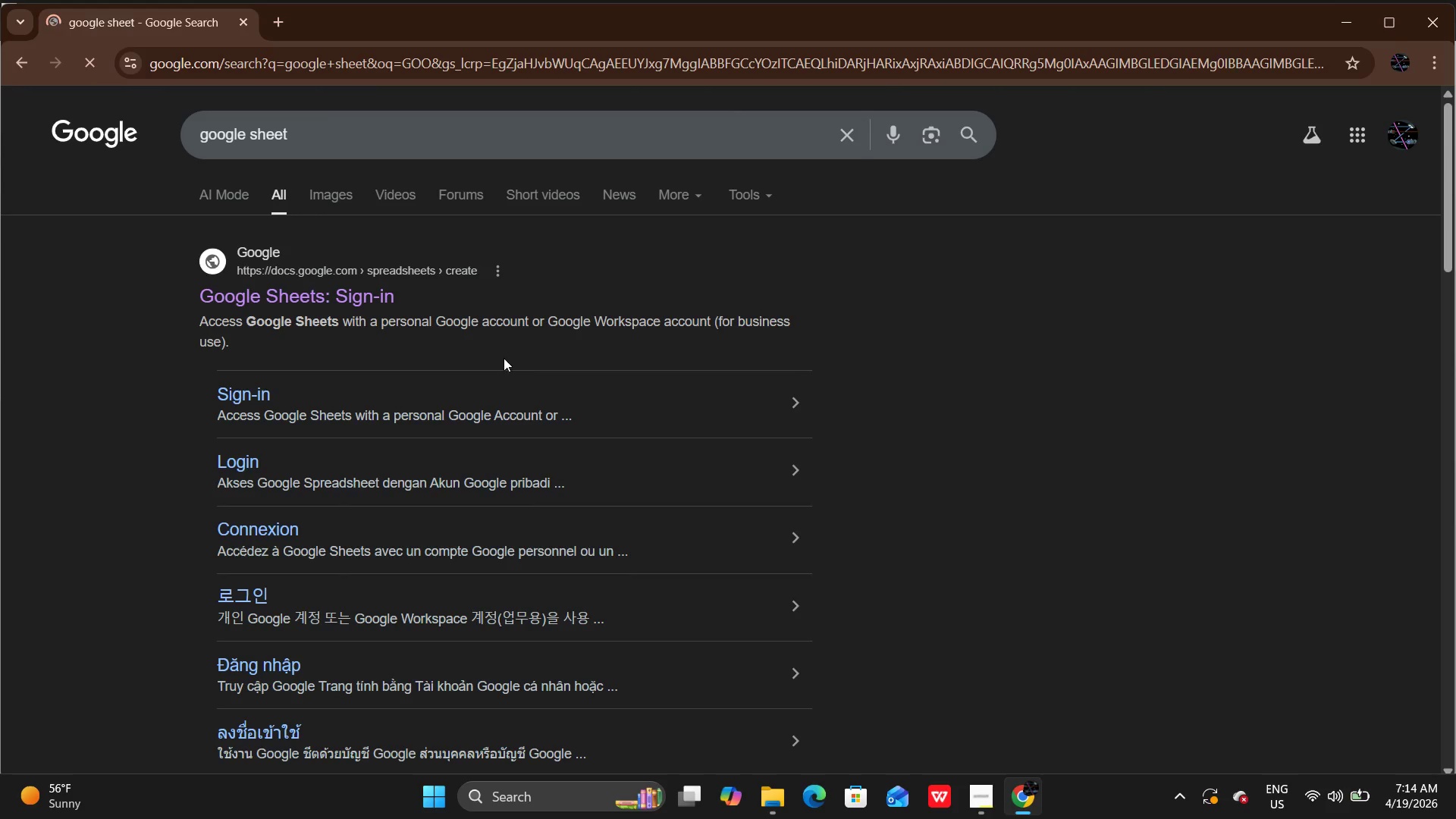 
left_click([375, 297])
 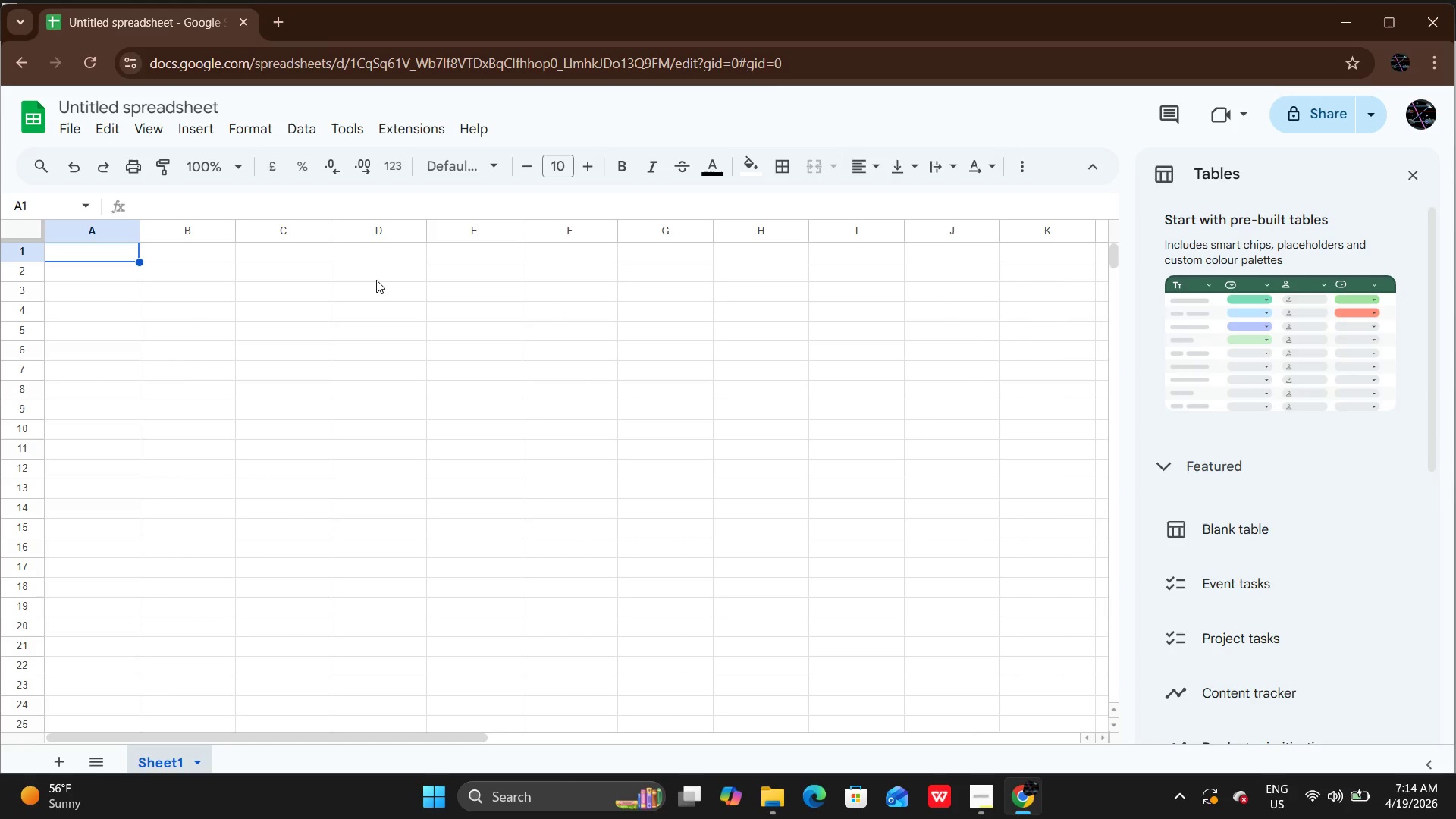 
wait(7.7)
 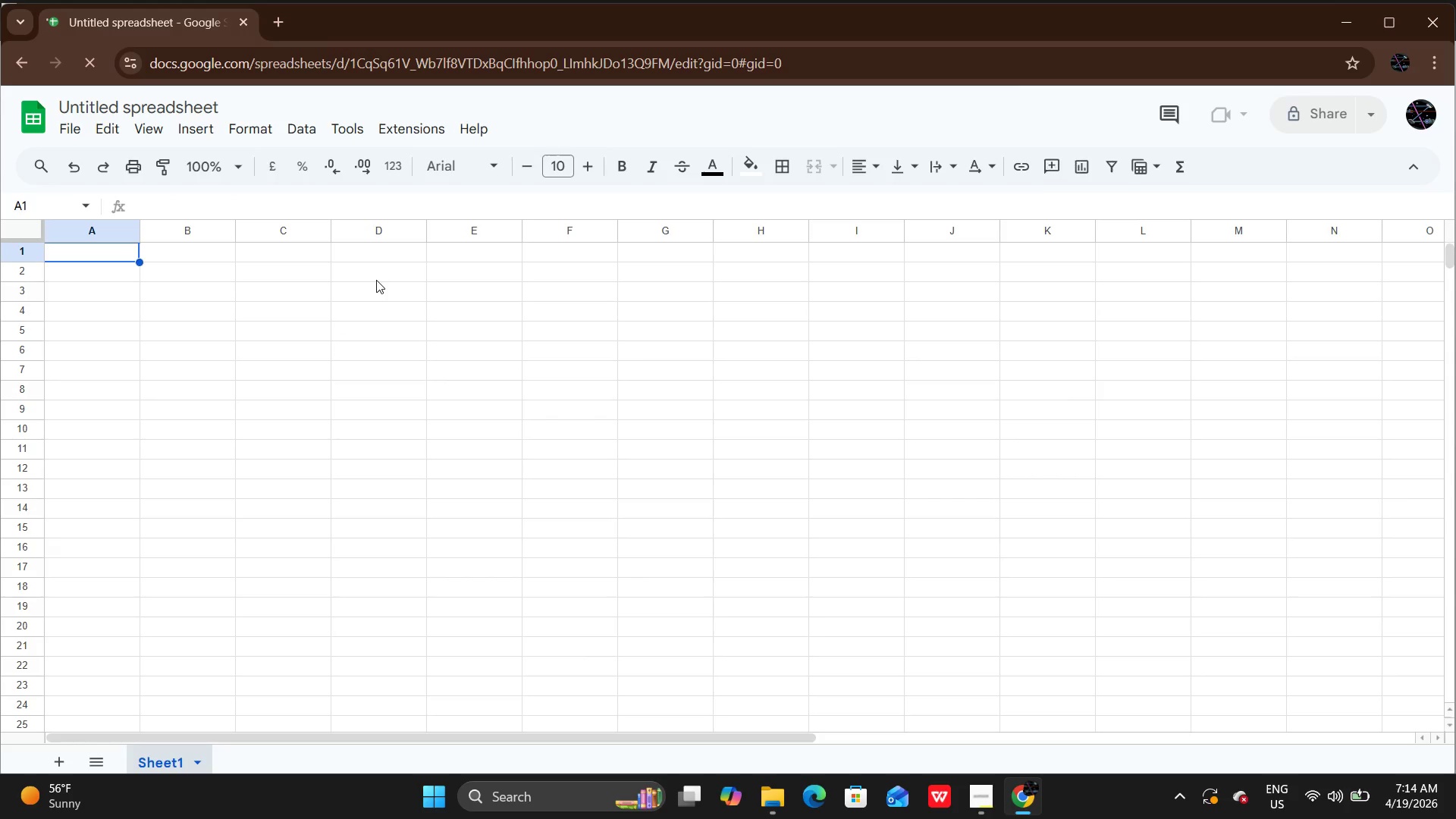 
left_click([1414, 185])
 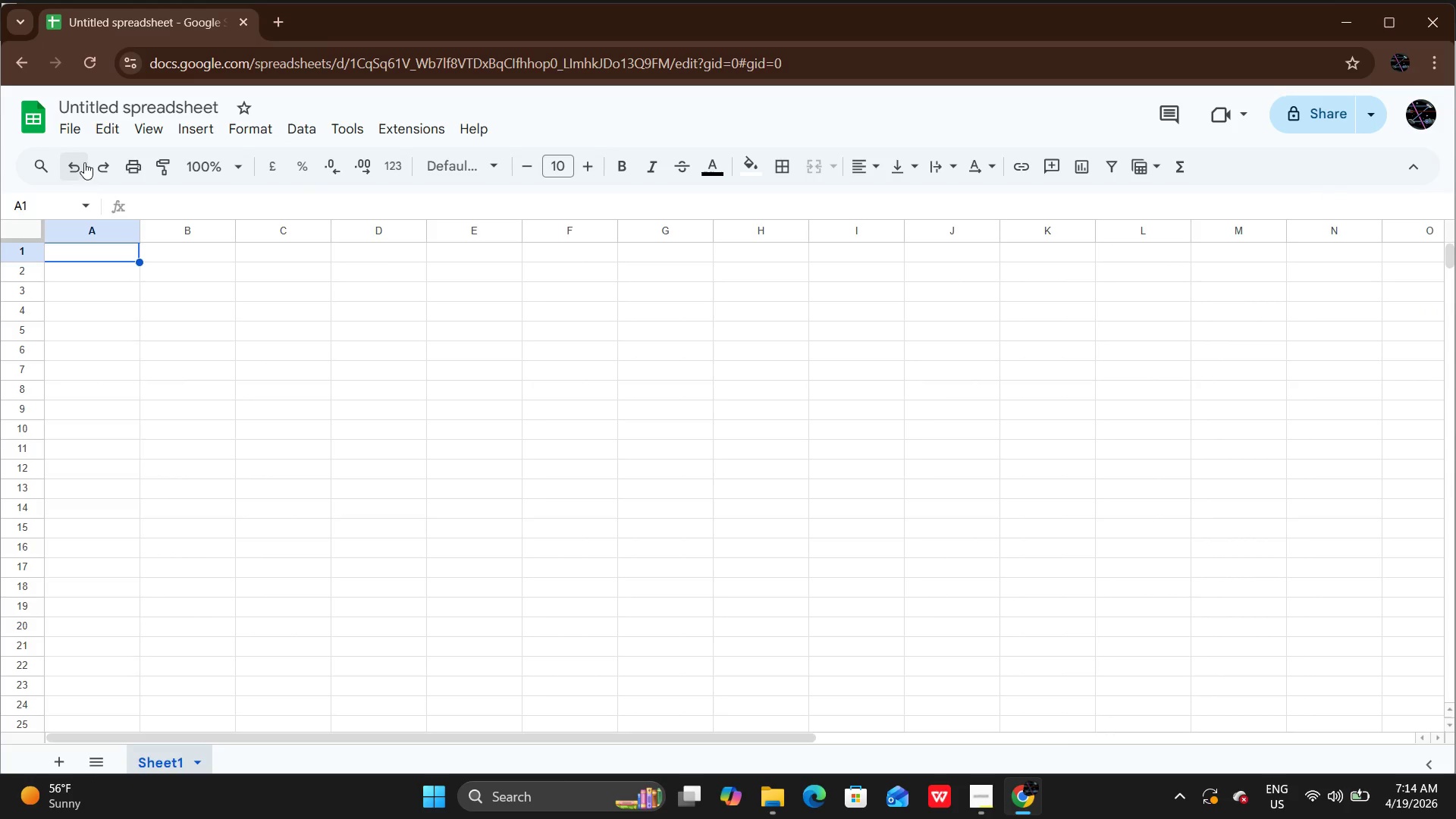 
left_click([83, 129])
 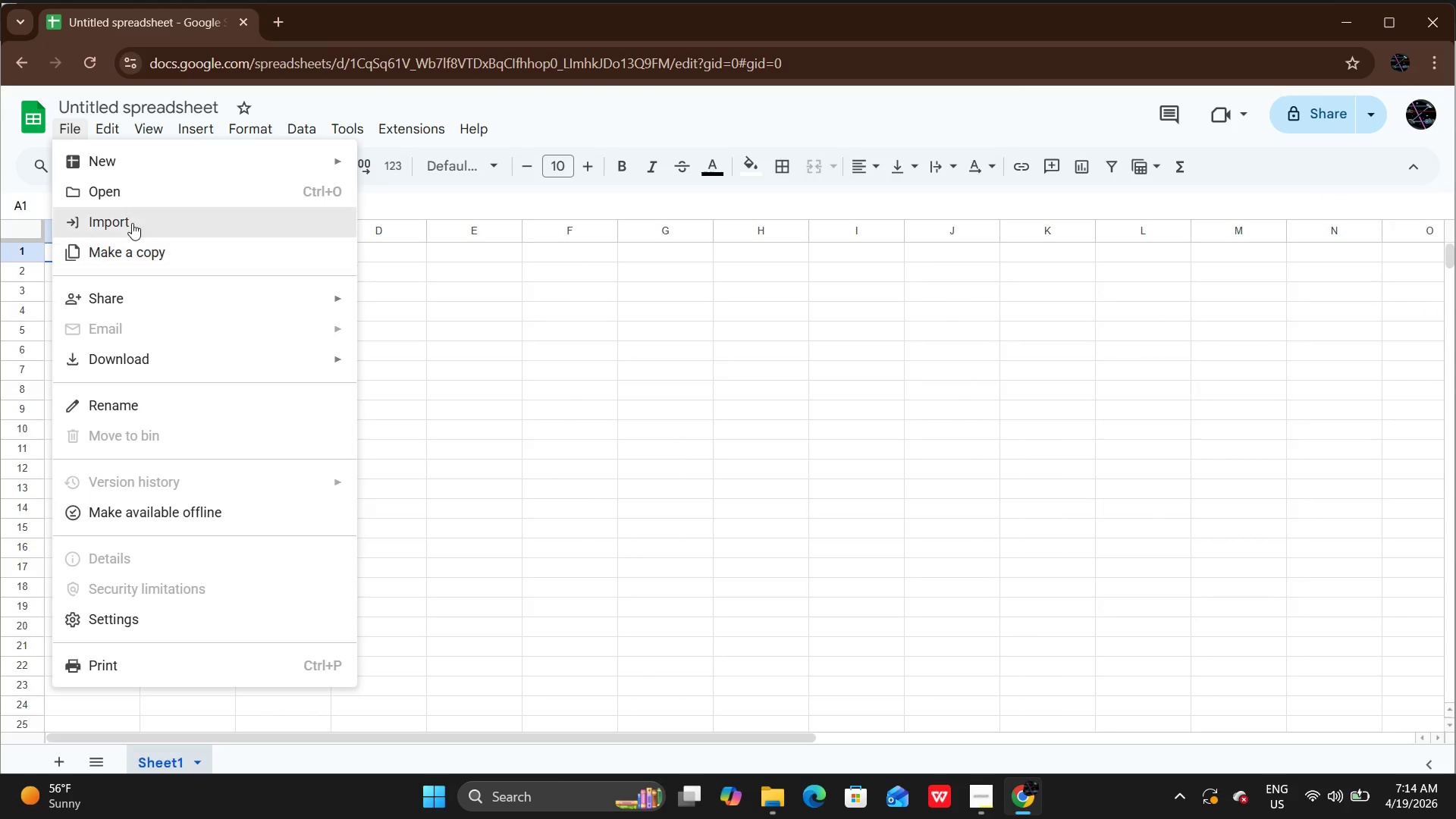 
left_click([132, 221])
 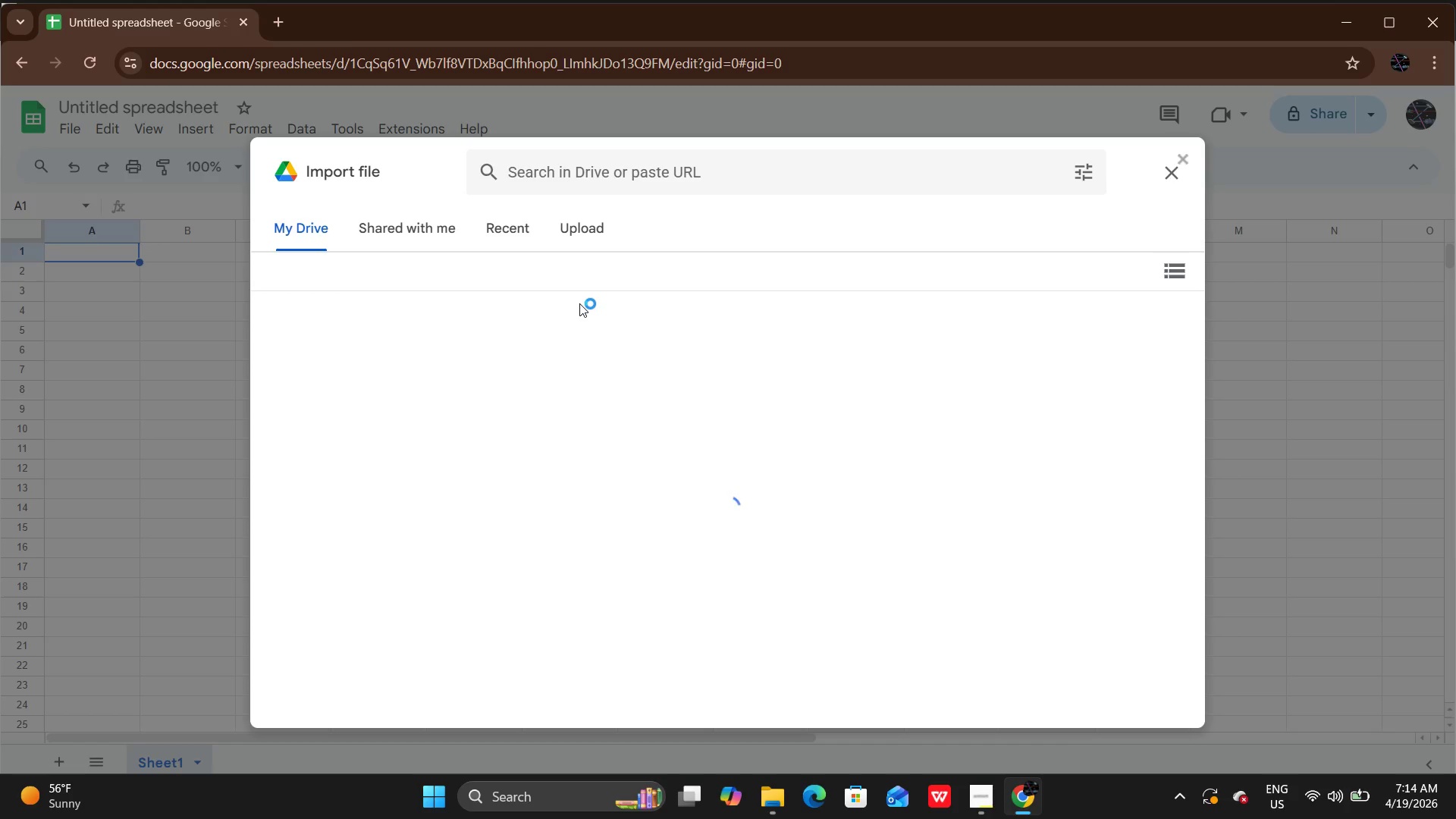 
left_click([583, 242])
 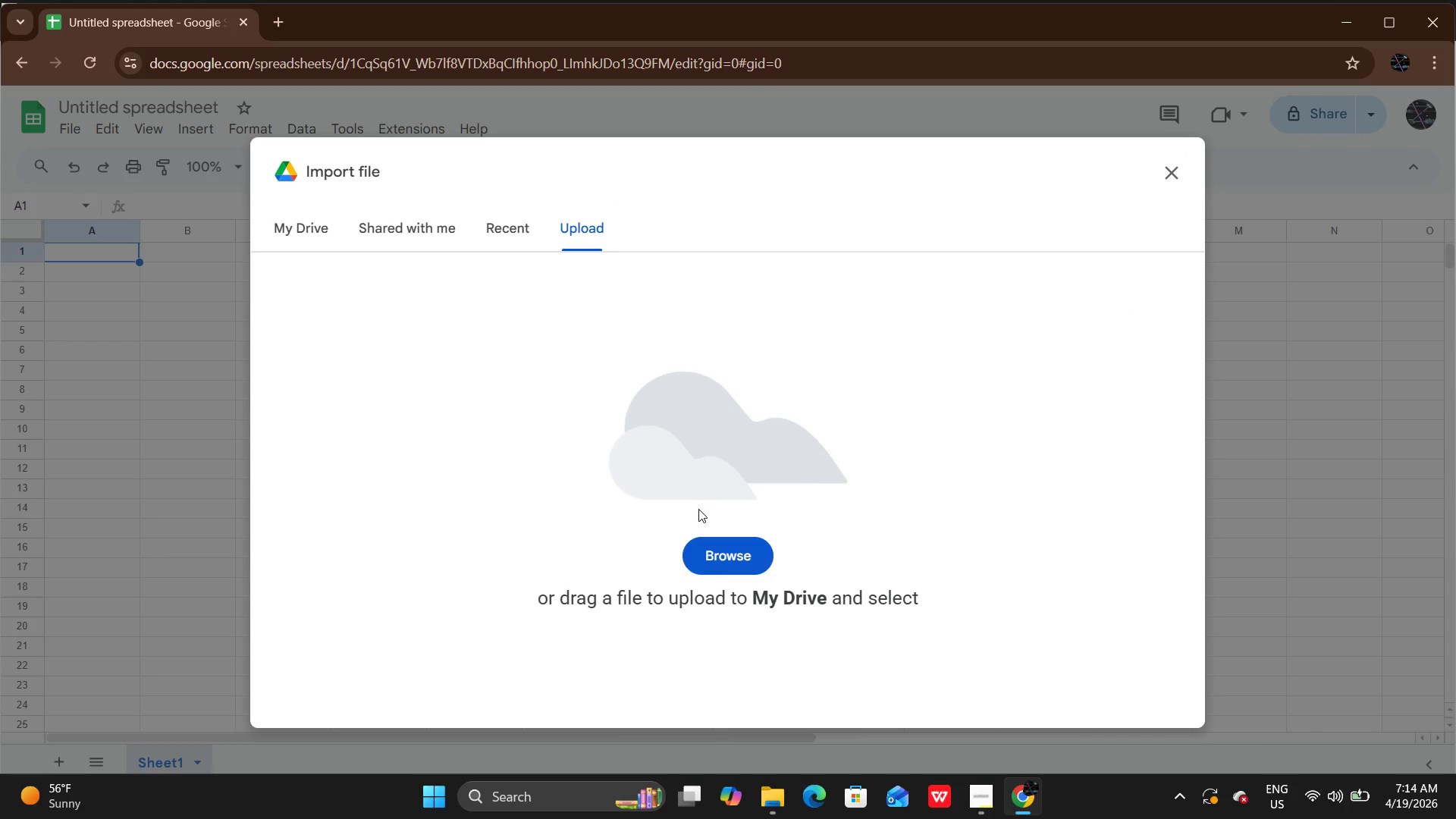 
left_click([708, 545])
 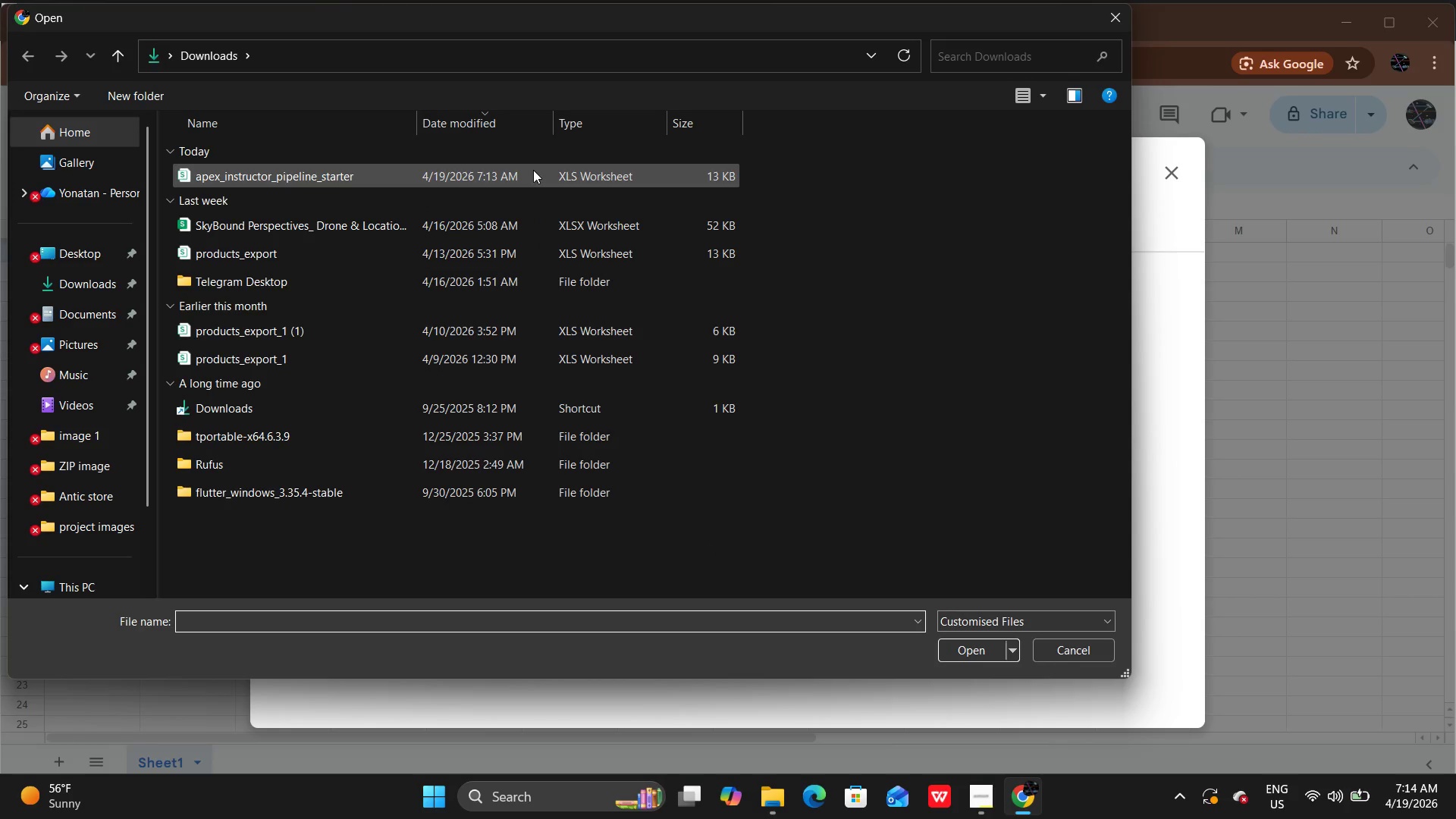 
left_click([533, 169])
 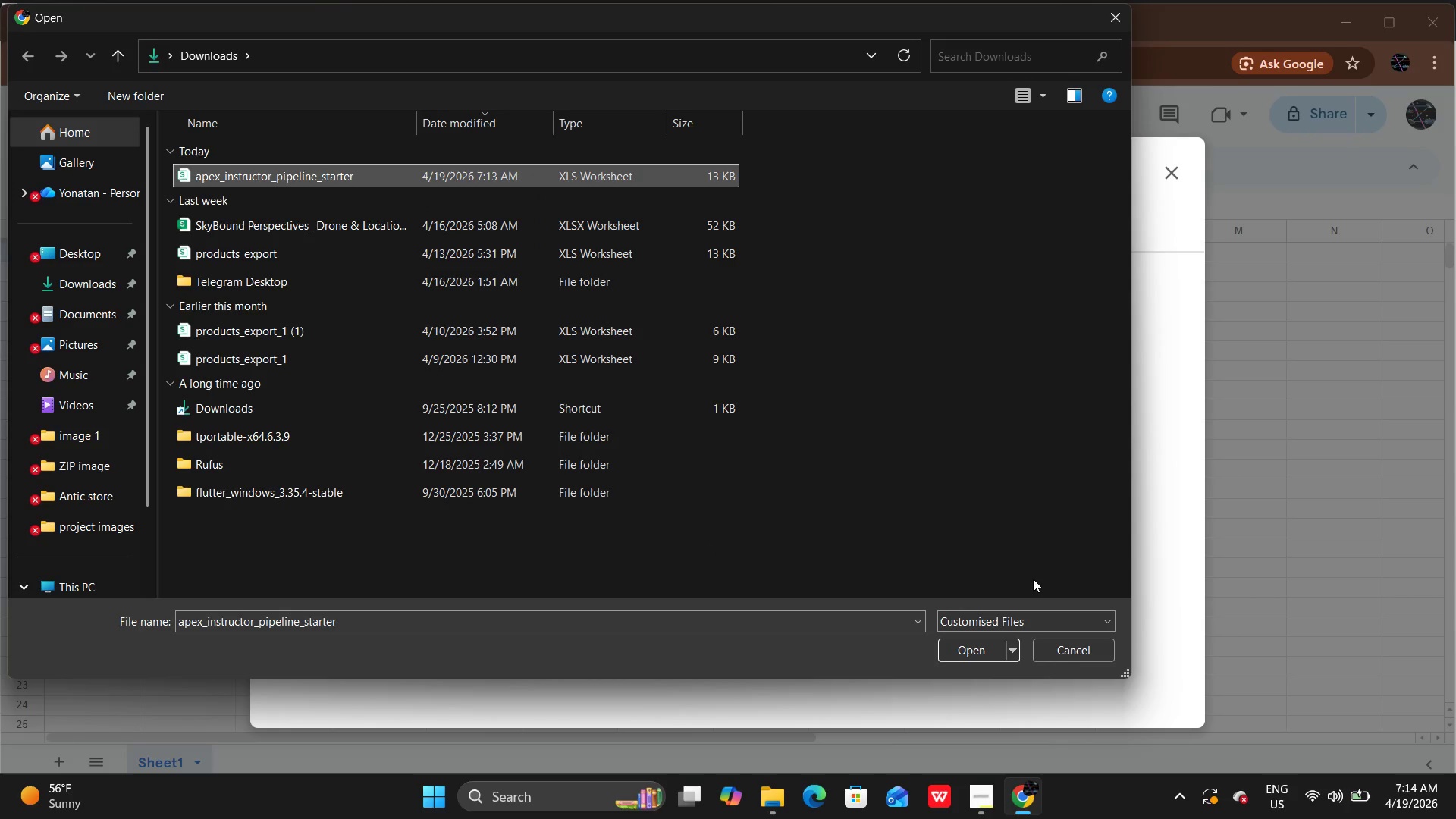 
left_click([947, 650])
 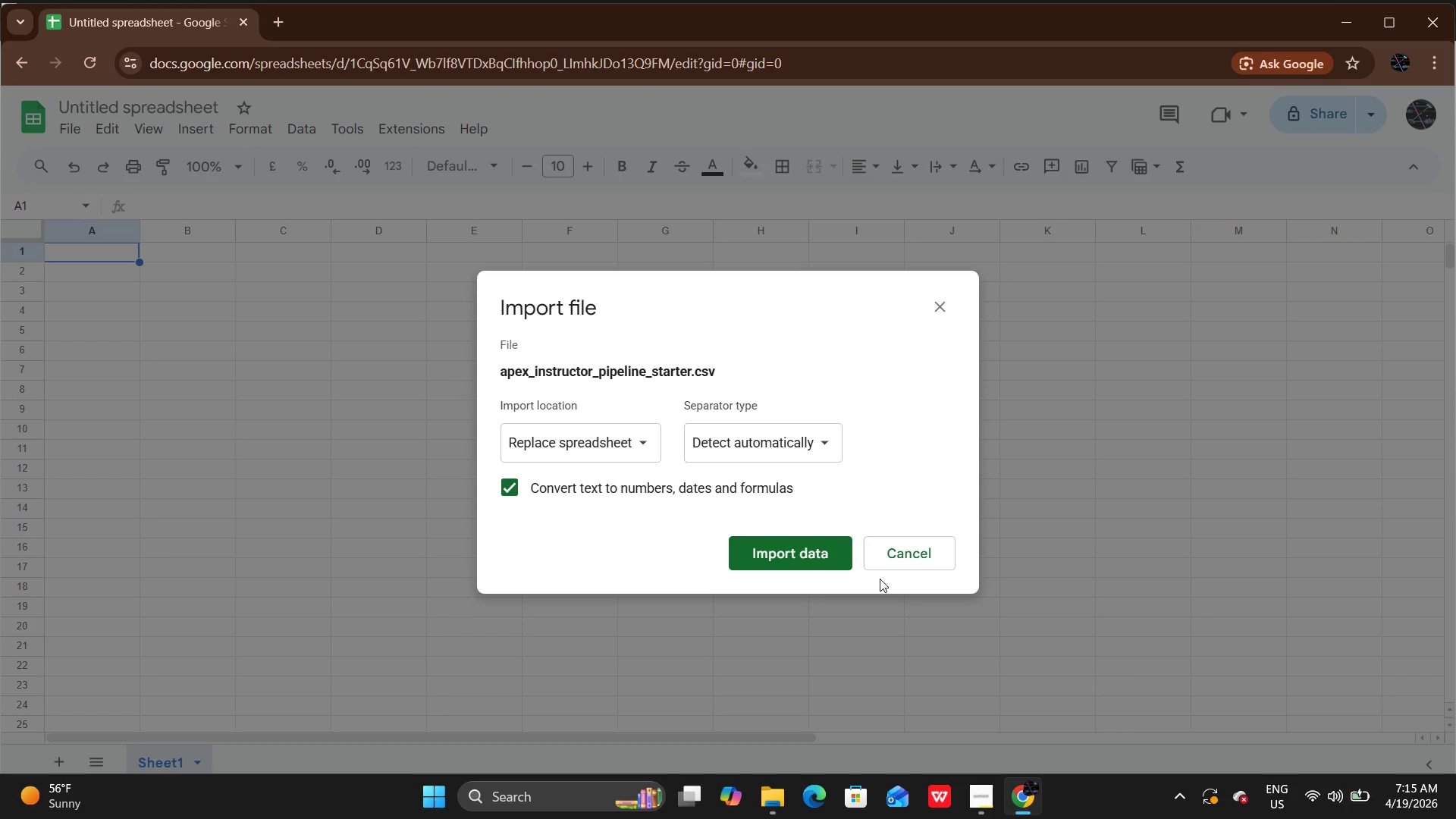 
wait(7.94)
 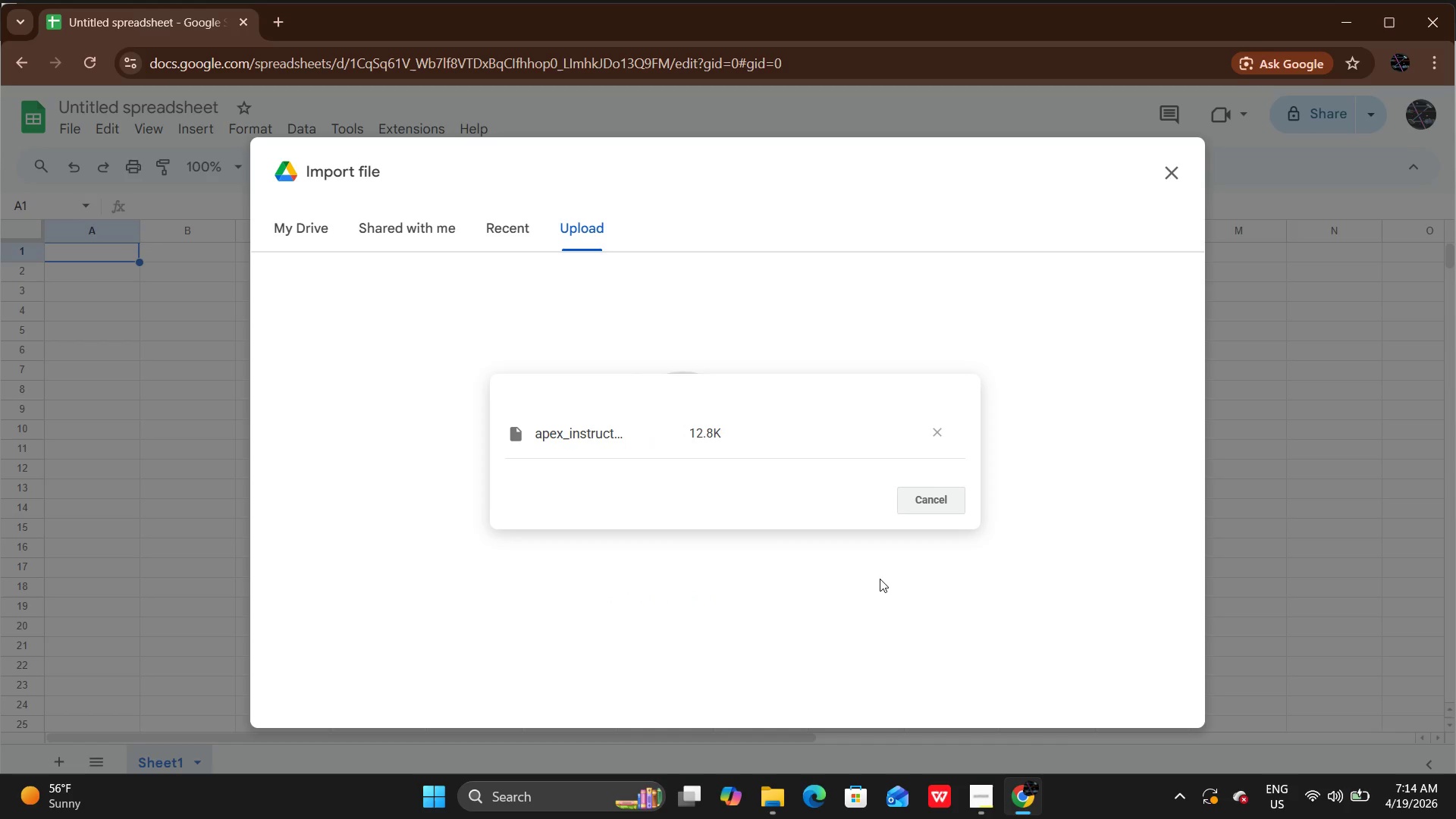 
left_click([809, 436])
 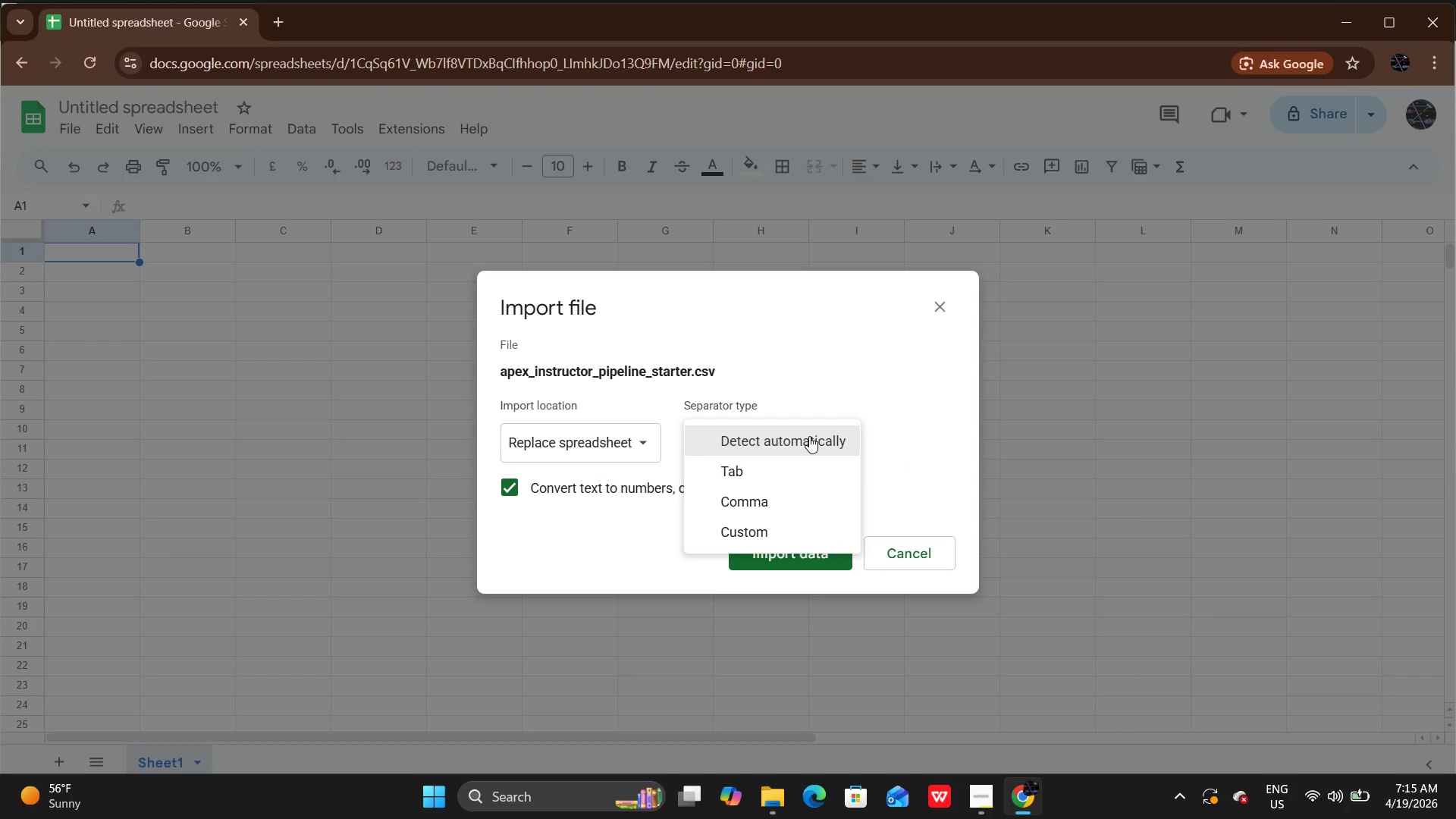 
left_click([809, 436])
 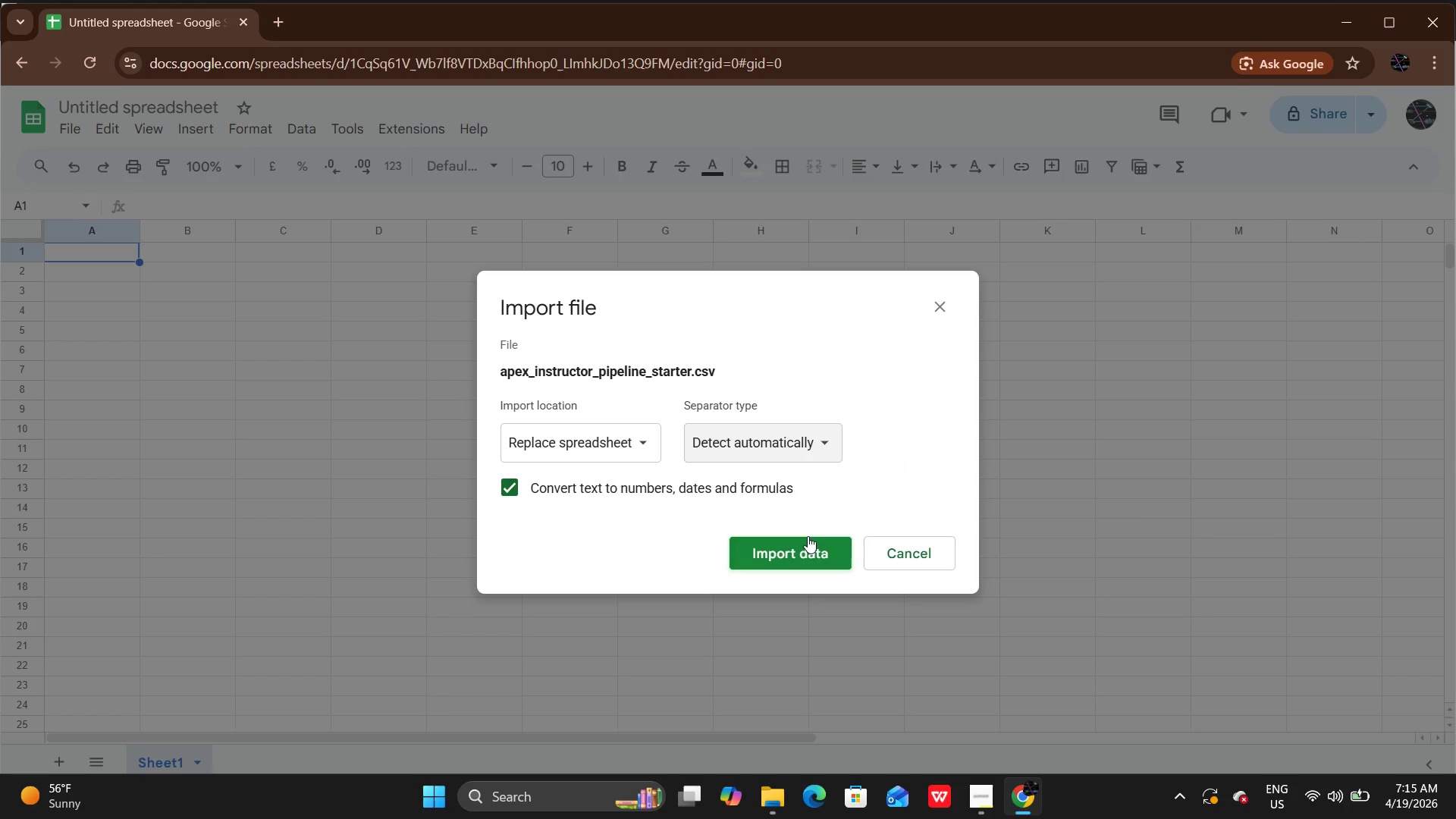 
left_click([807, 539])
 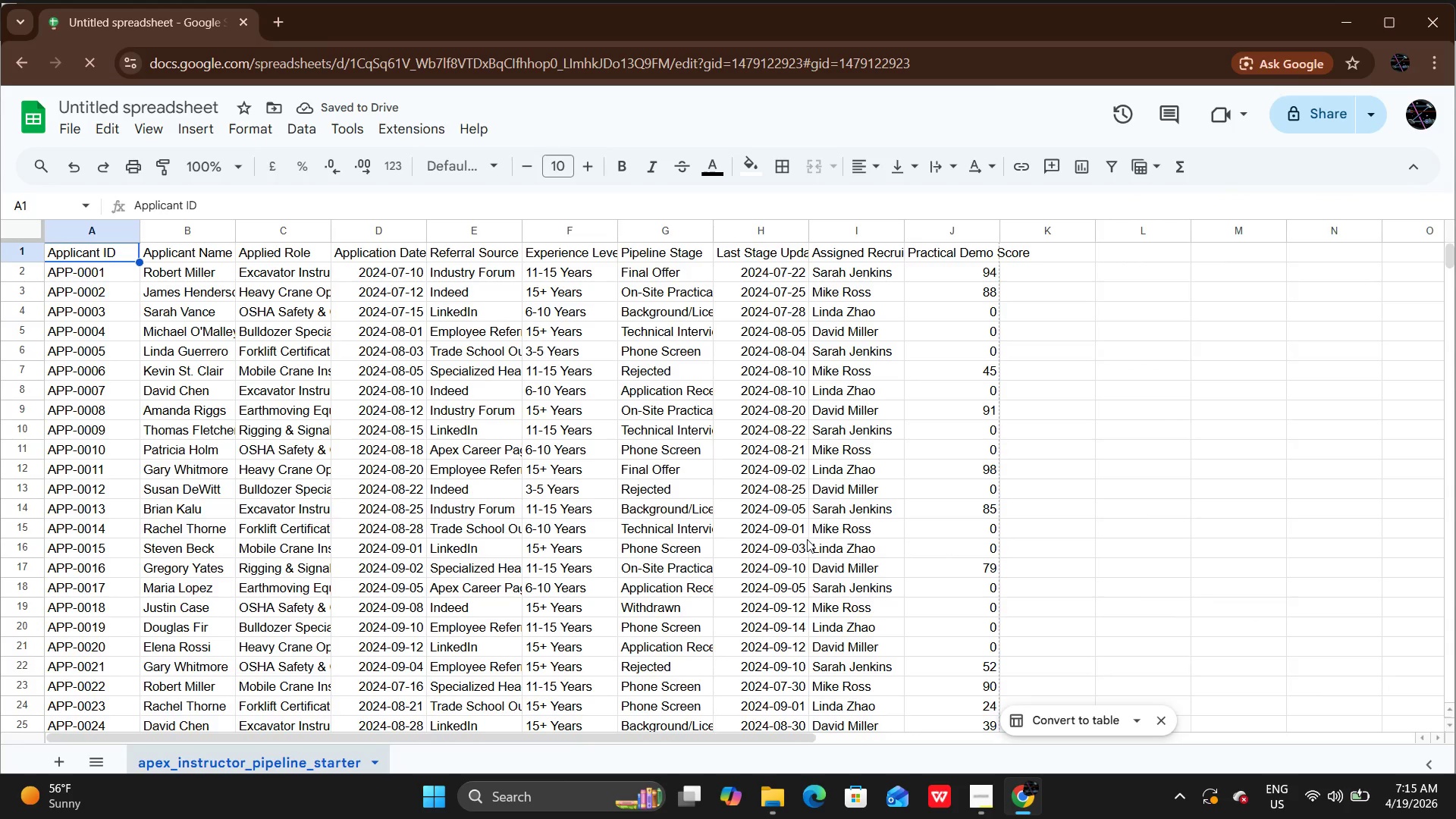 
wait(12.56)
 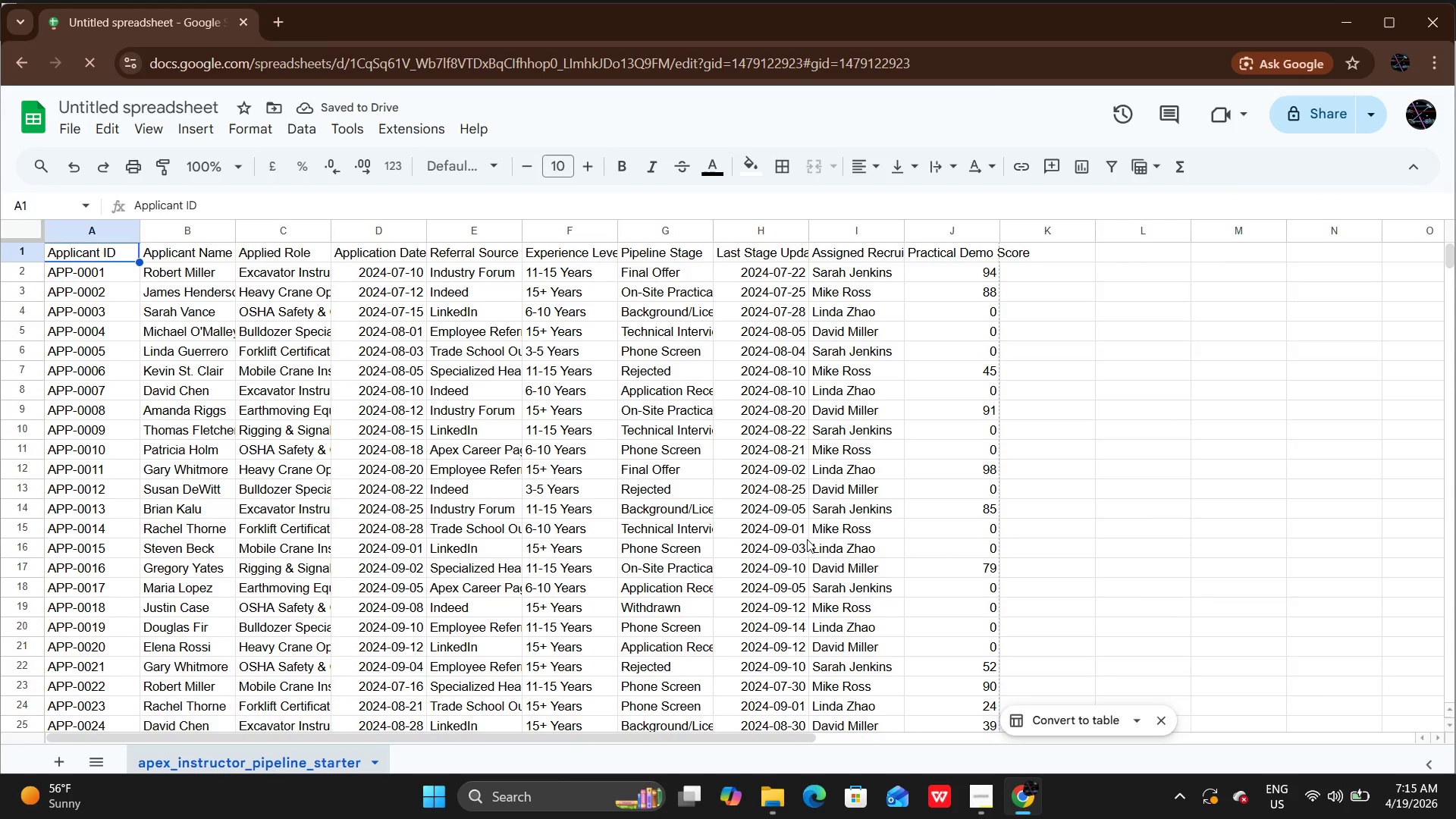 
left_click([68, 130])
 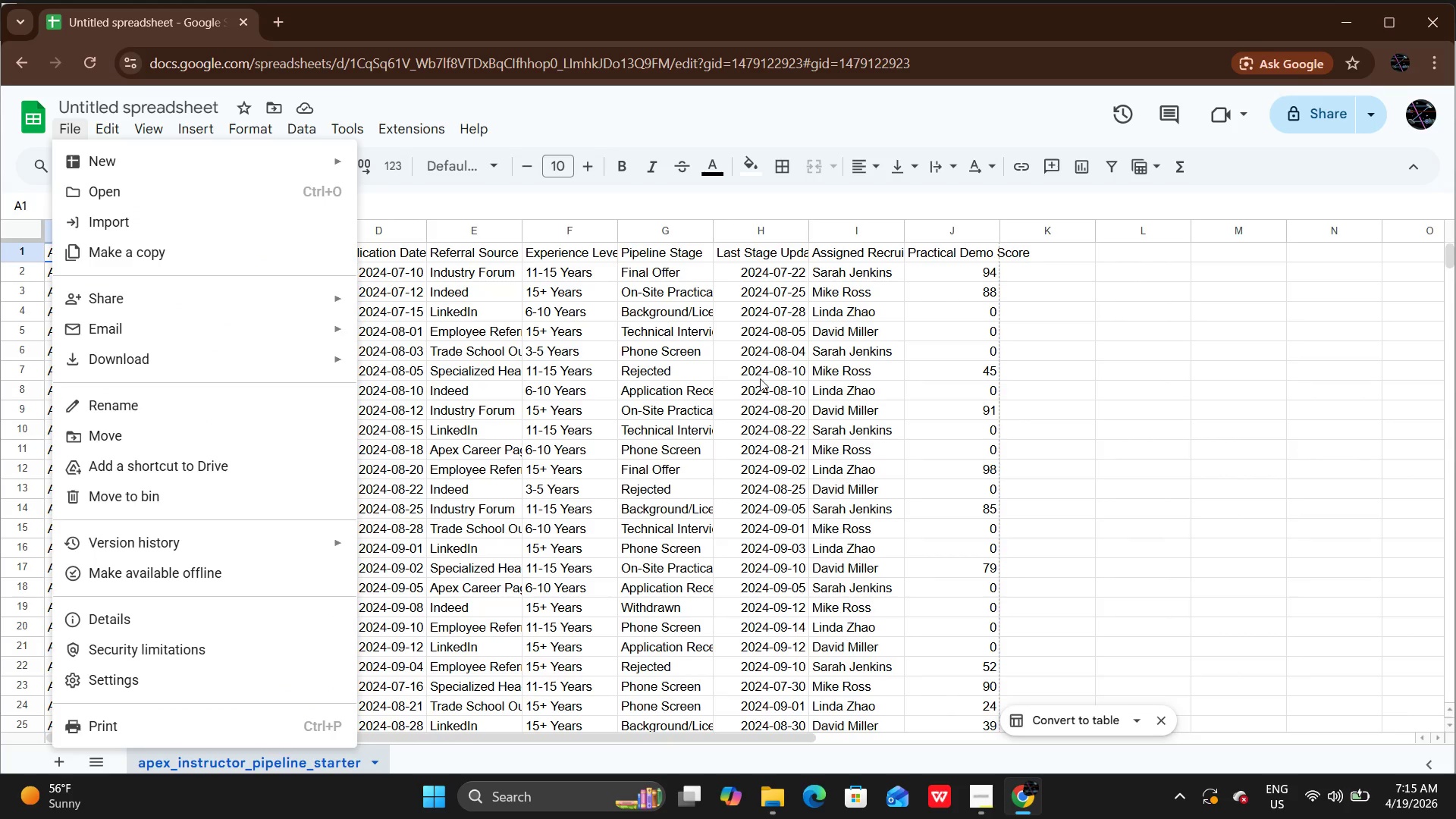 
left_click([886, 365])
 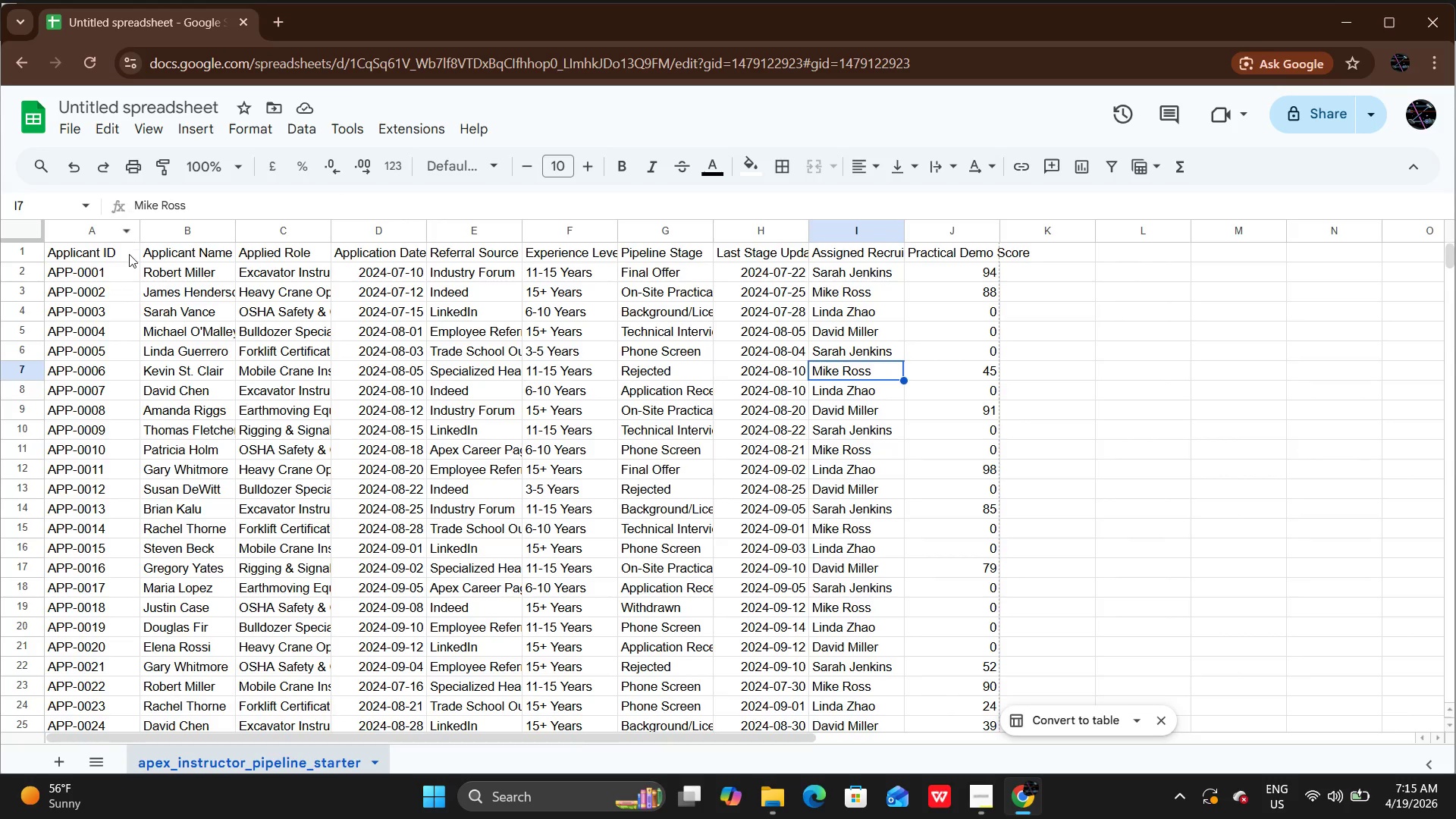 
wait(5.27)
 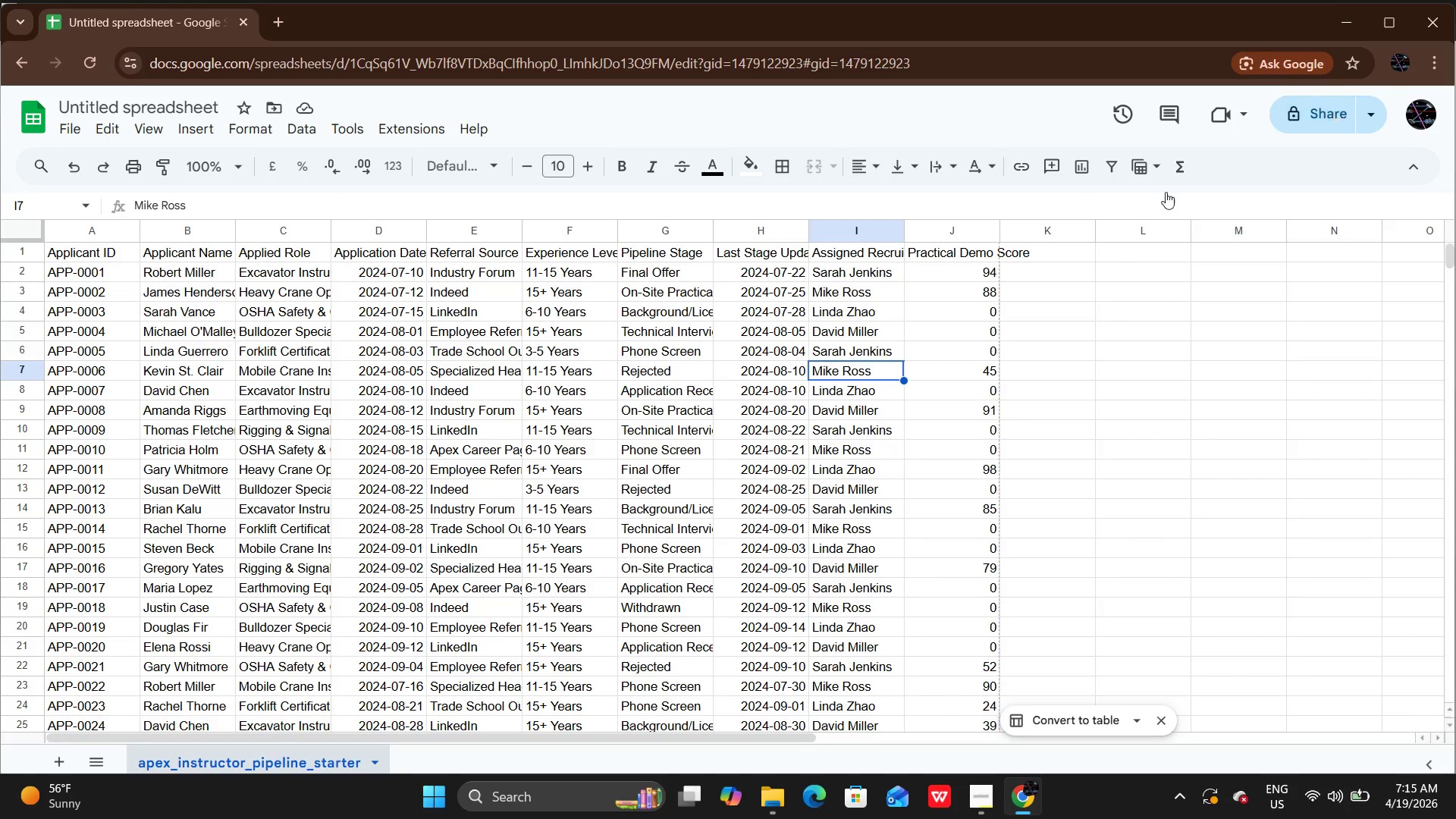 
double_click([137, 233])
 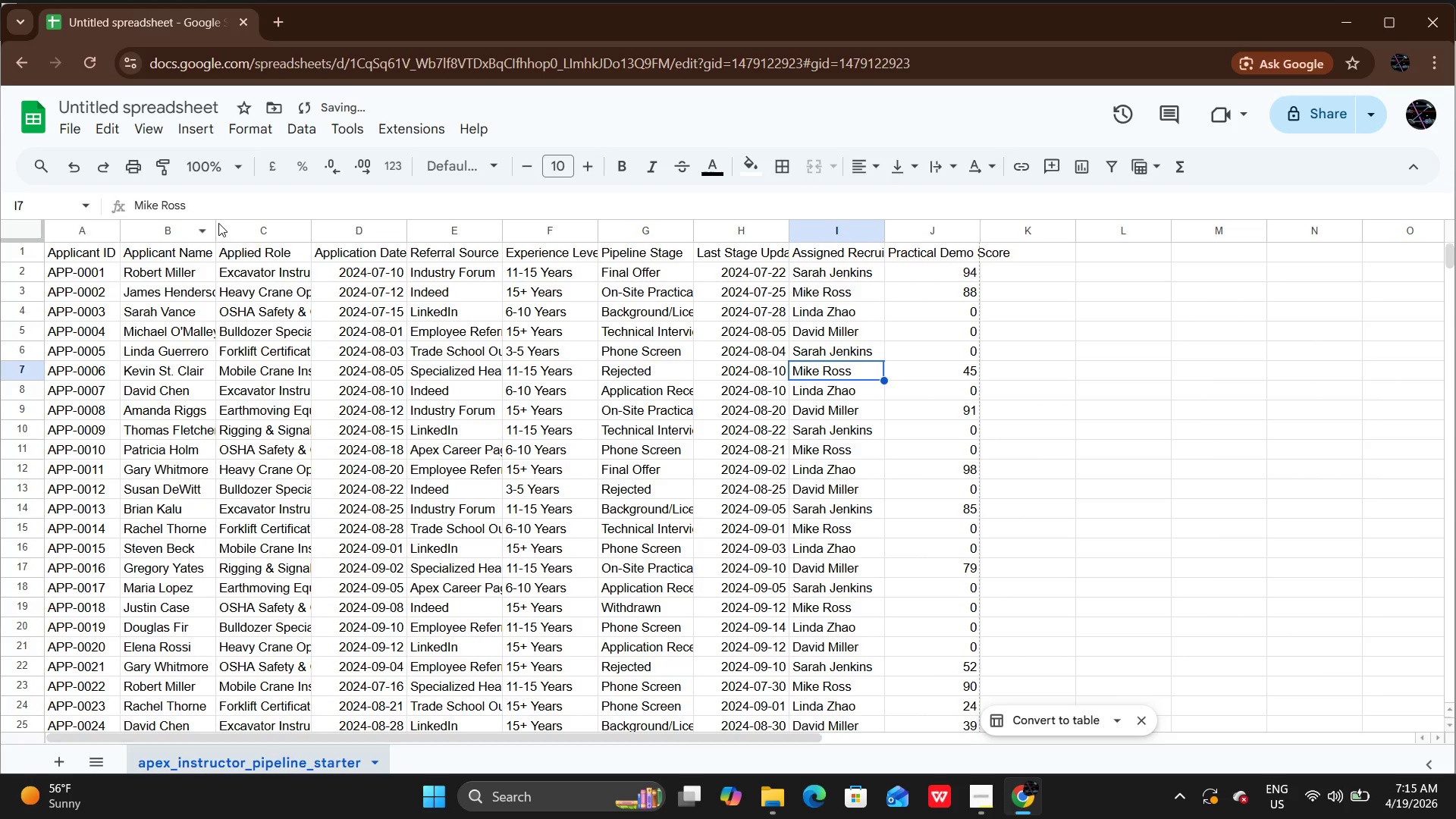 
double_click([221, 223])
 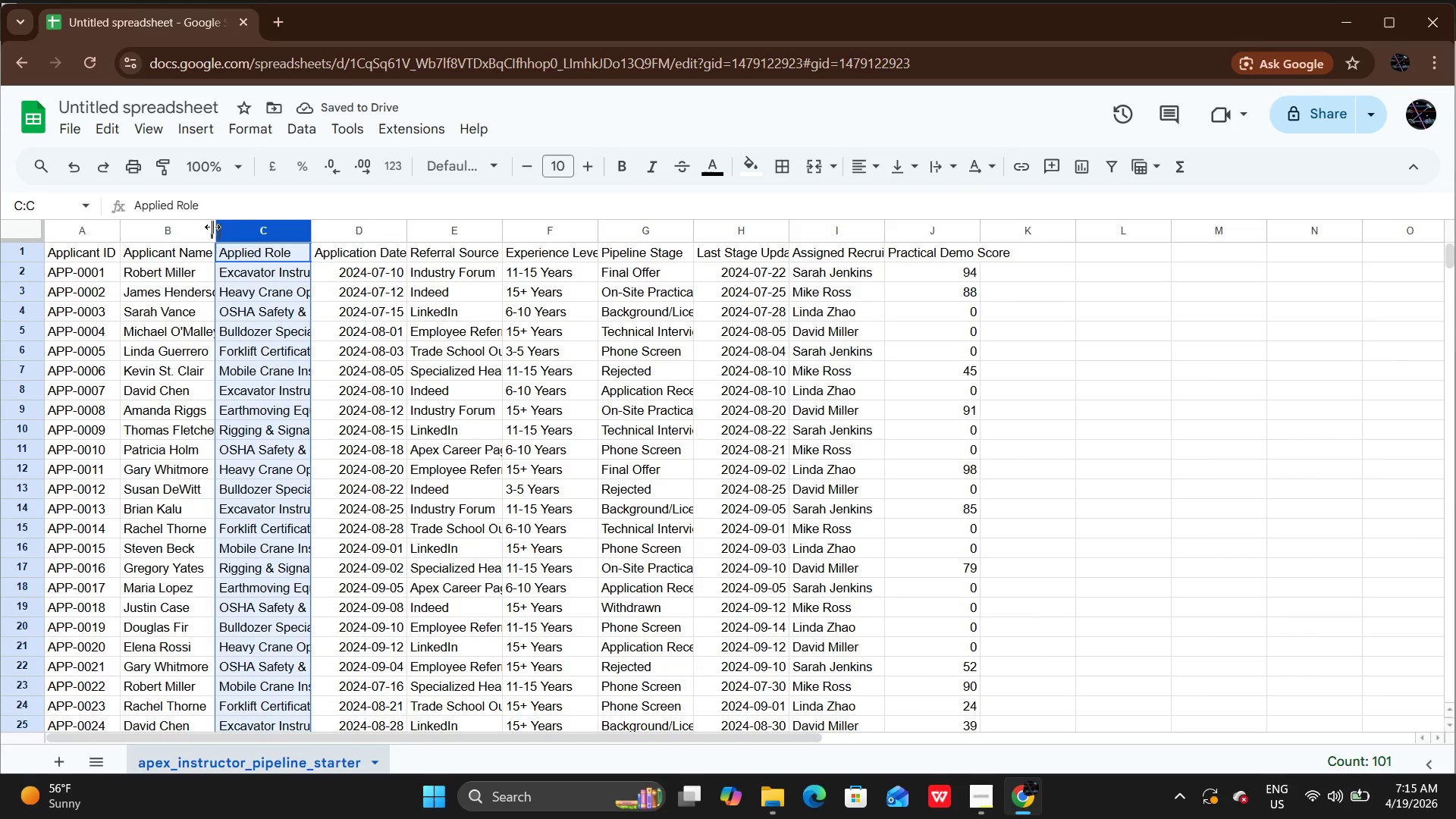 
double_click([212, 227])
 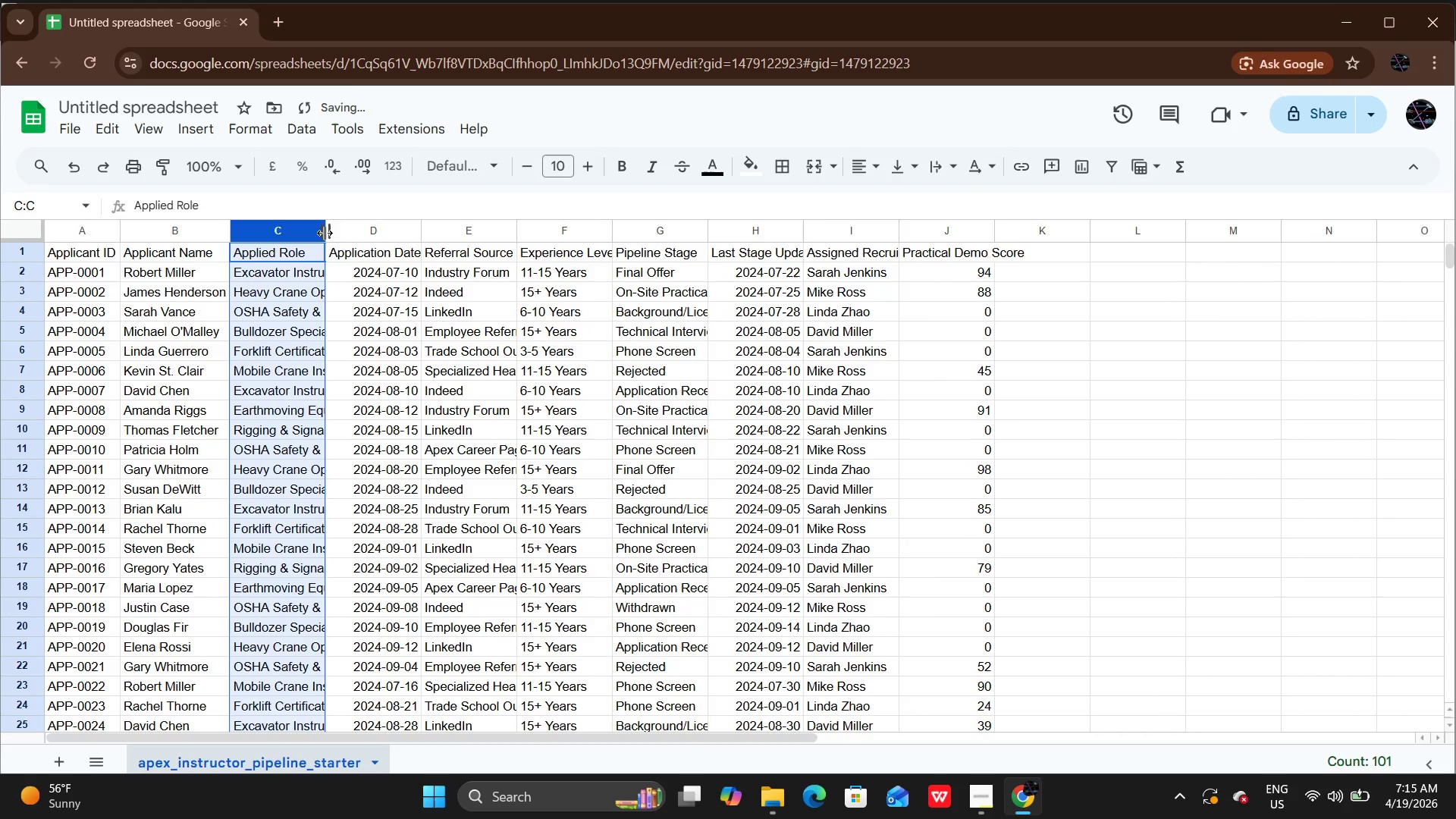 
double_click([323, 233])
 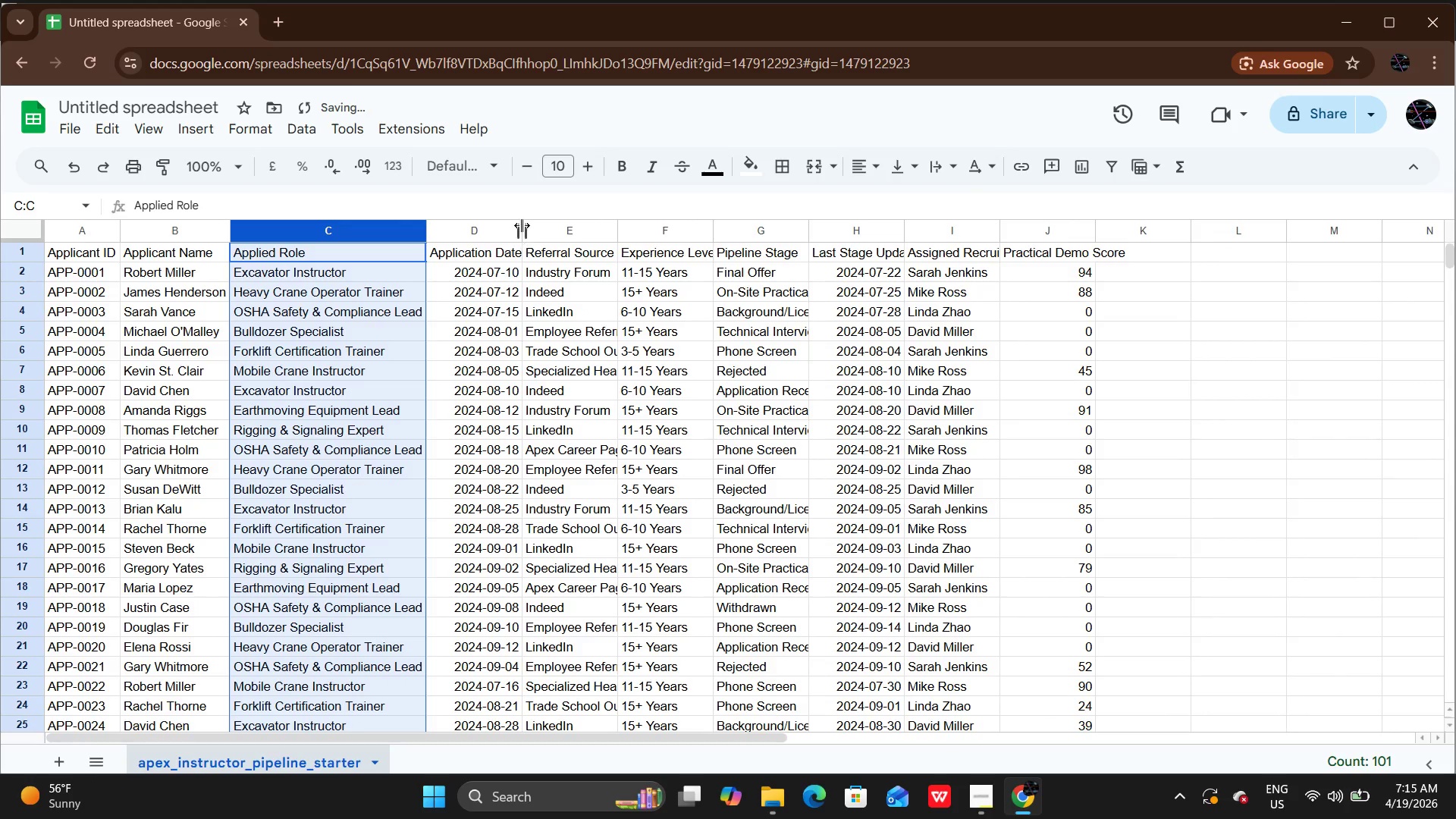 
double_click([522, 225])
 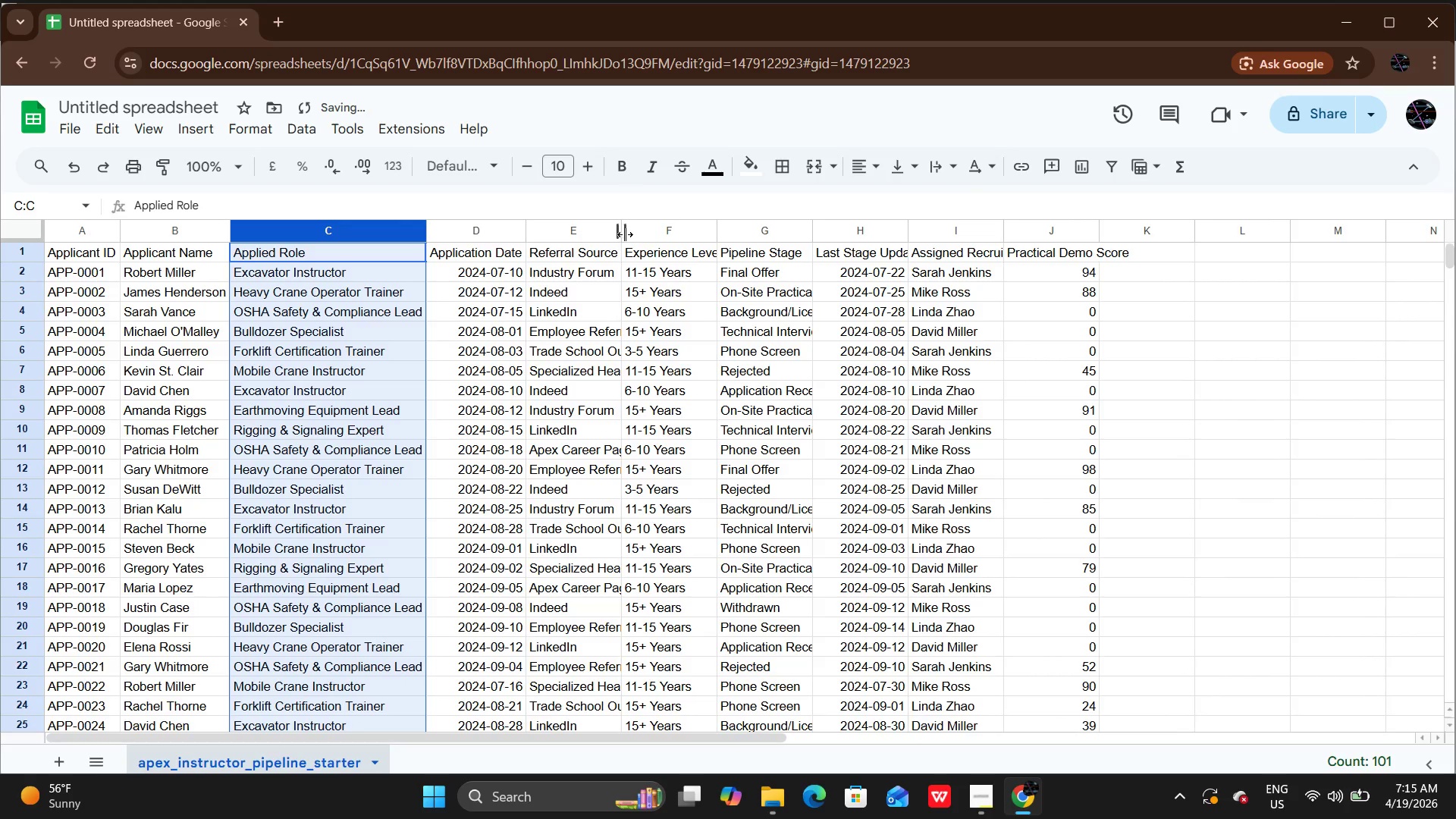 
double_click([625, 234])
 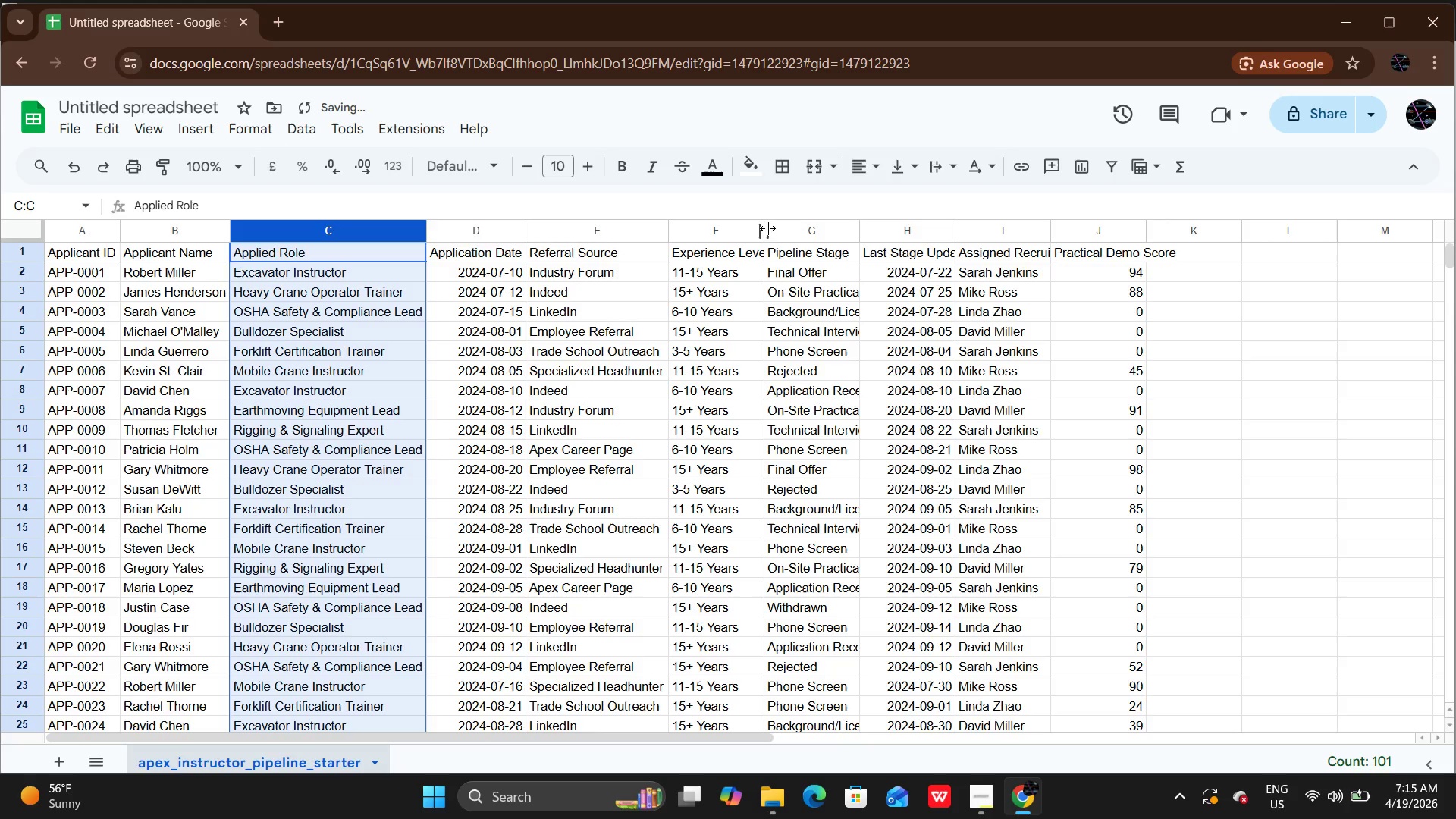 
double_click([767, 228])
 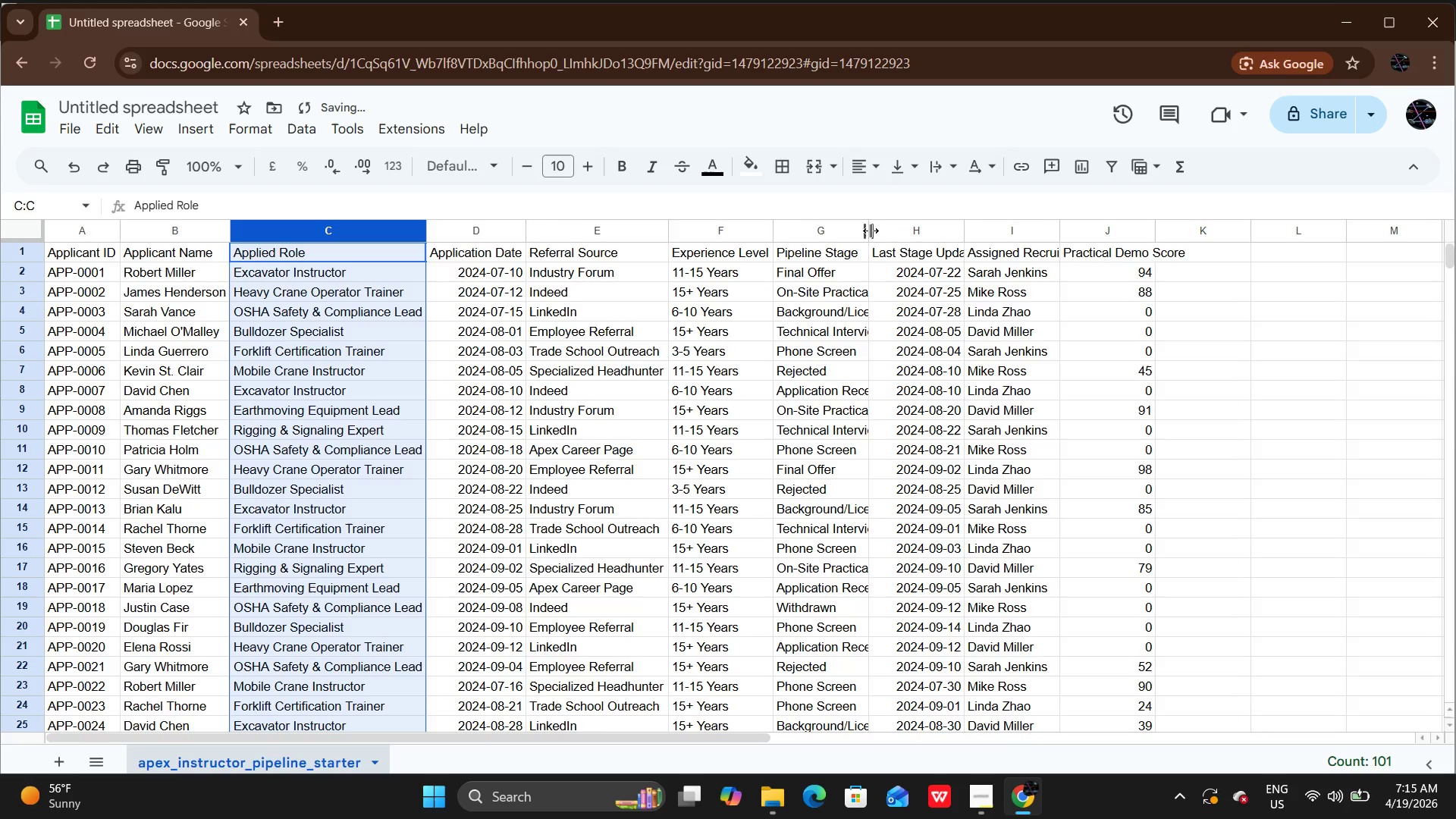 
double_click([868, 231])
 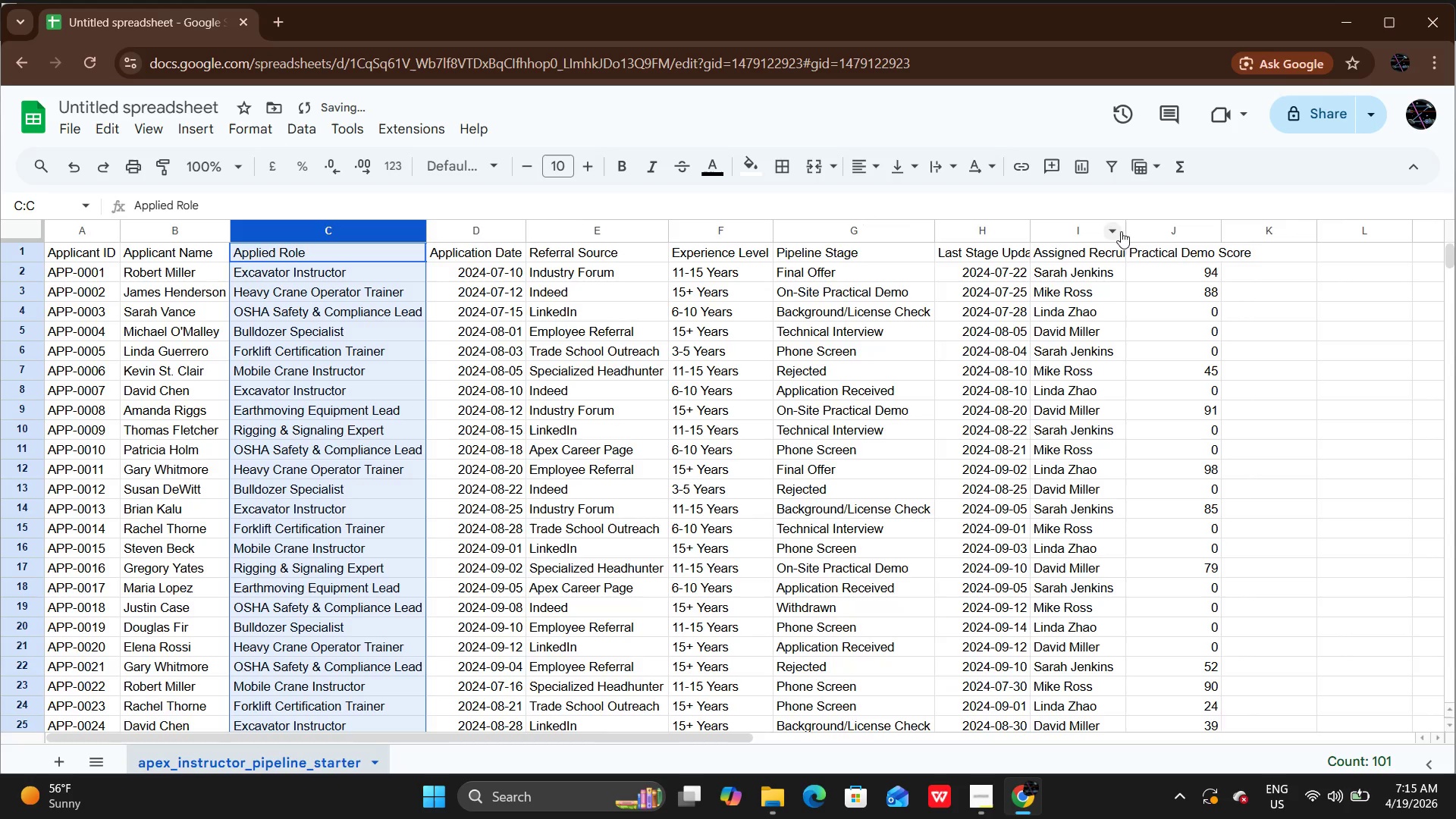 
double_click([1124, 226])
 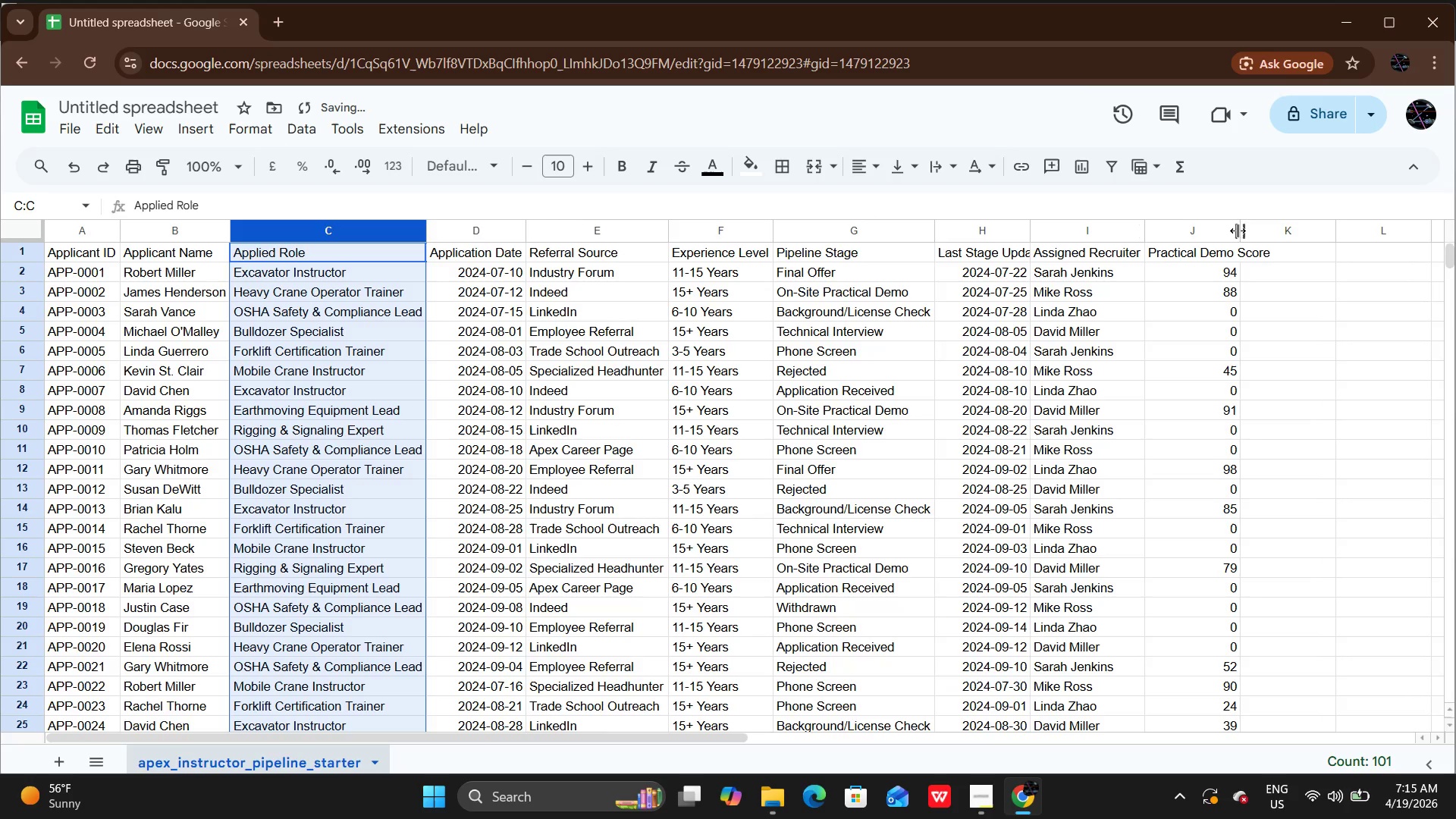 
double_click([1235, 231])
 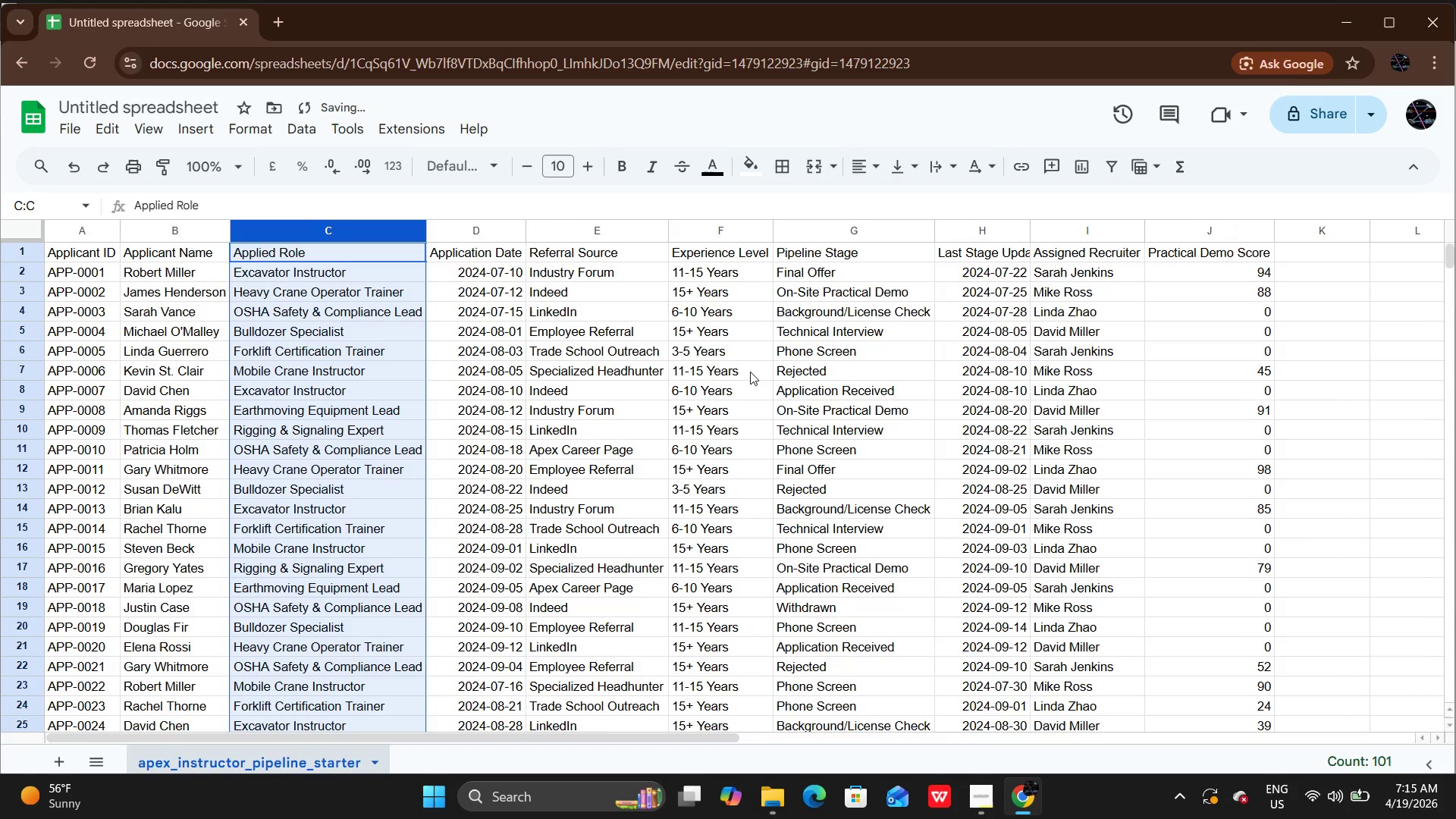 
key(Control+A)
 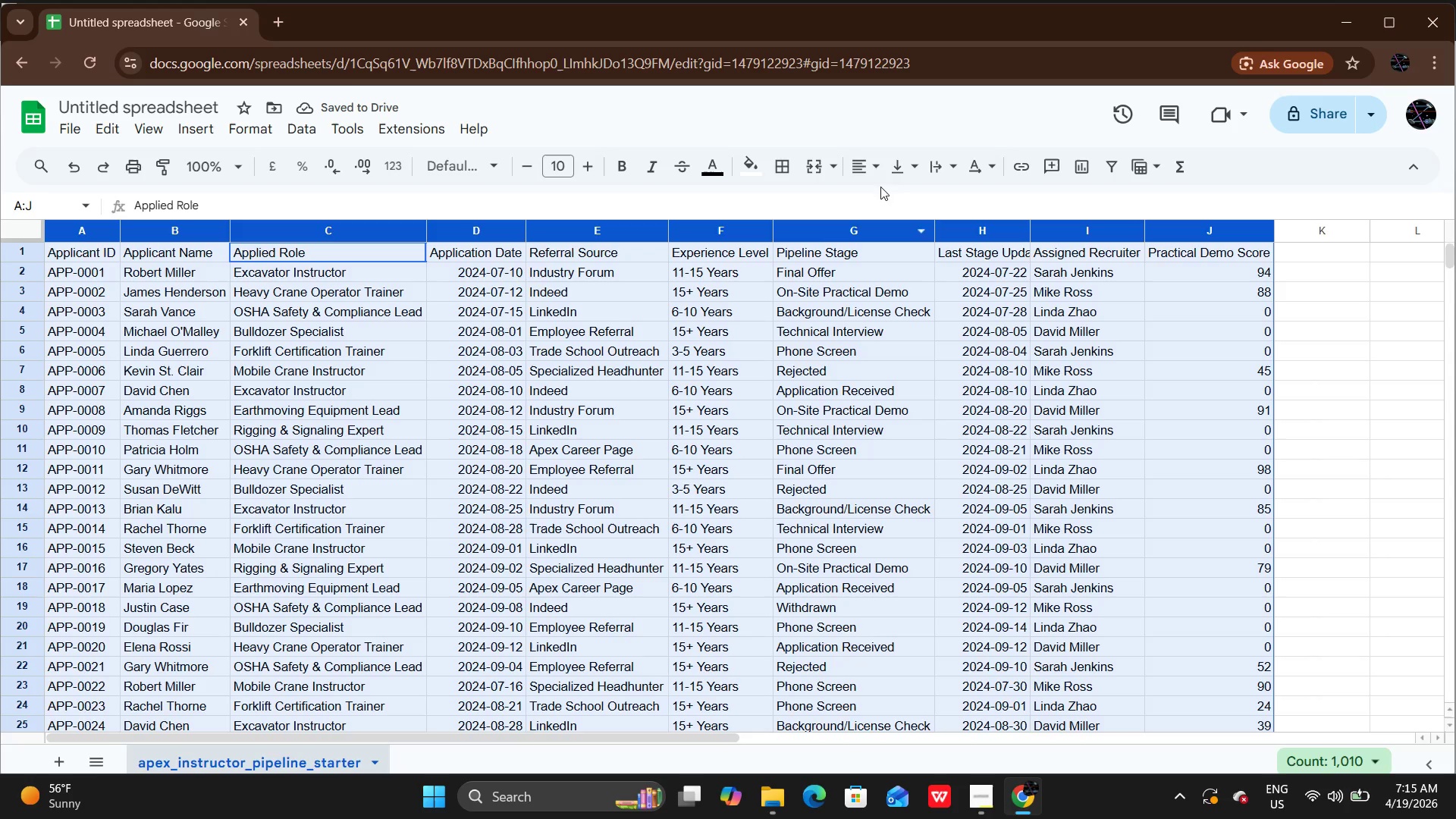 
left_click([868, 168])
 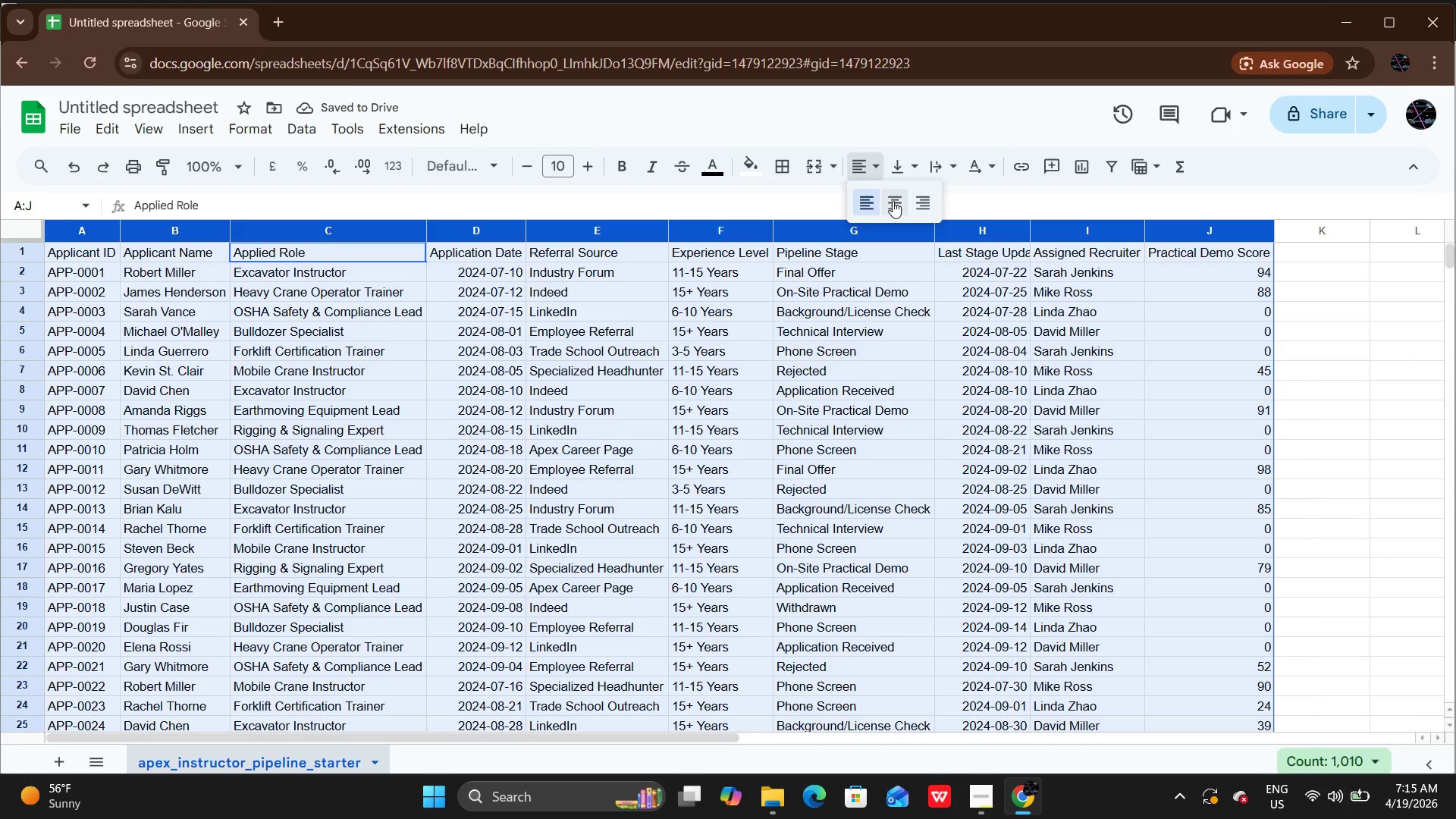 
left_click([893, 201])
 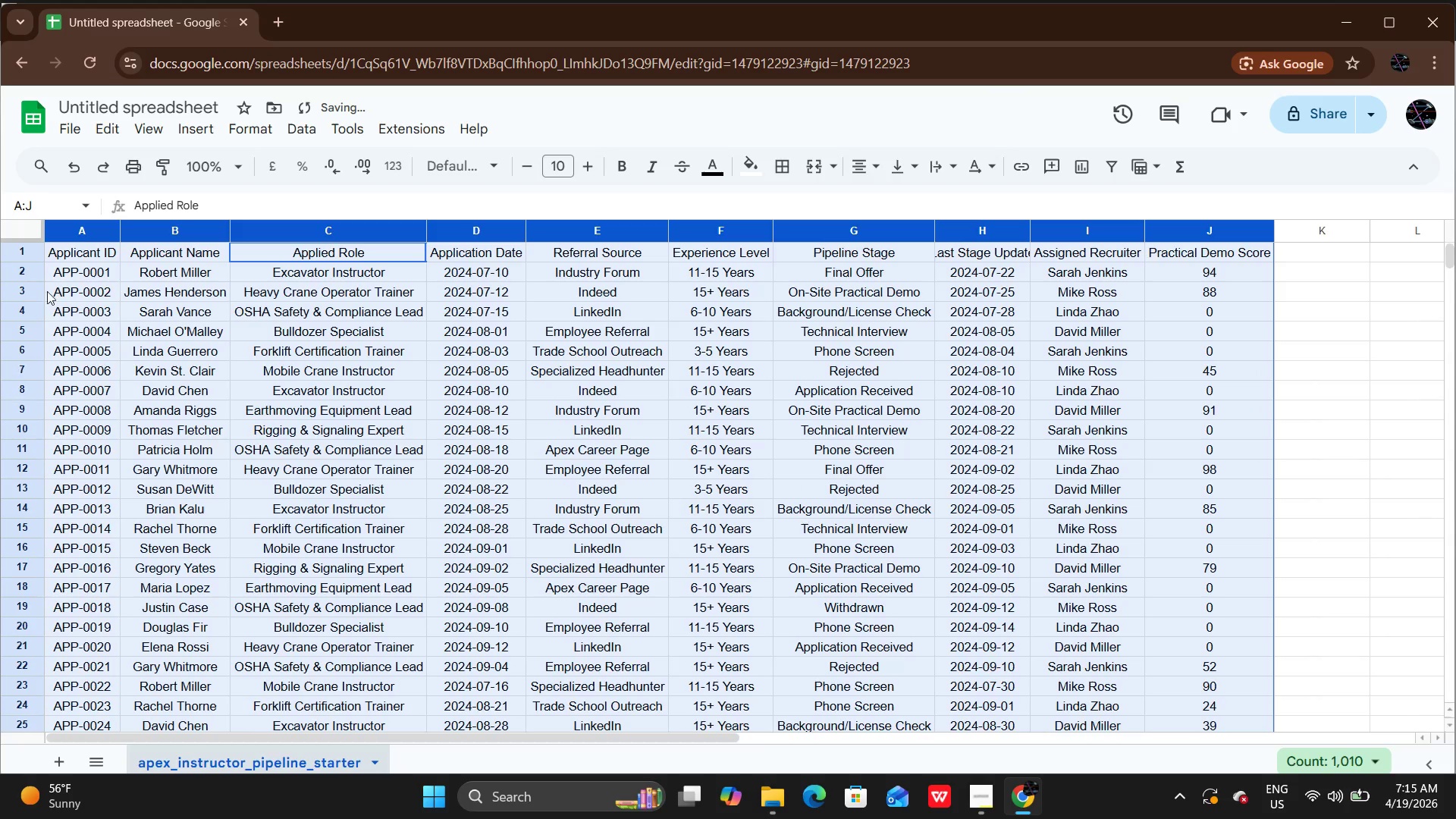 
left_click([65, 259])
 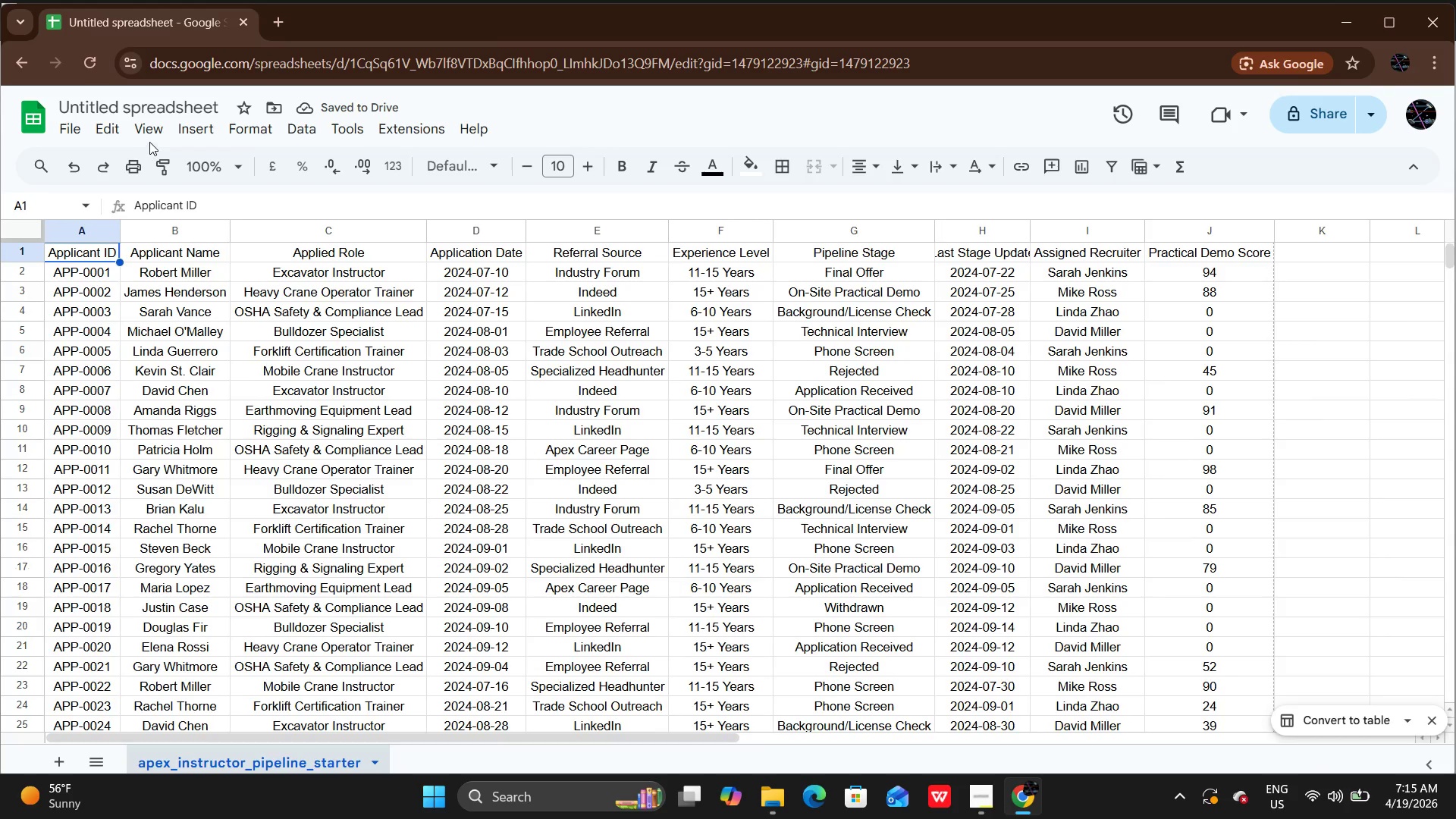 
left_click_drag(start_coordinate=[153, 135], to_coordinate=[194, 184])
 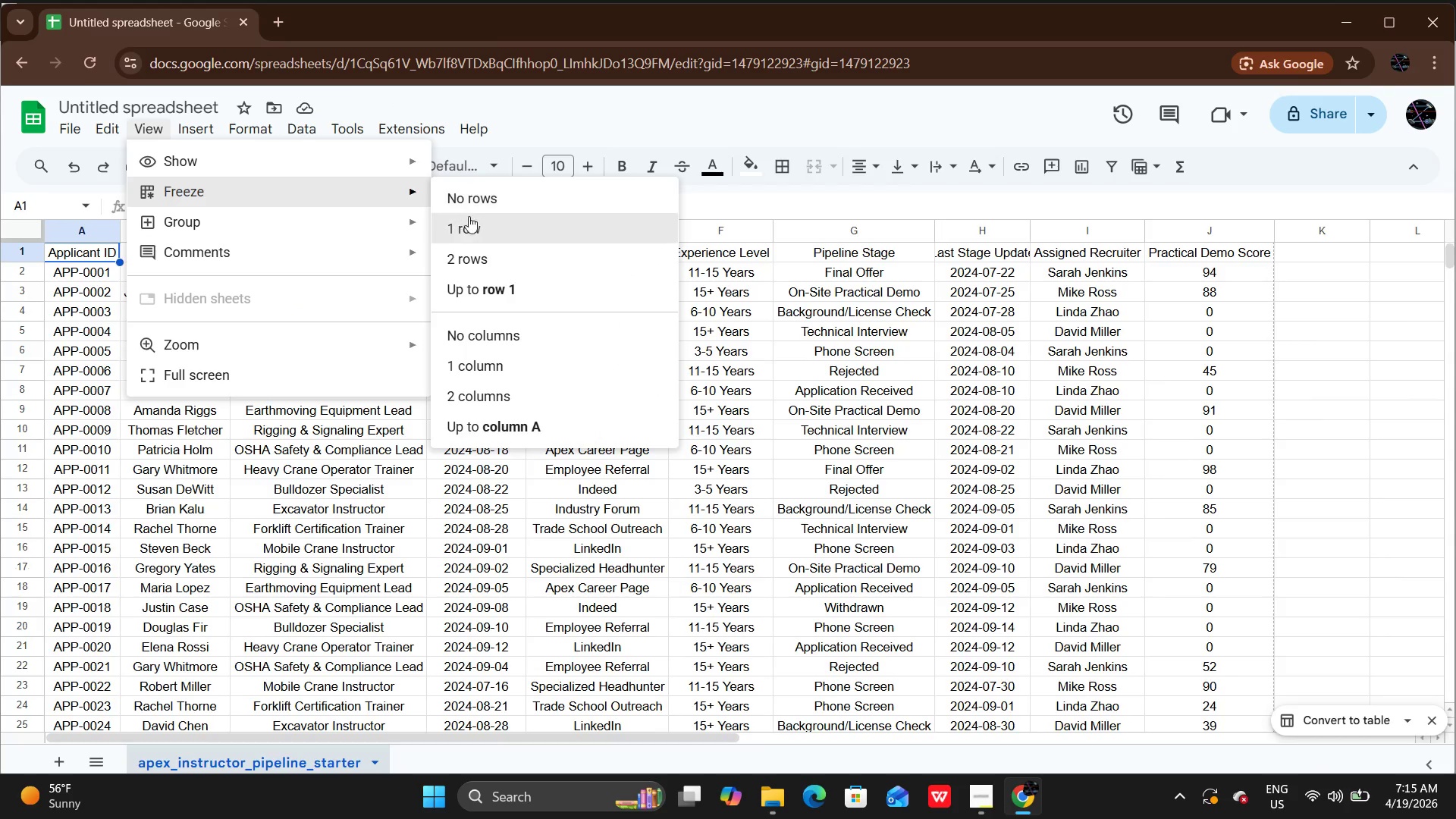 
left_click([469, 221])
 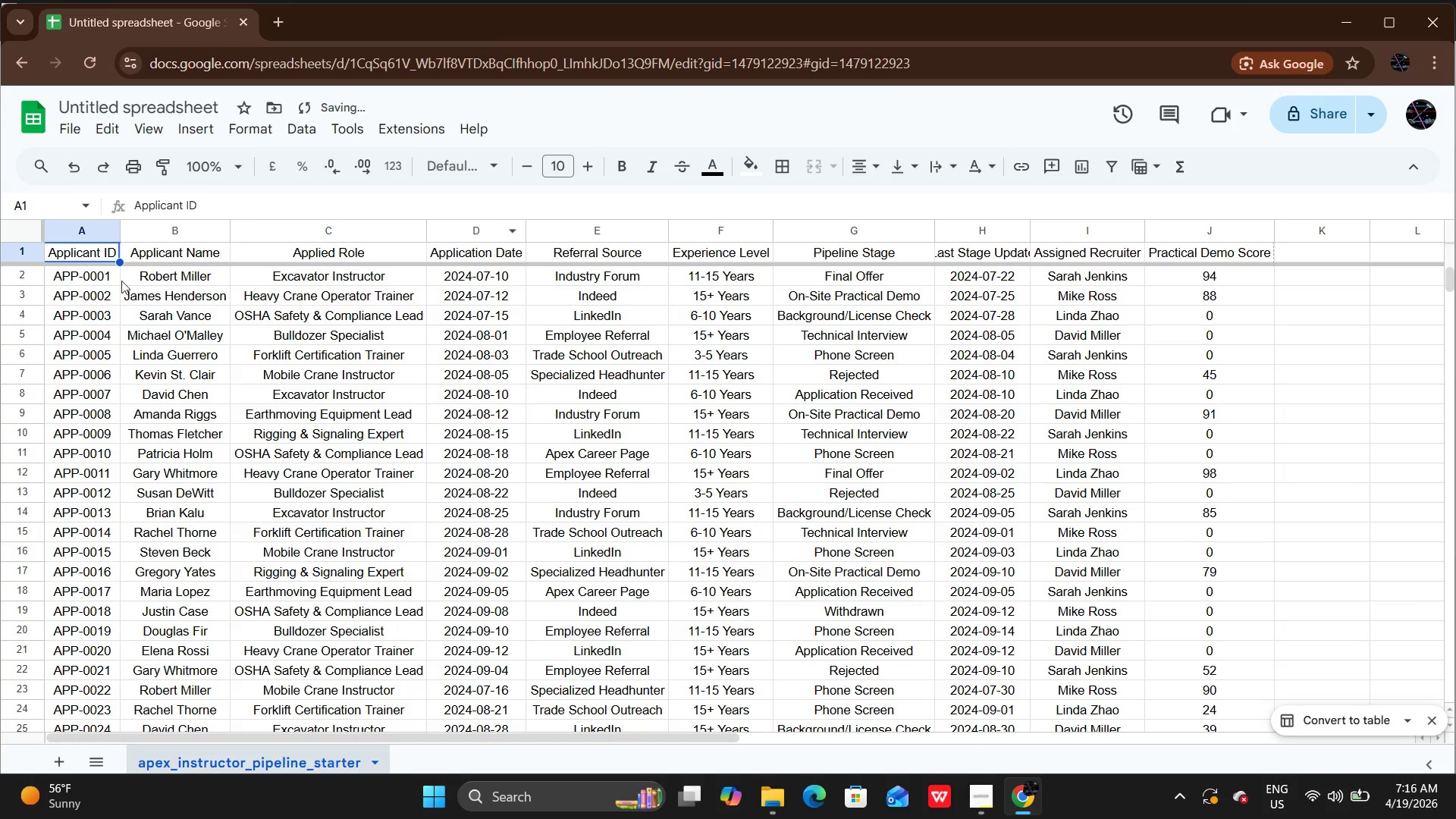 
left_click_drag(start_coordinate=[89, 251], to_coordinate=[1194, 248])
 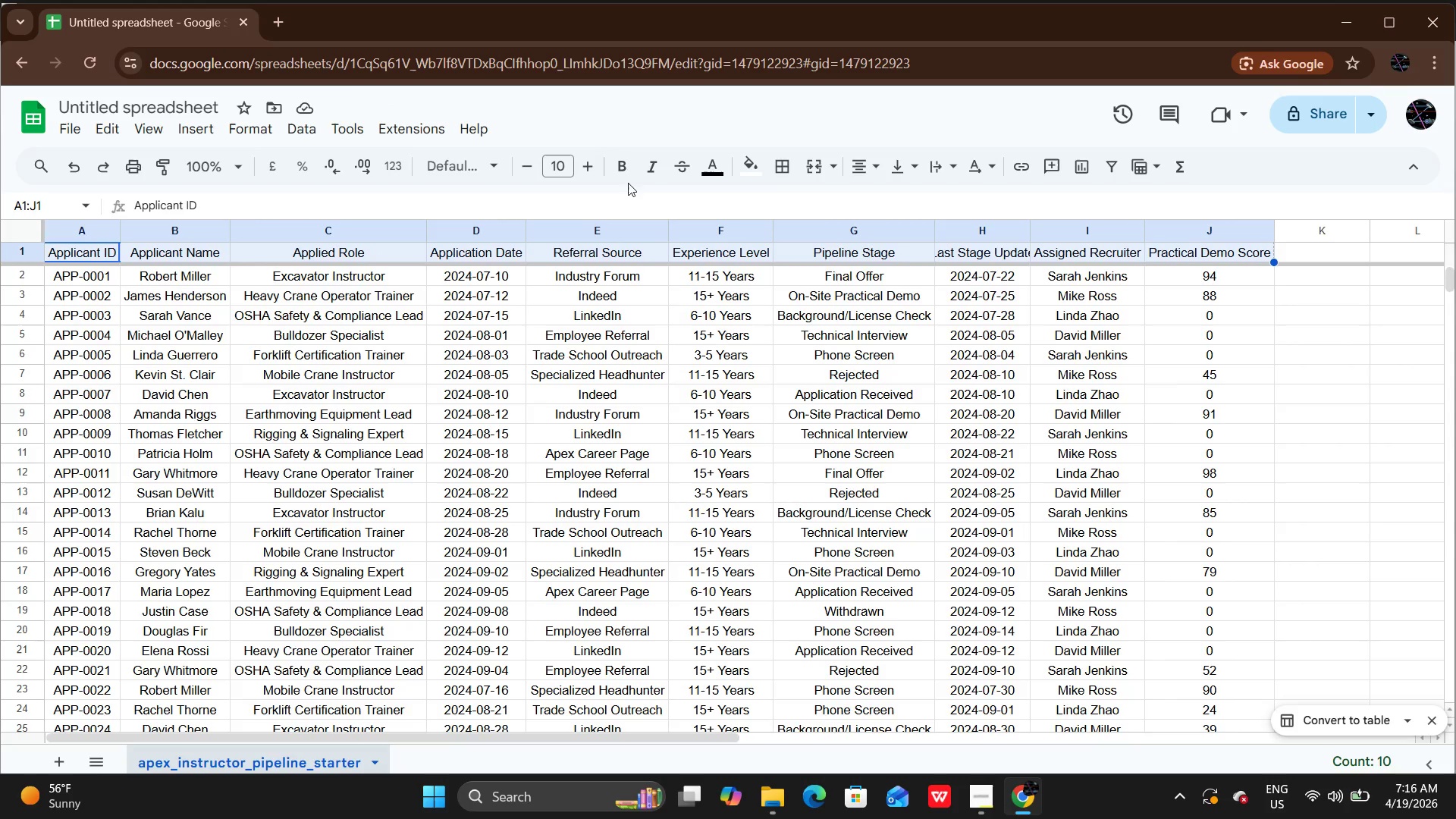 
left_click([620, 167])
 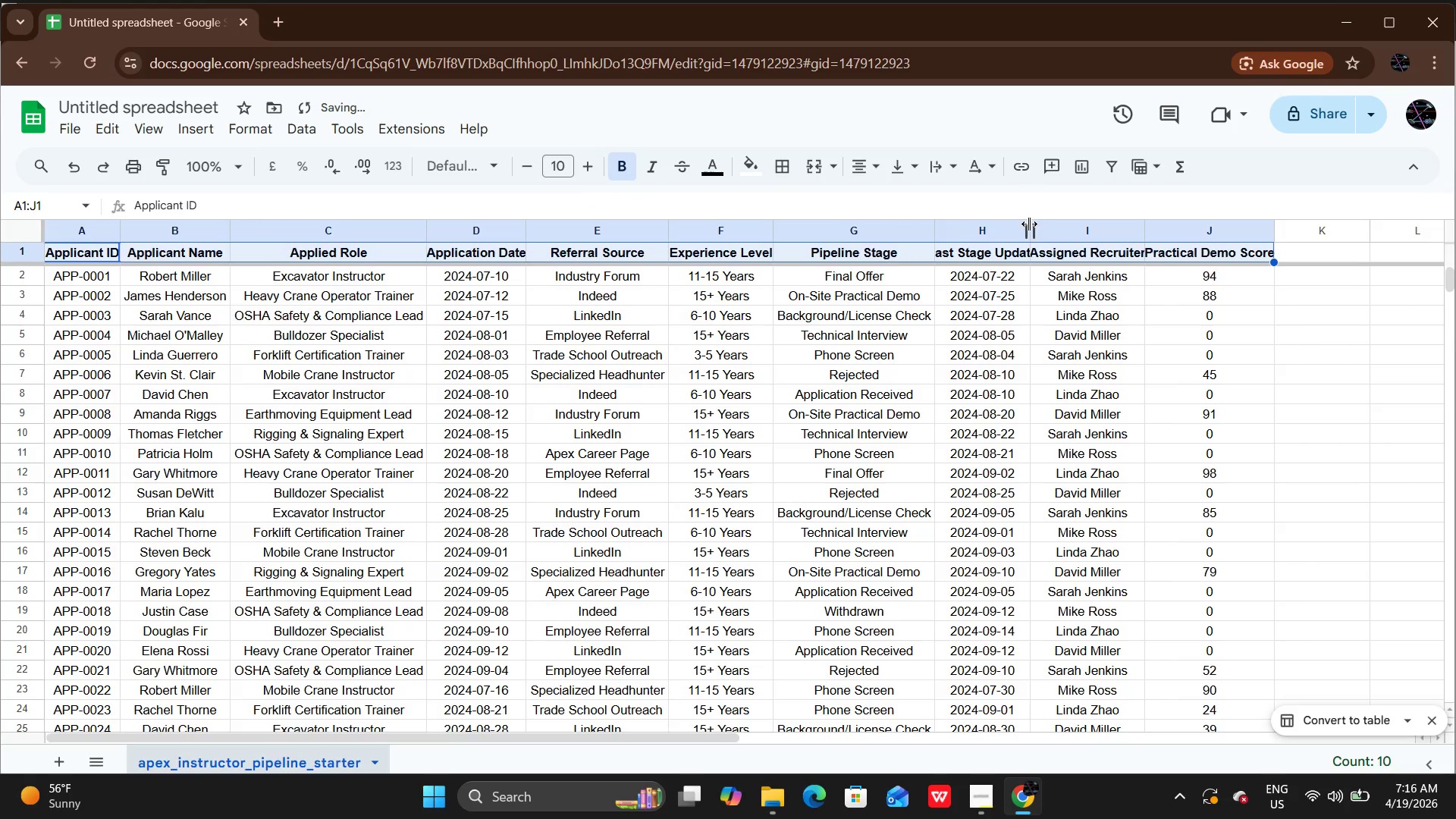 
double_click([1029, 224])
 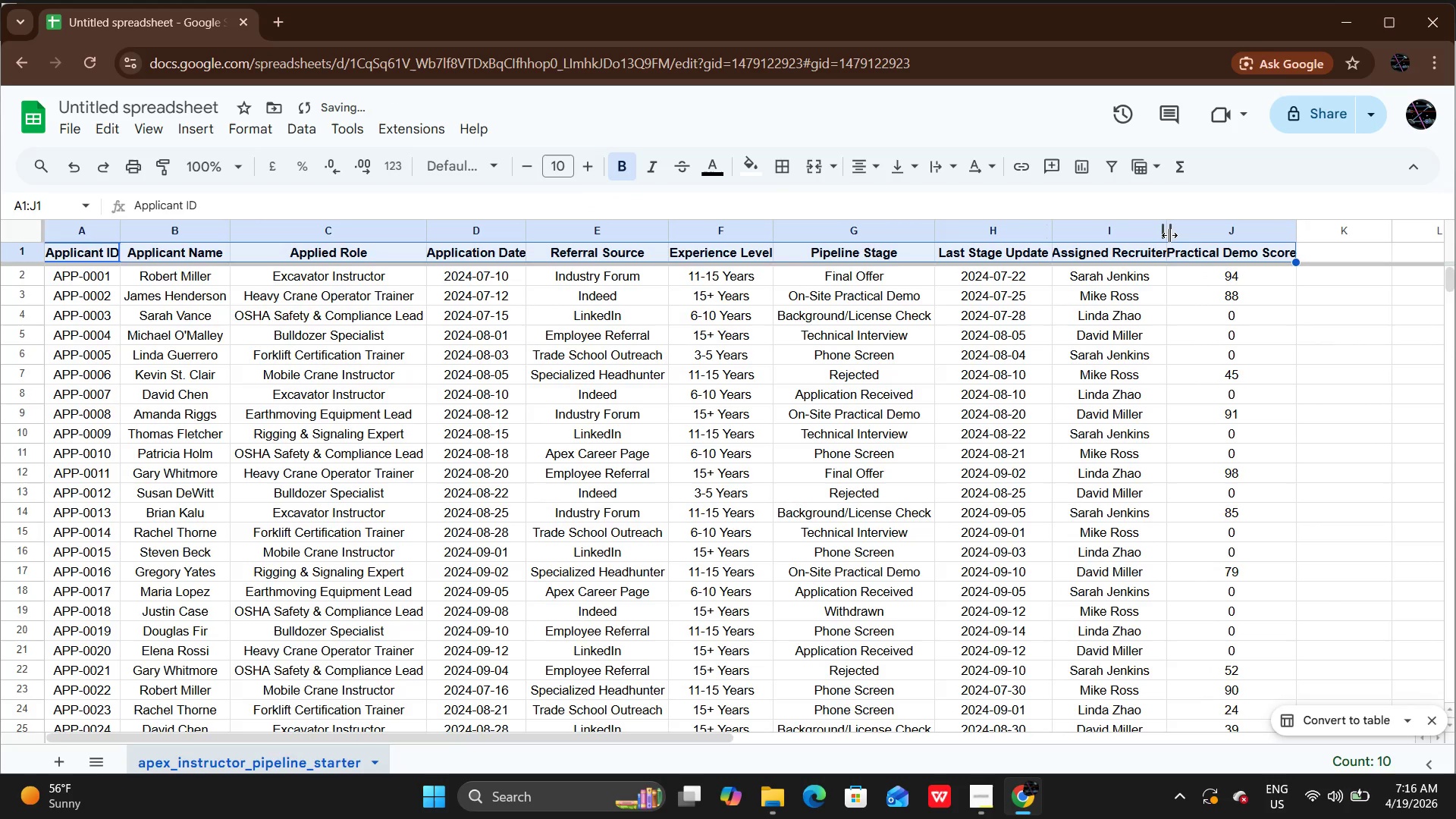 
double_click([1169, 234])
 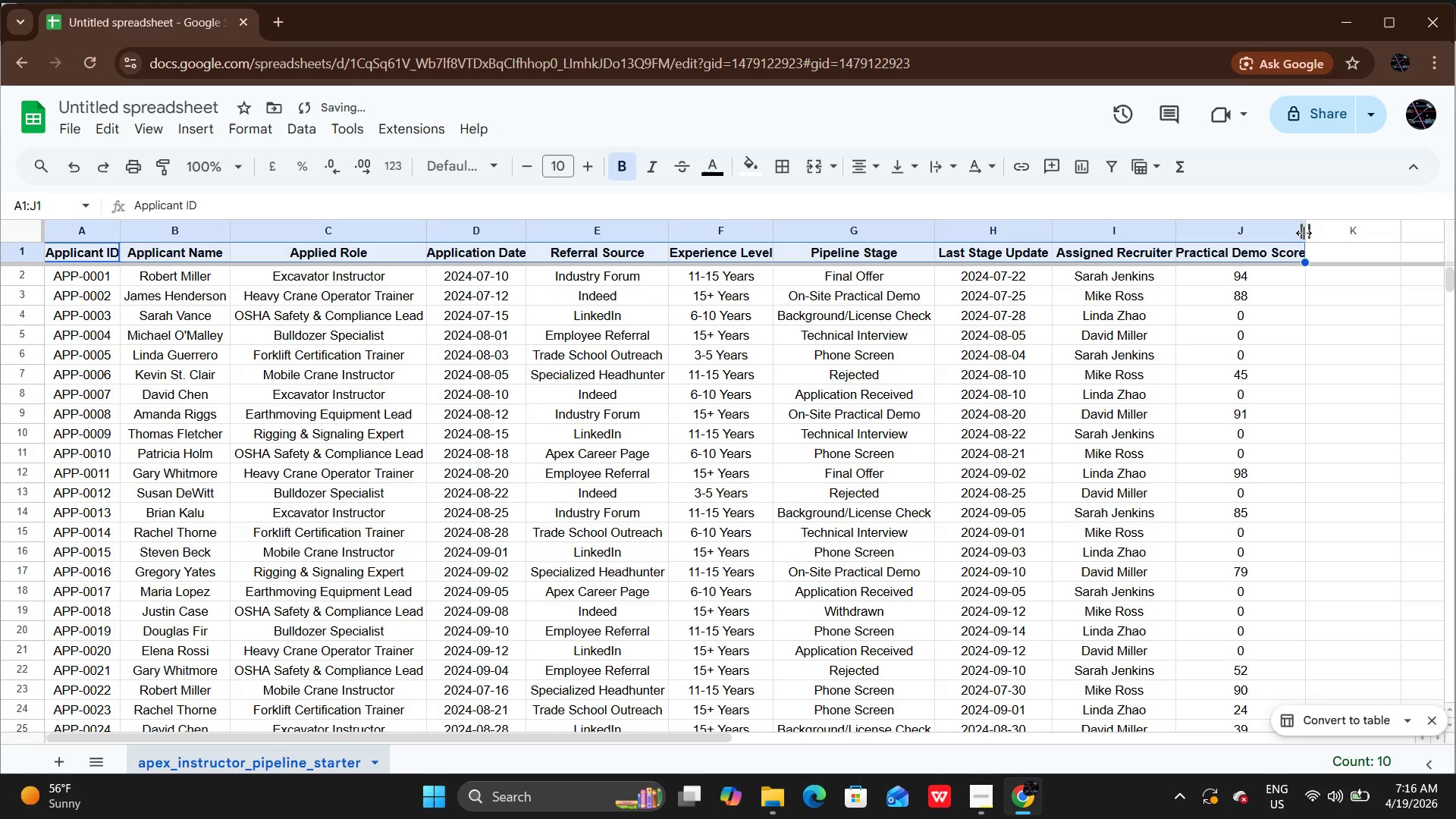 
double_click([1304, 233])
 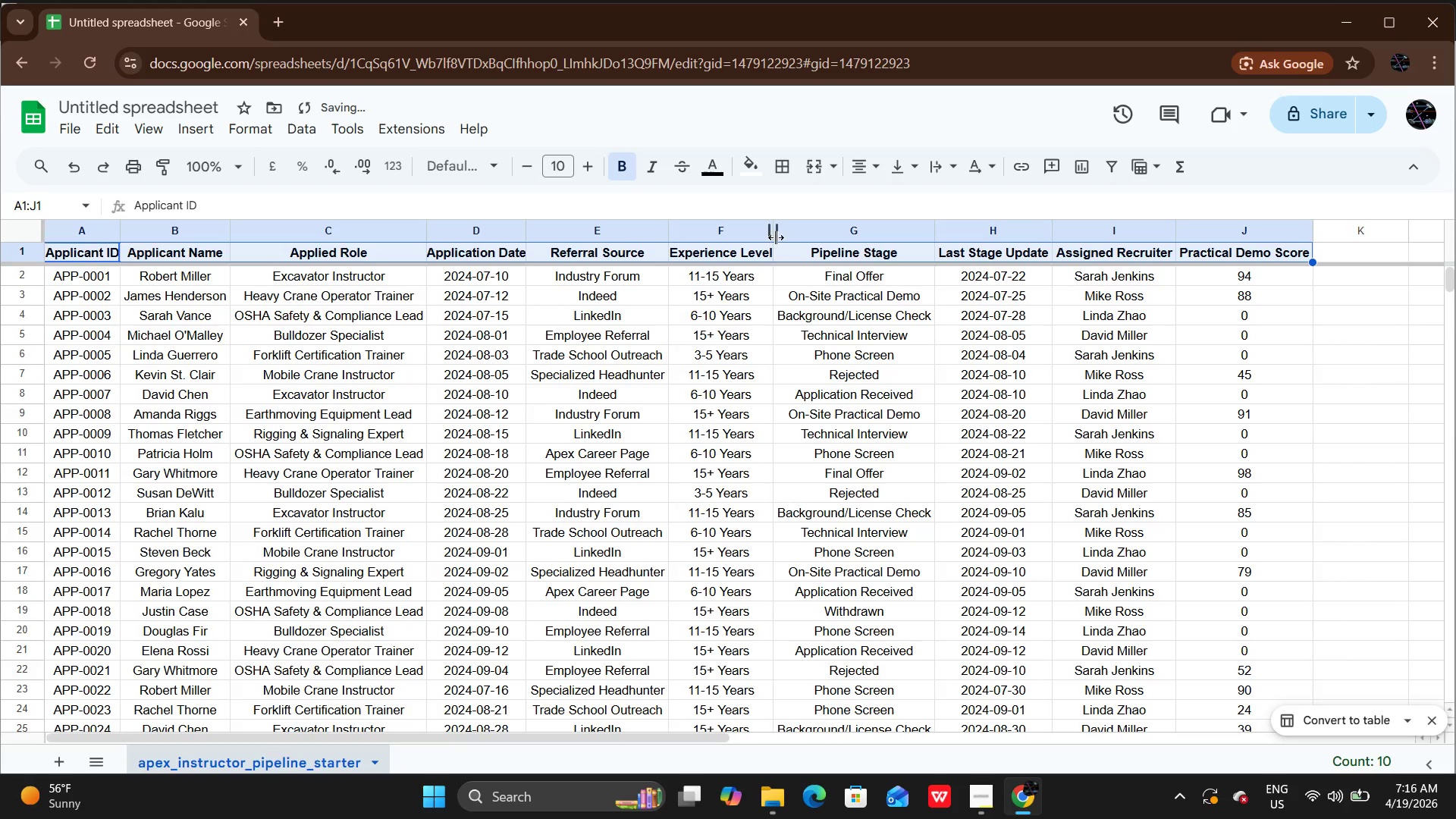 
double_click([774, 234])
 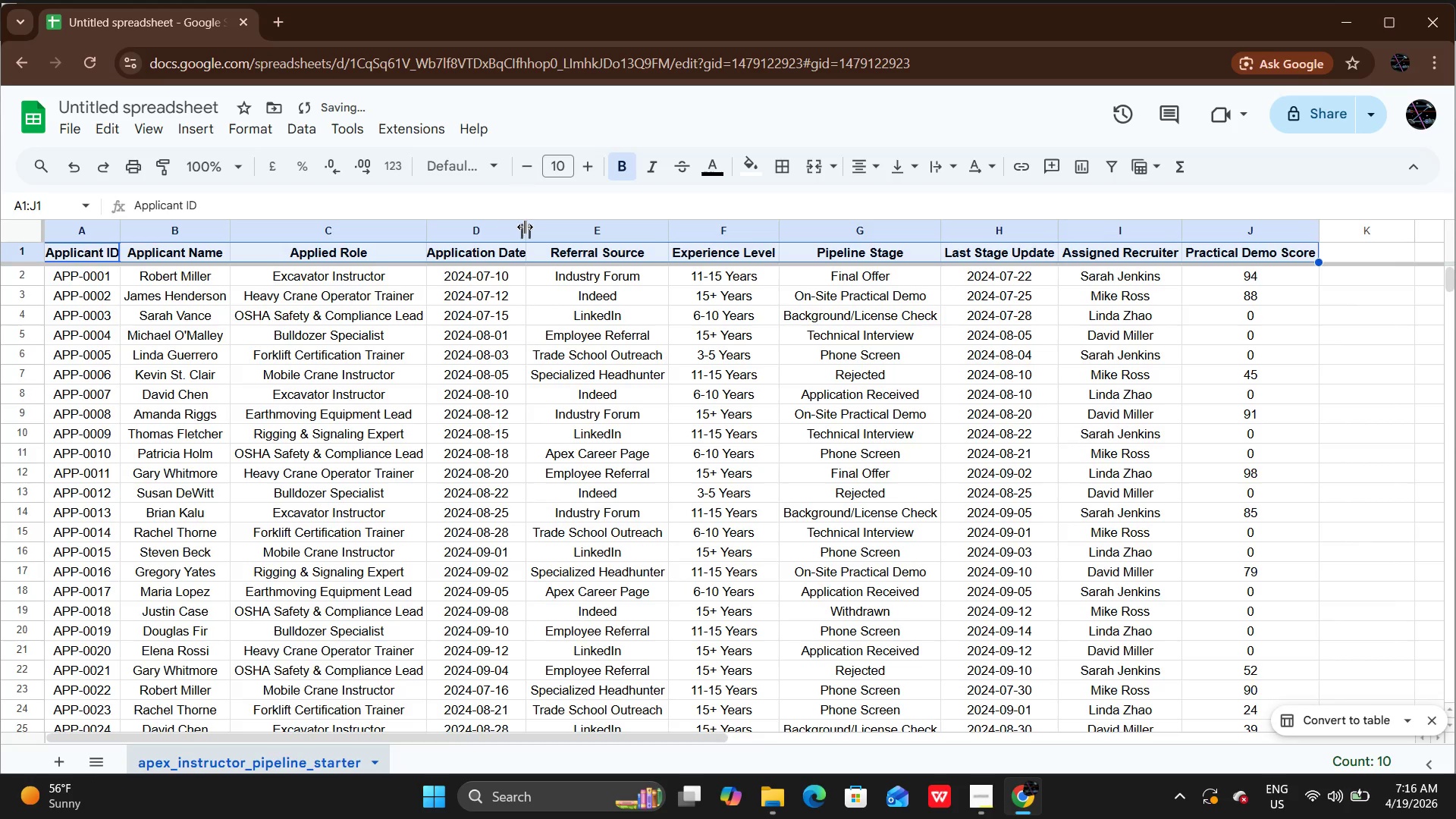 
double_click([526, 227])
 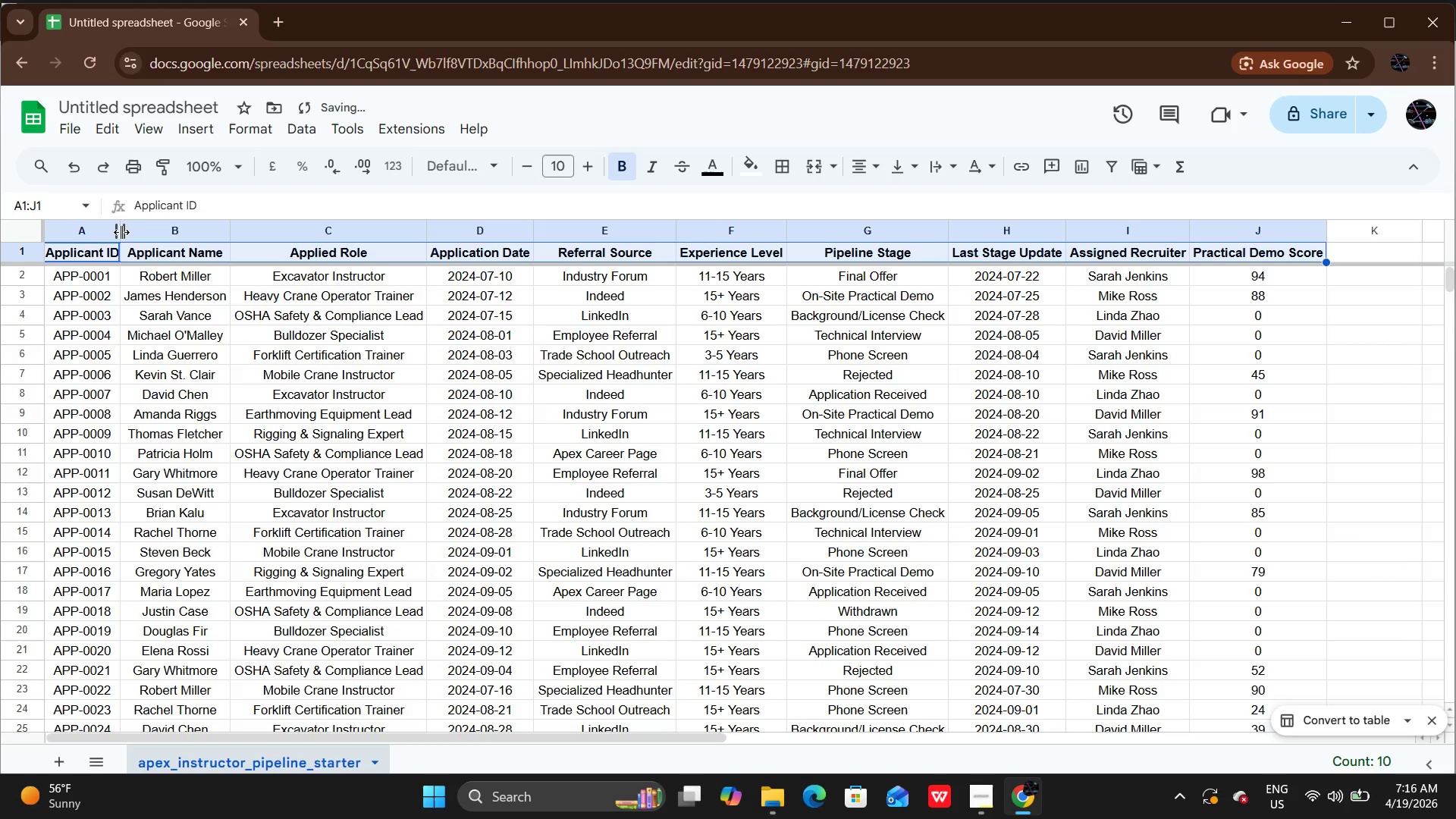 
double_click([121, 232])
 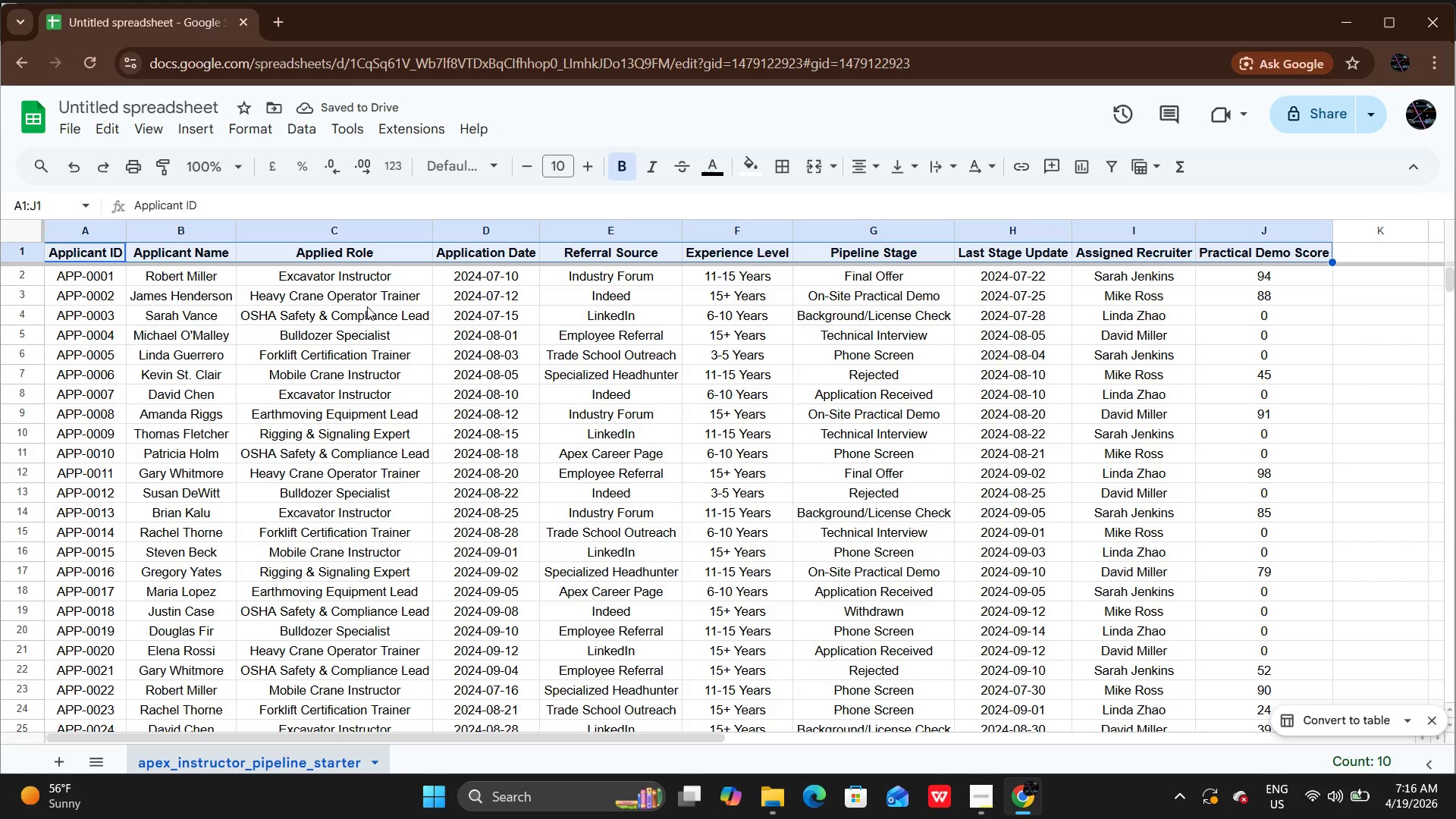 
wait(5.53)
 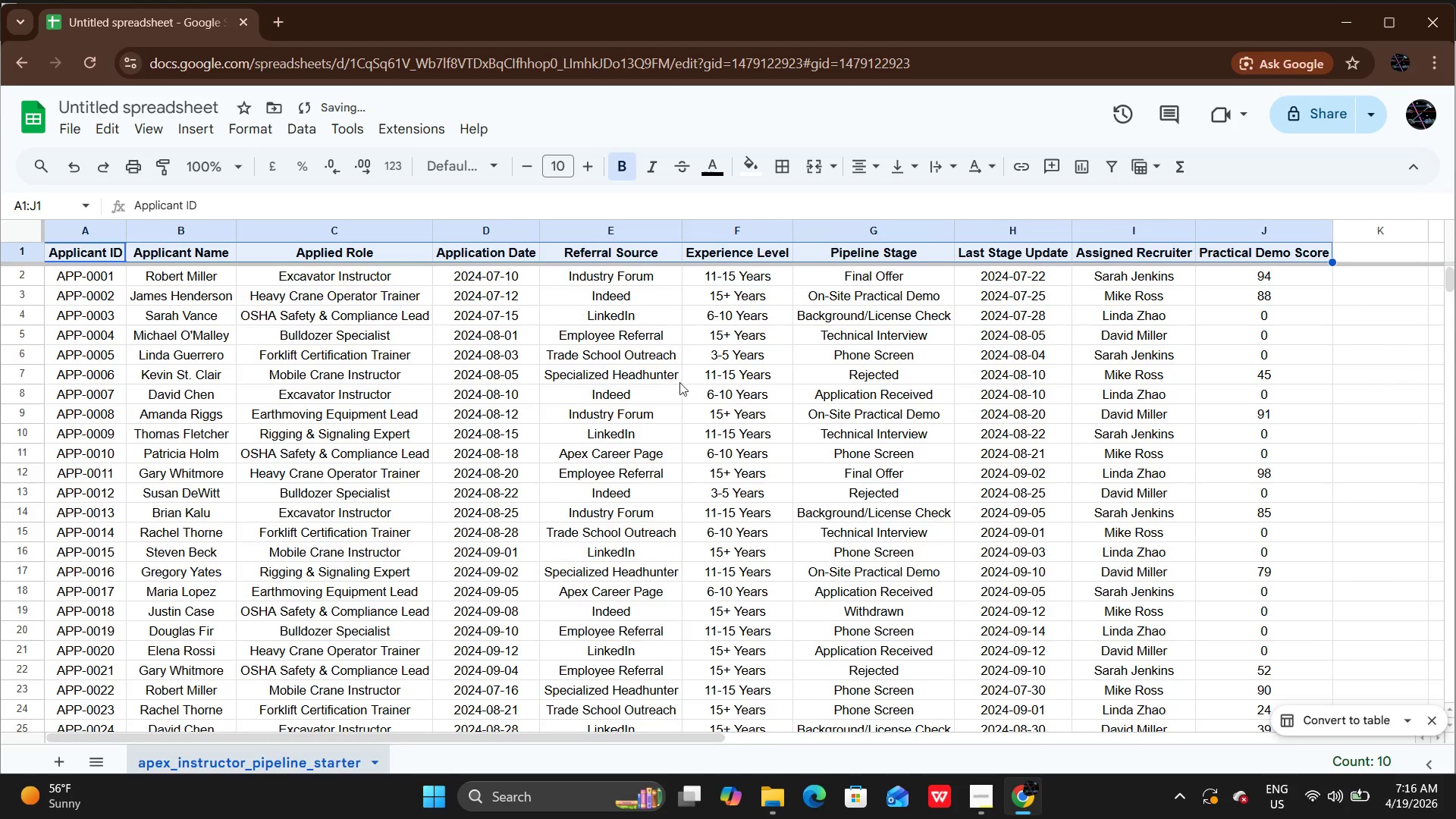 
key(Control+A)
 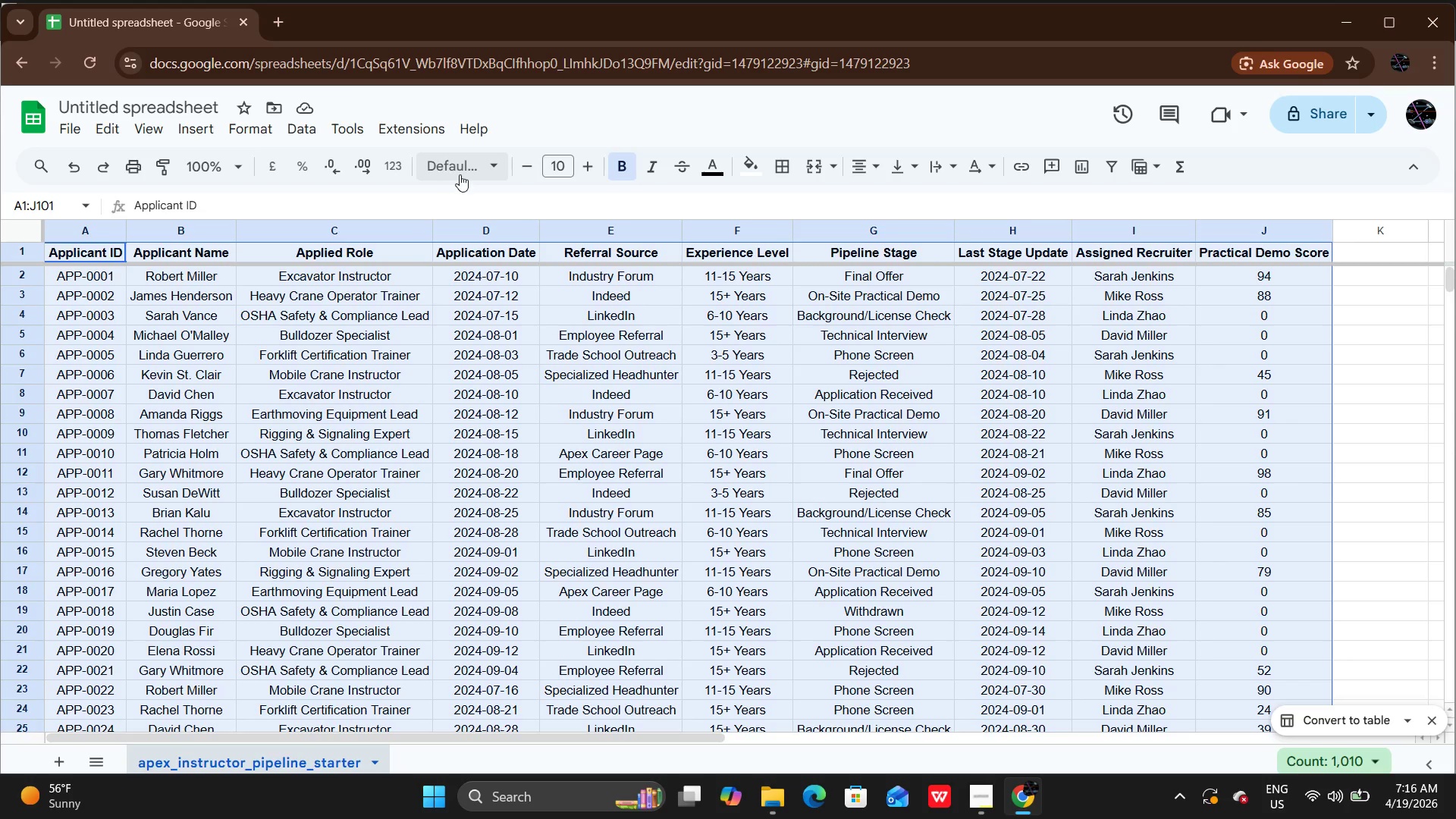 
left_click([460, 174])
 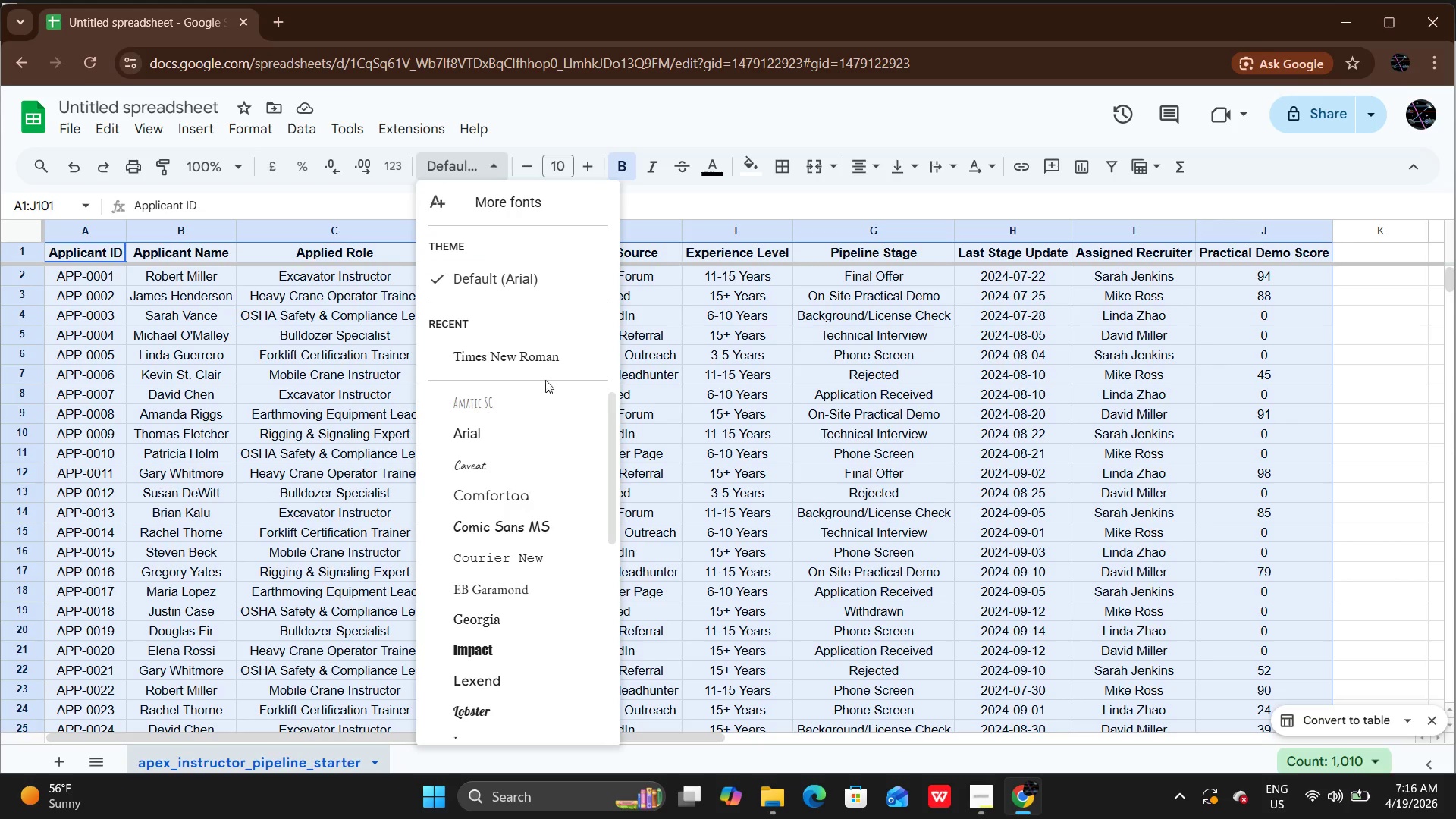 
left_click([542, 359])
 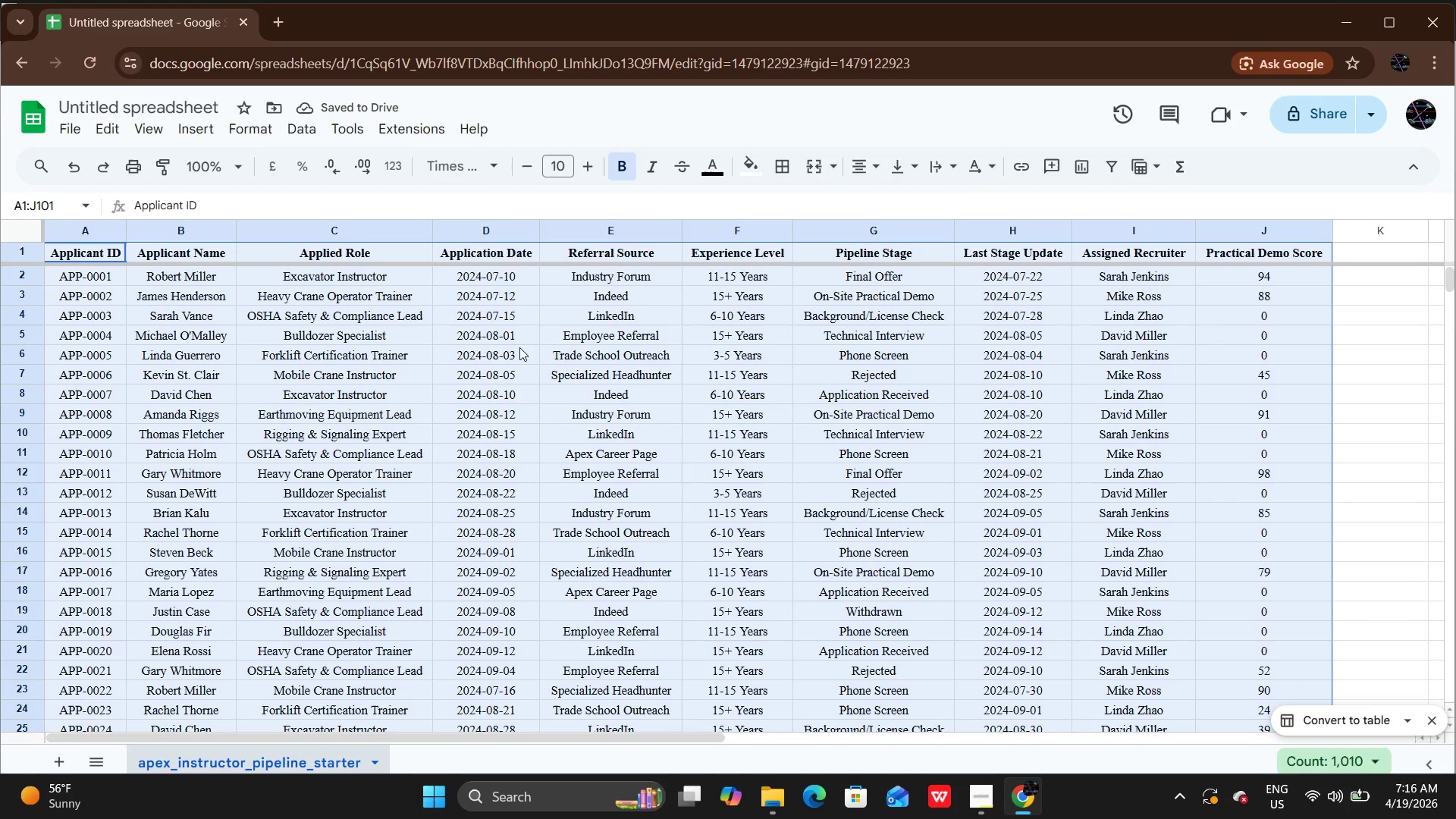 
left_click([245, 131])
 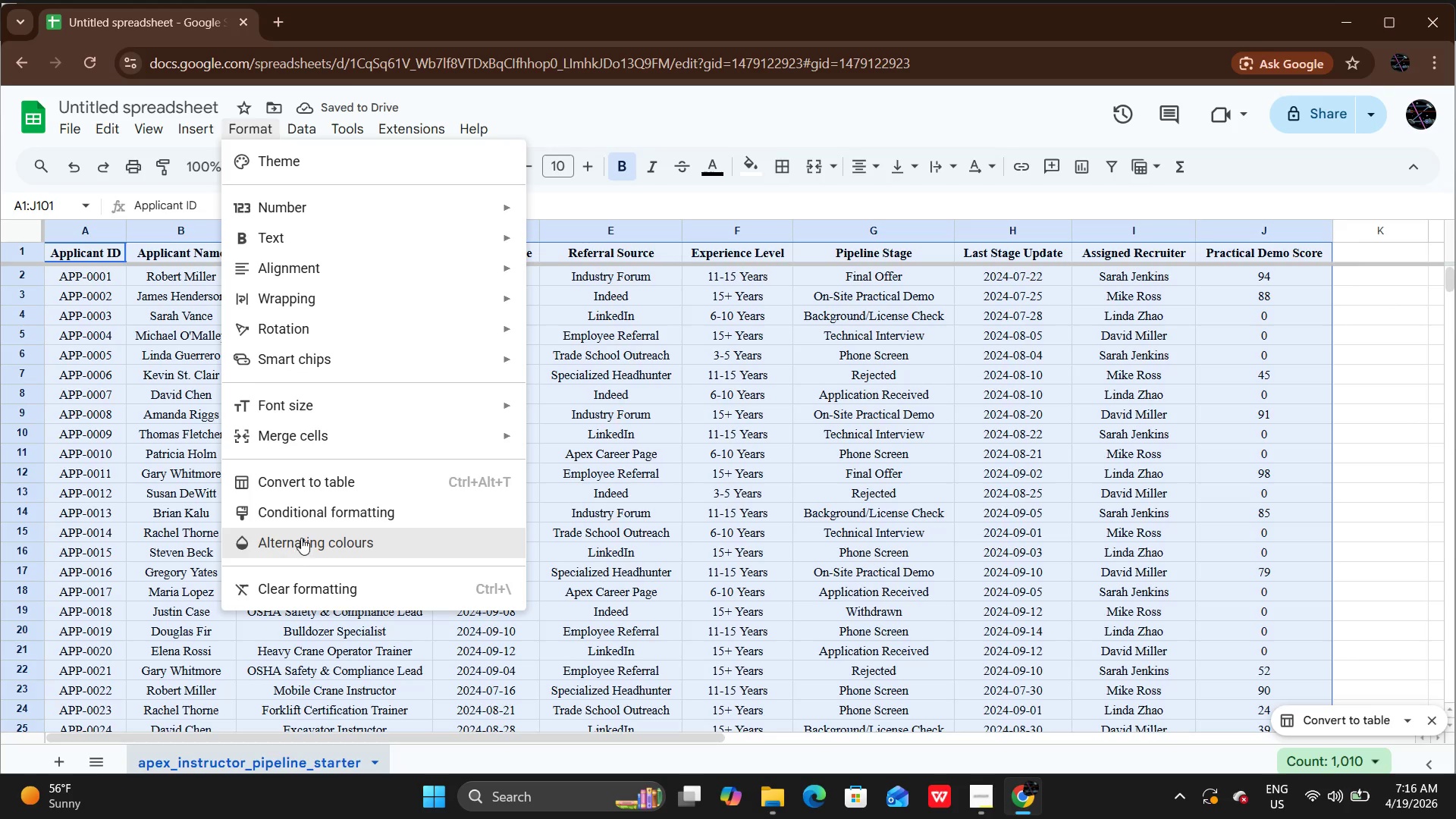 
left_click([301, 538])
 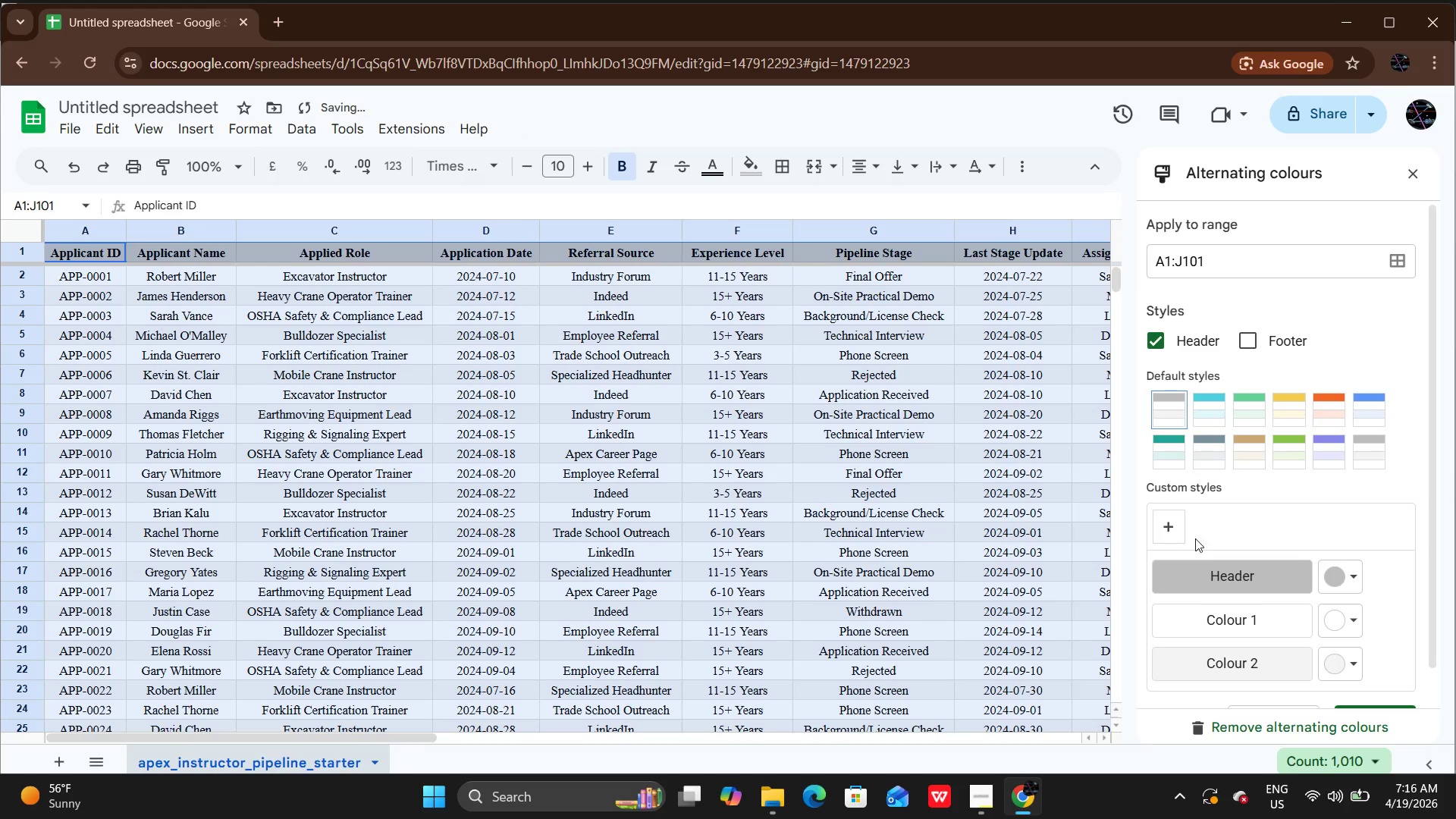 
left_click([1307, 453])
 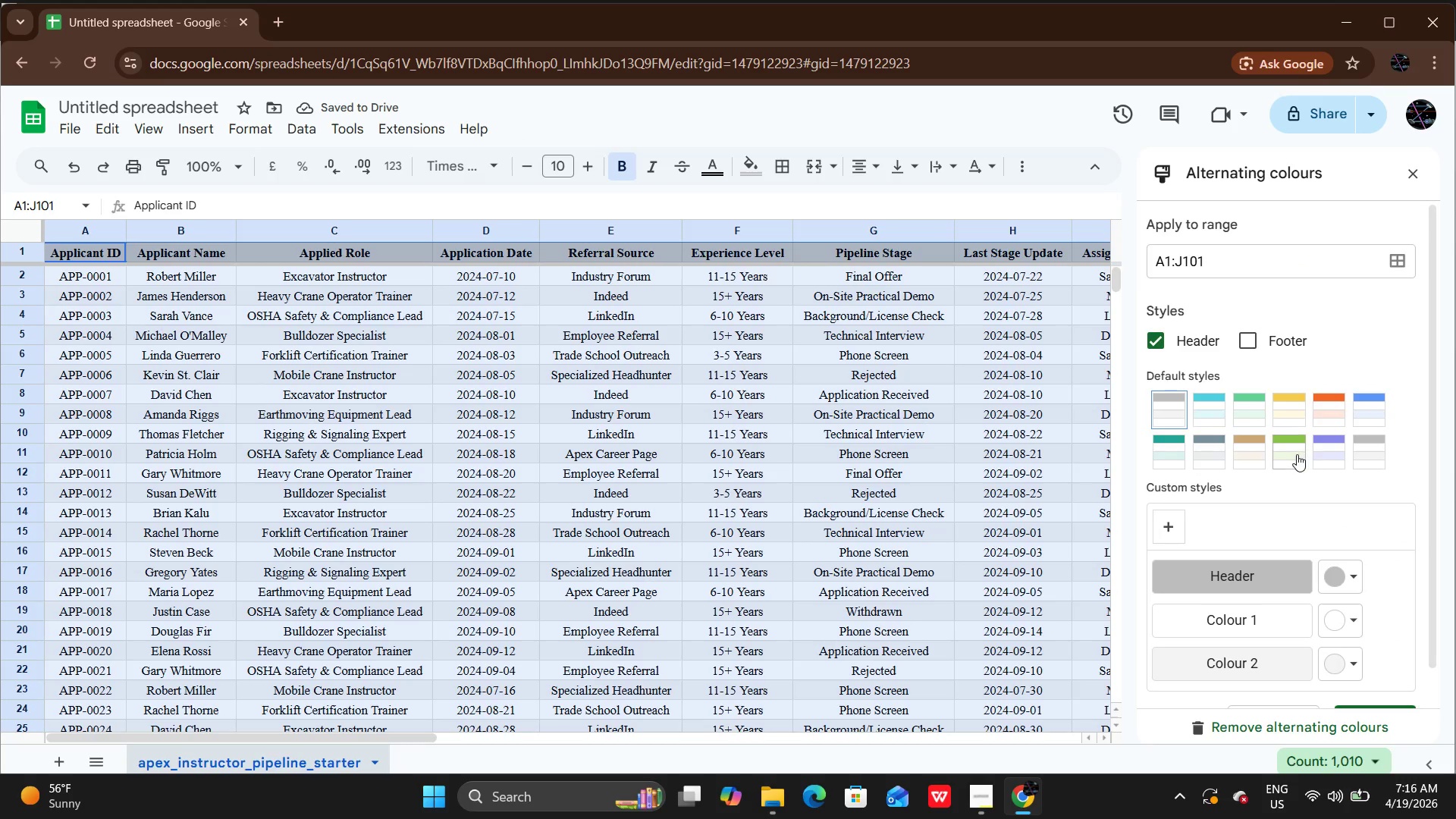 
left_click([1297, 454])
 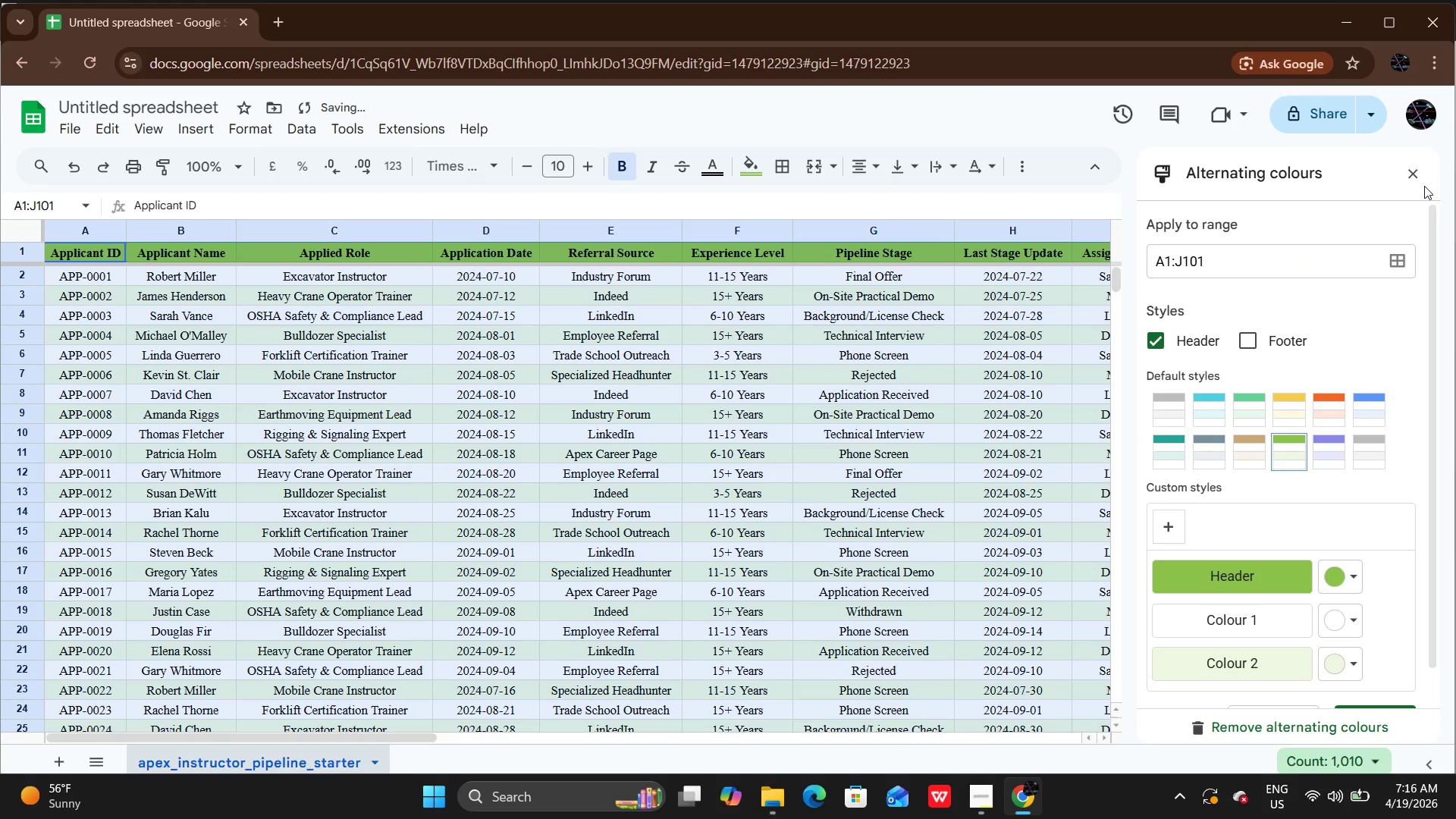 
left_click([1420, 183])
 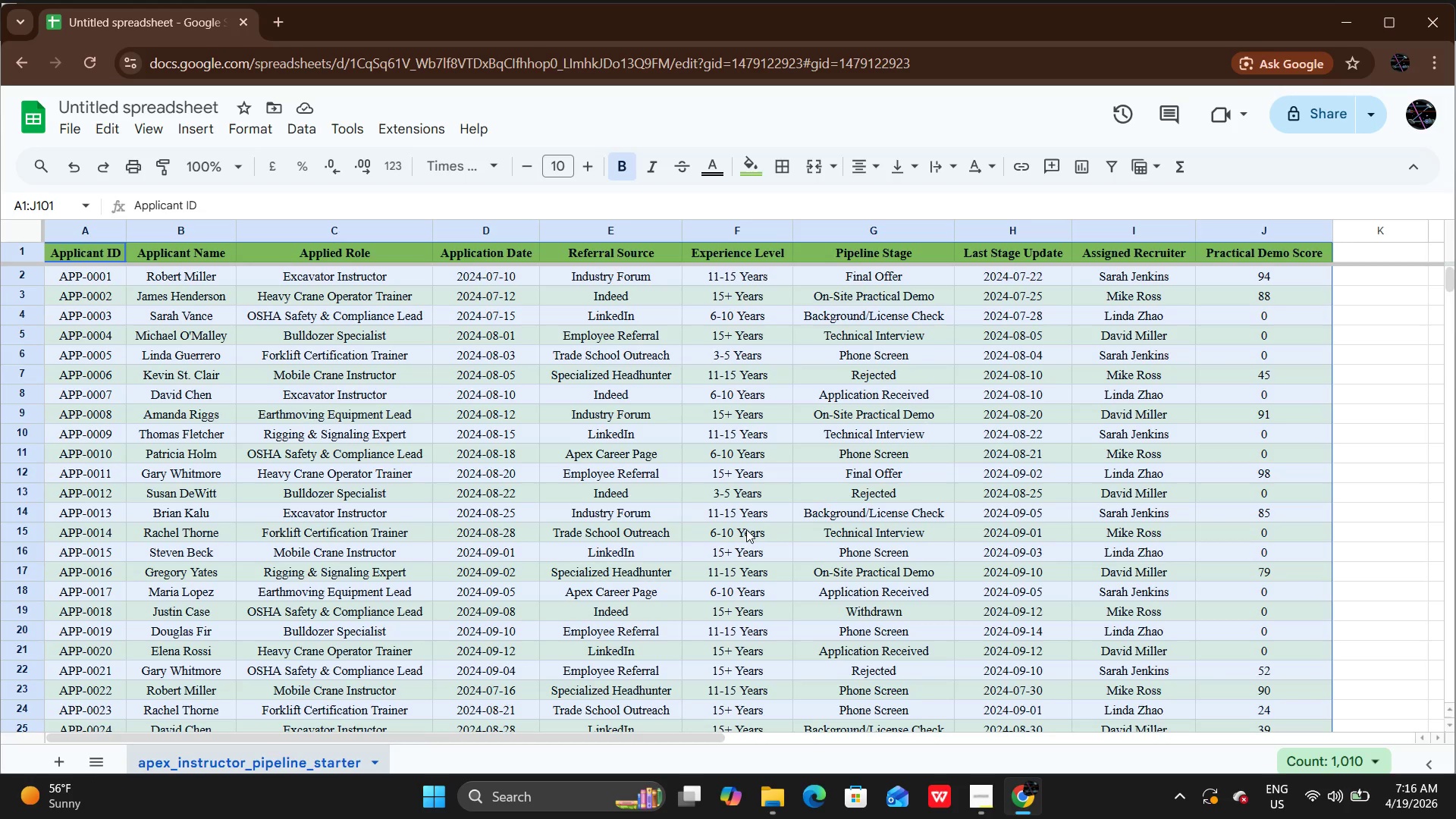 
wait(6.77)
 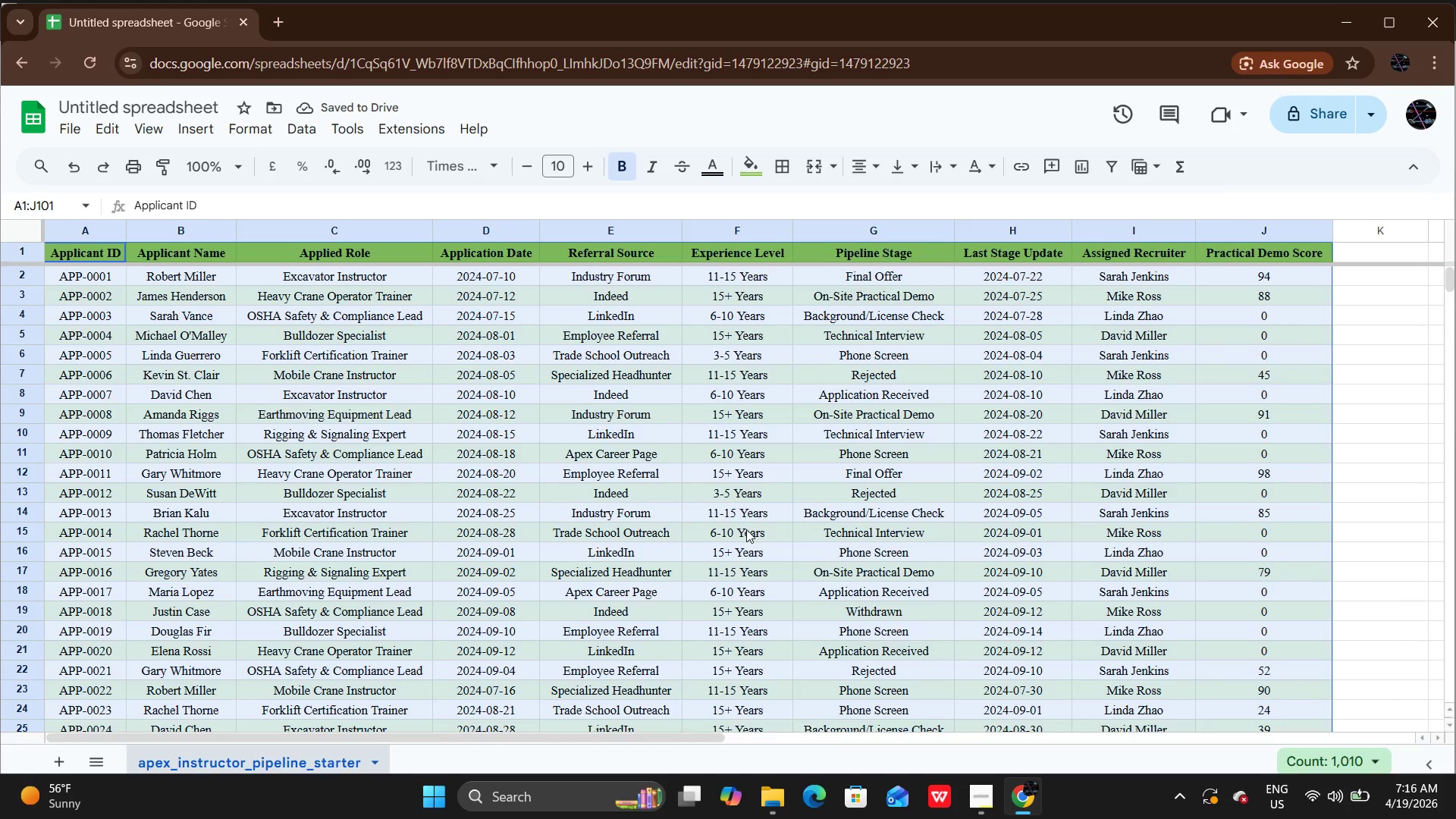 
left_click([327, 270])
 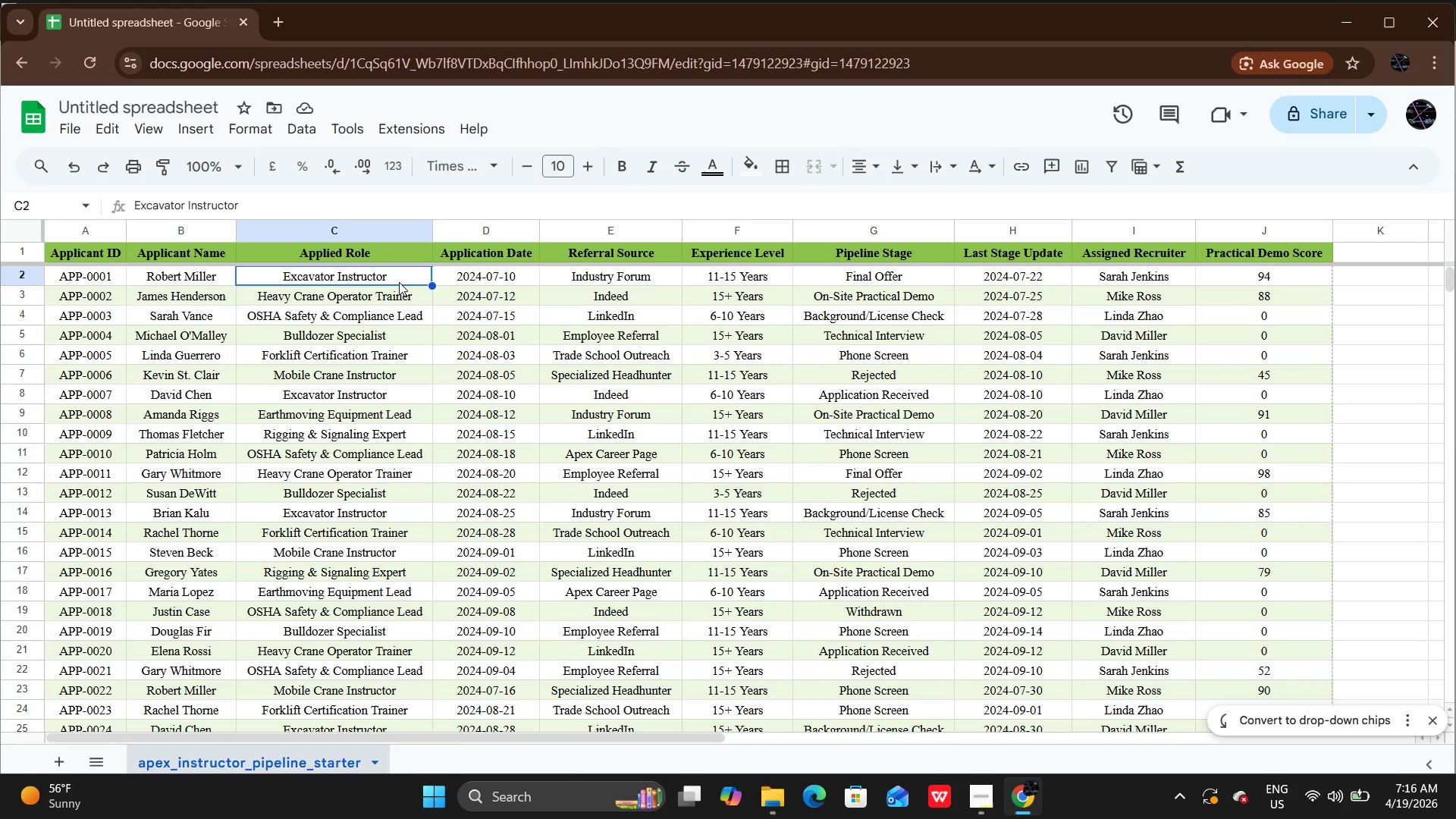 
left_click_drag(start_coordinate=[399, 282], to_coordinate=[382, 623])
 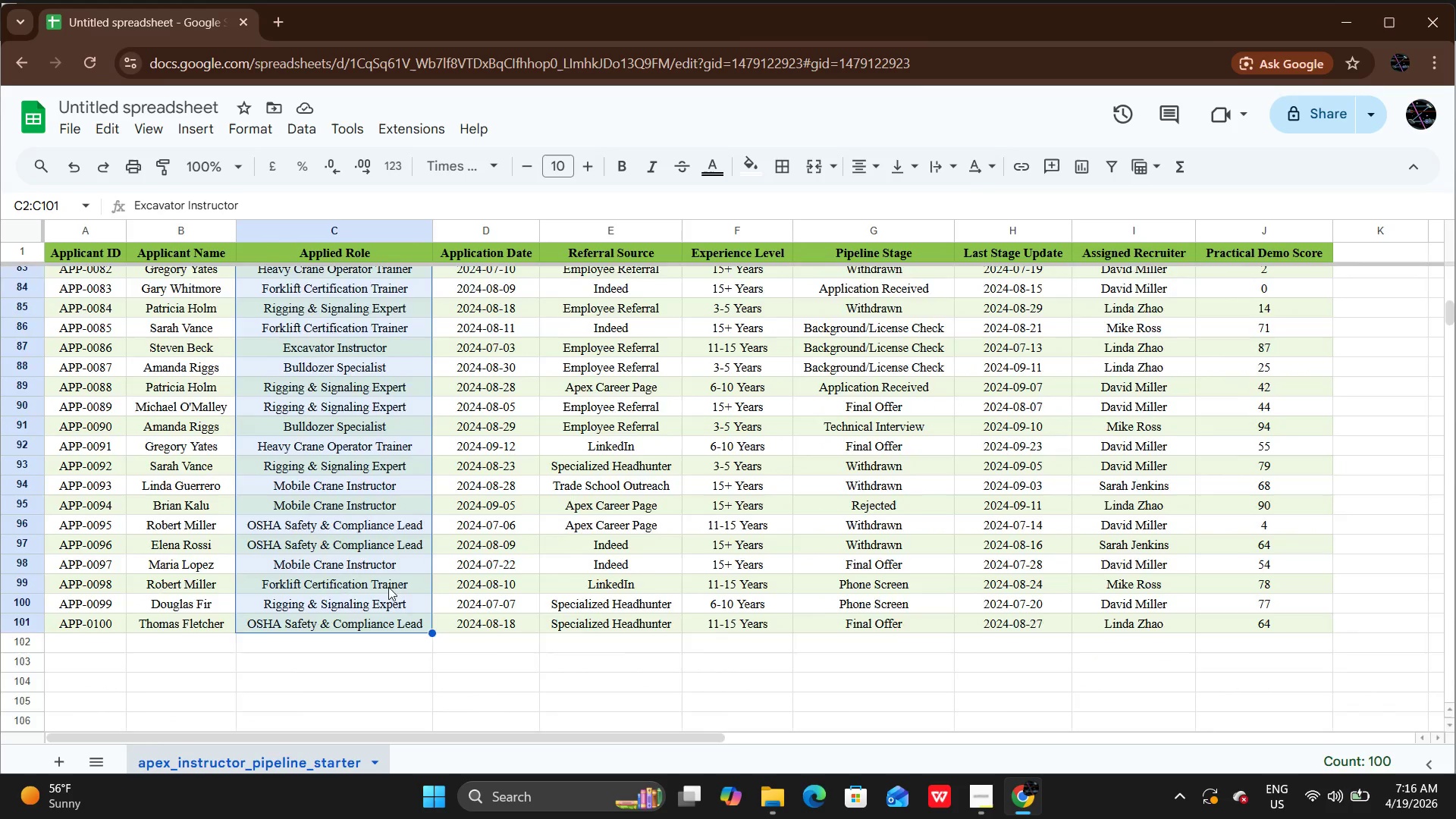 
scroll: coordinate [388, 587], scroll_direction: up, amount: 34.0
 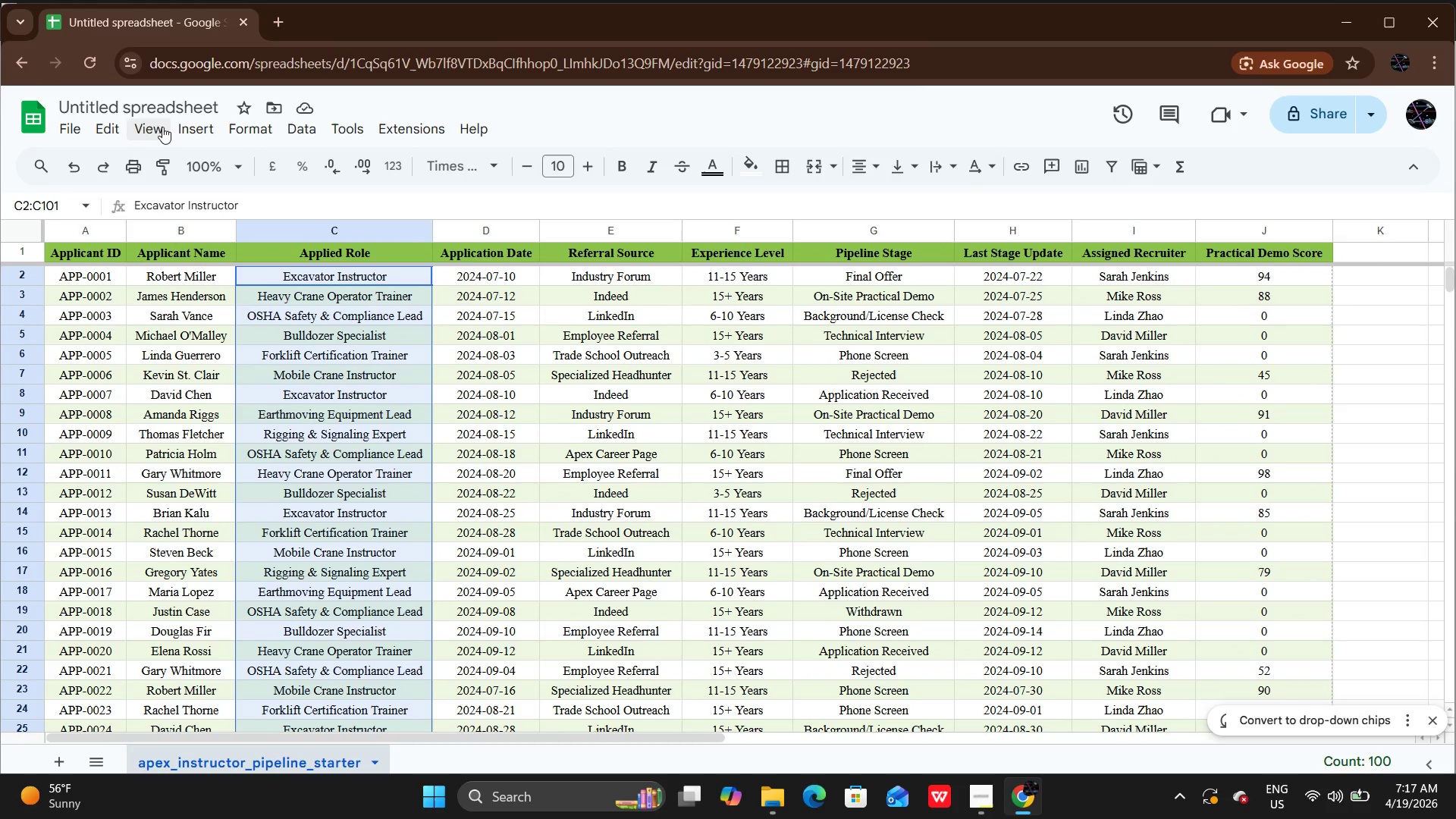 
left_click([298, 133])
 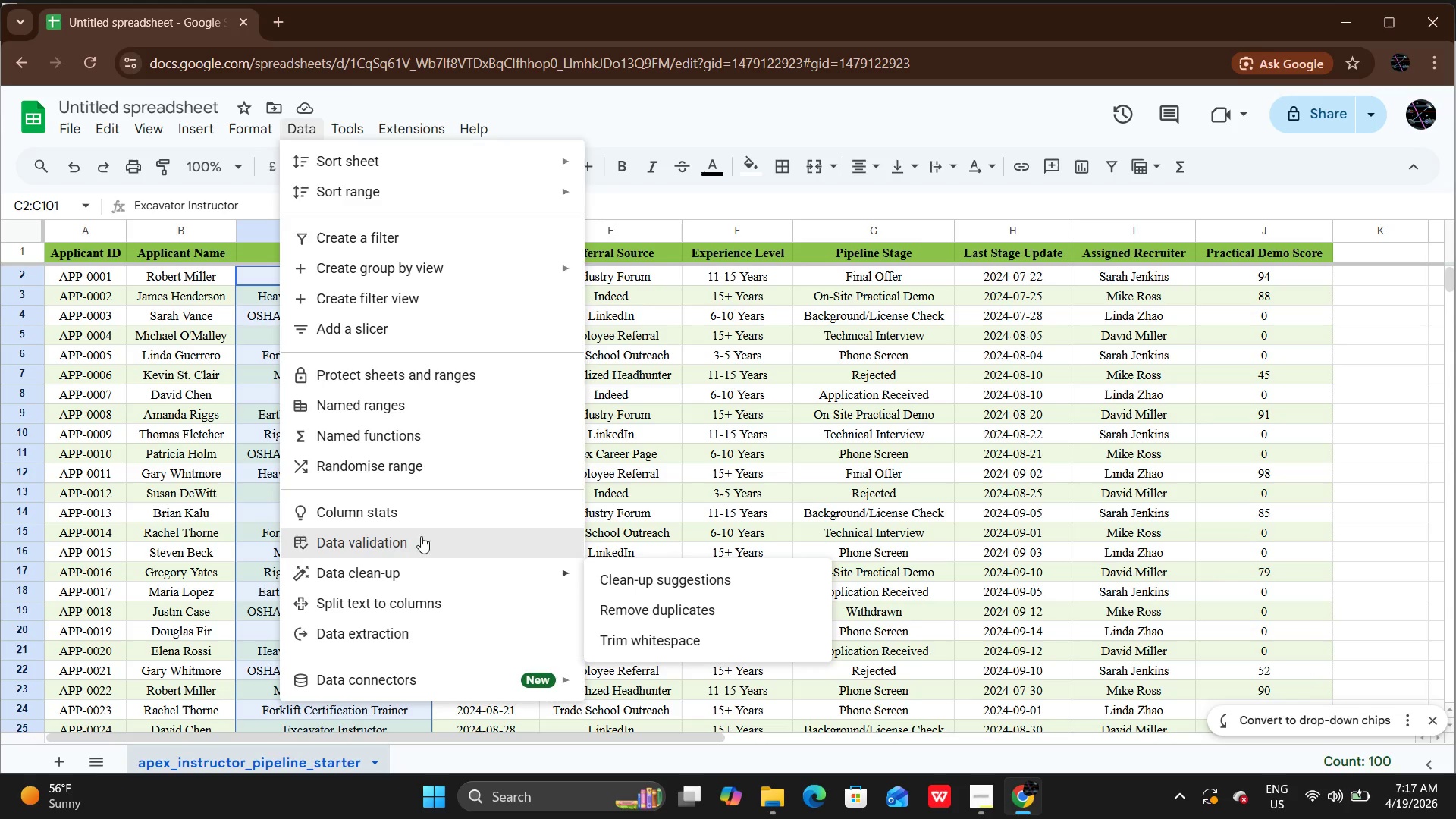 
left_click([421, 532])
 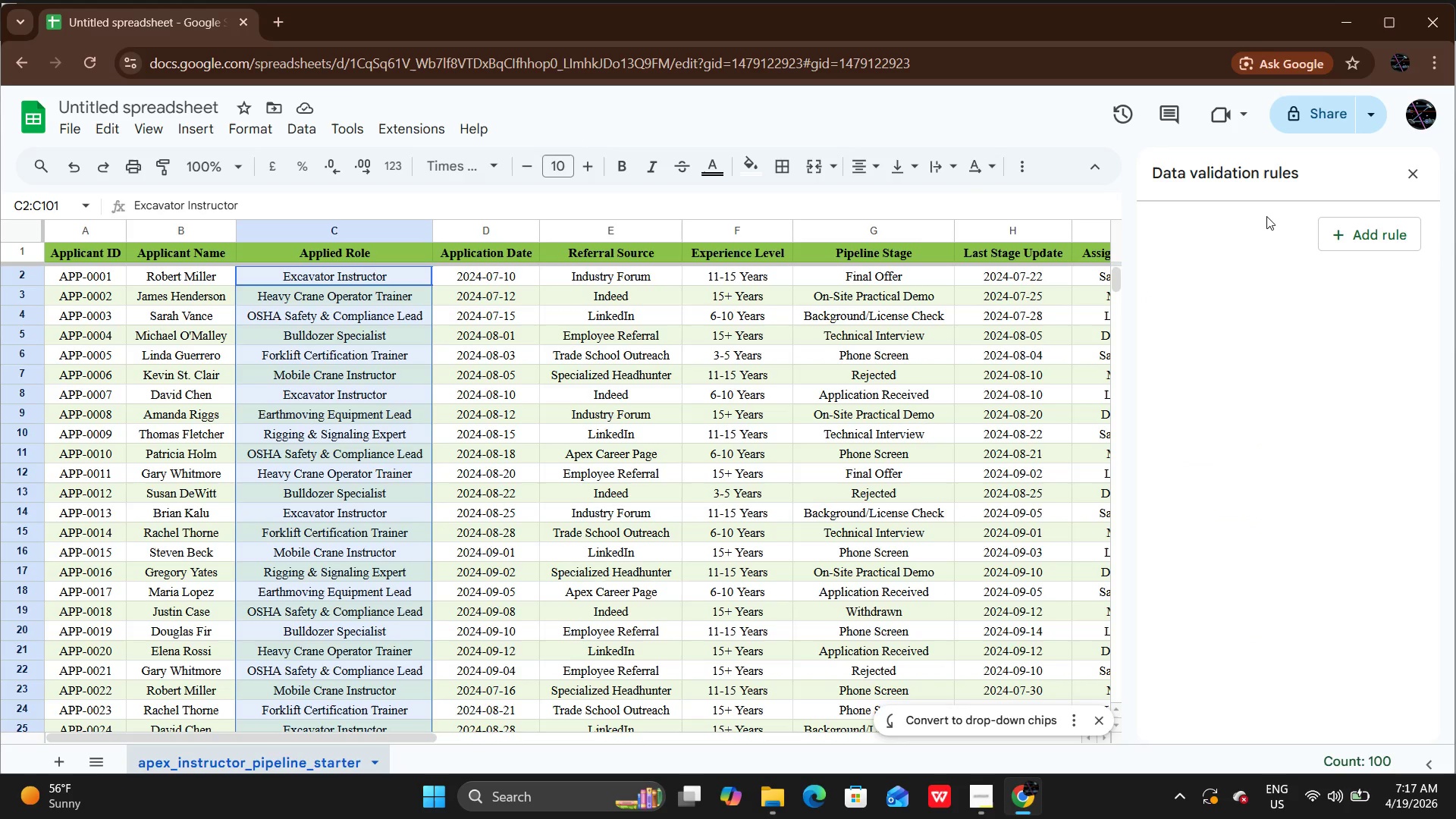 
left_click([1347, 235])
 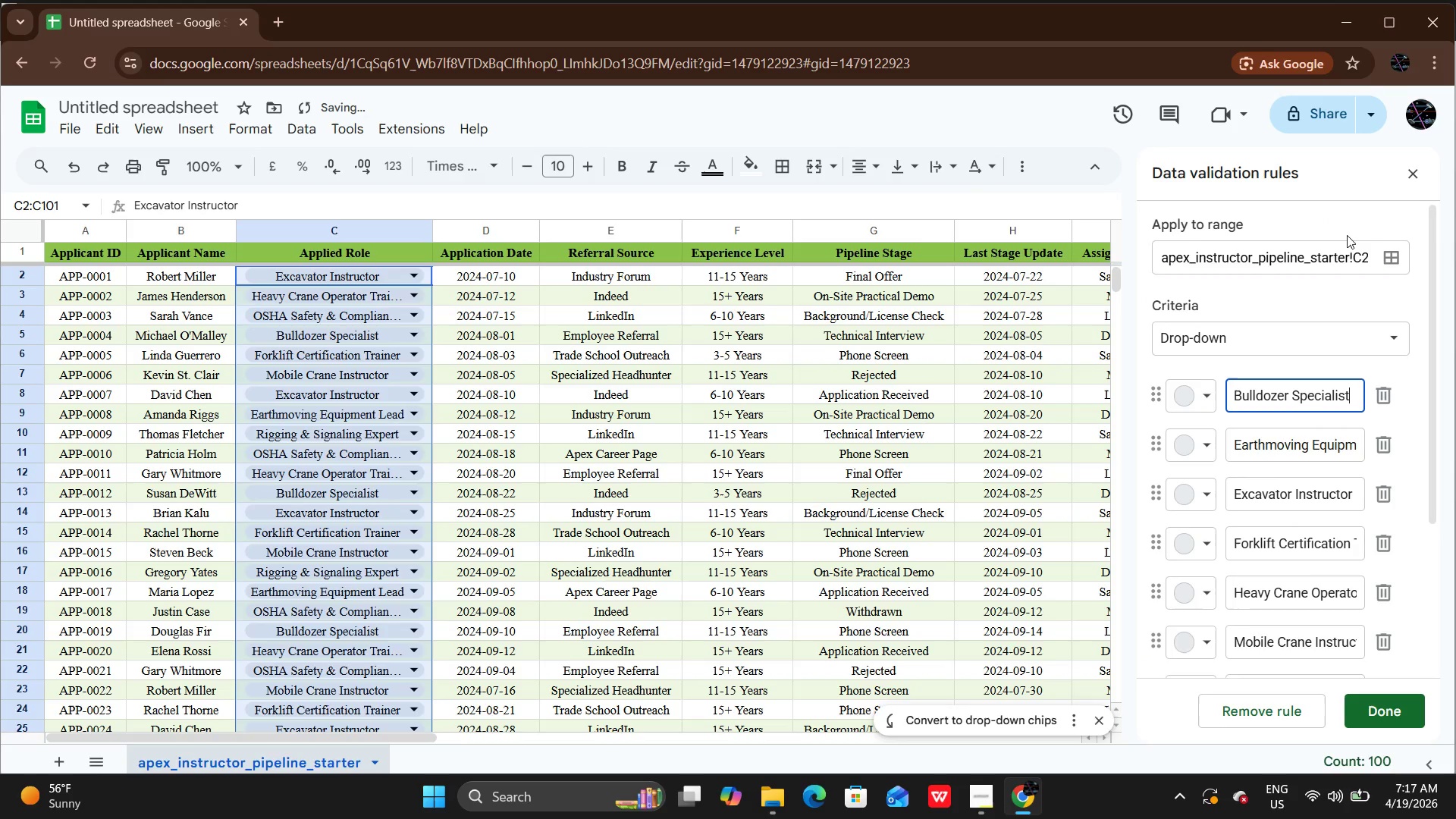 
scroll: coordinate [1323, 375], scroll_direction: down, amount: 4.0
 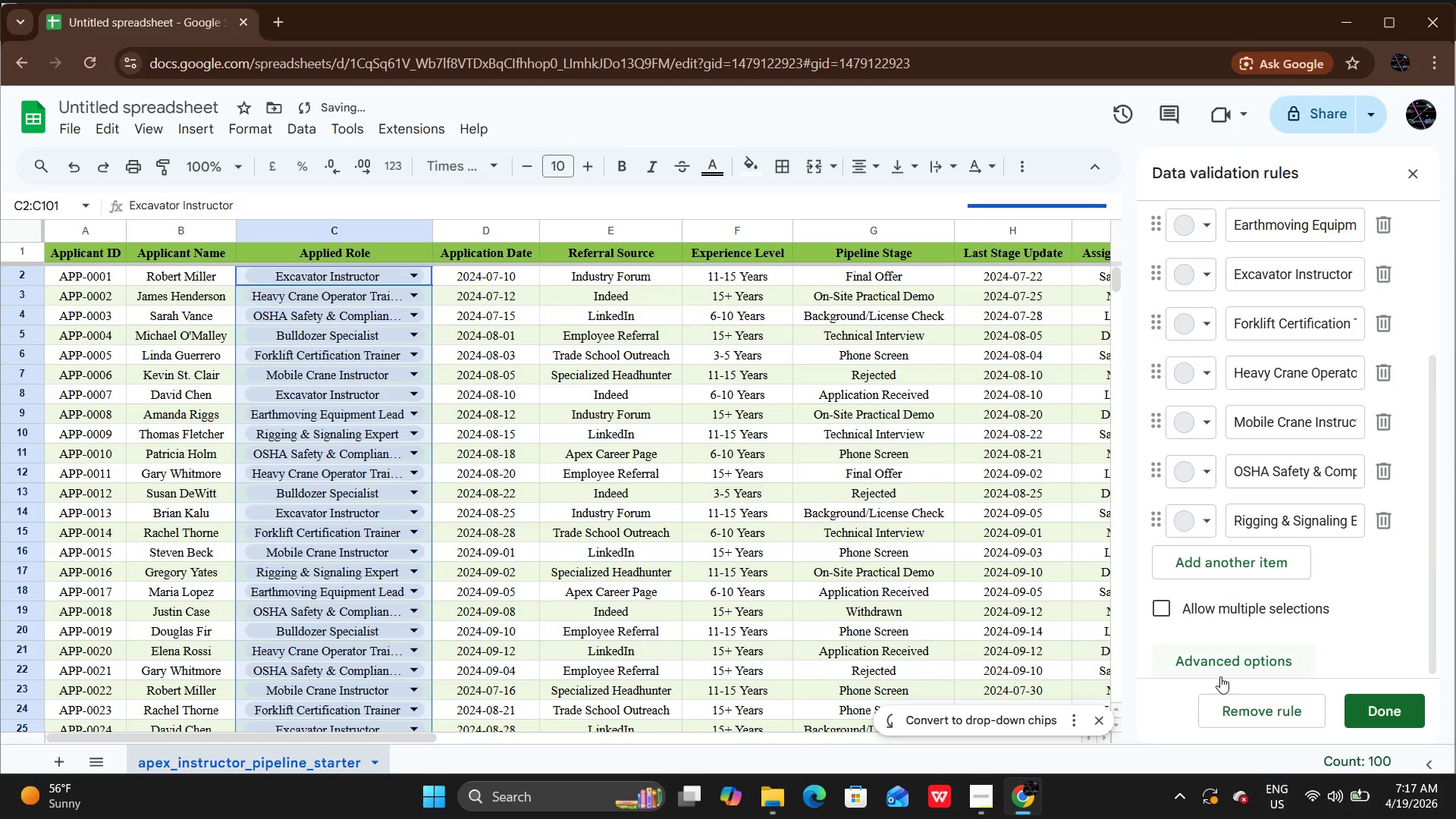 
left_click([1218, 661])
 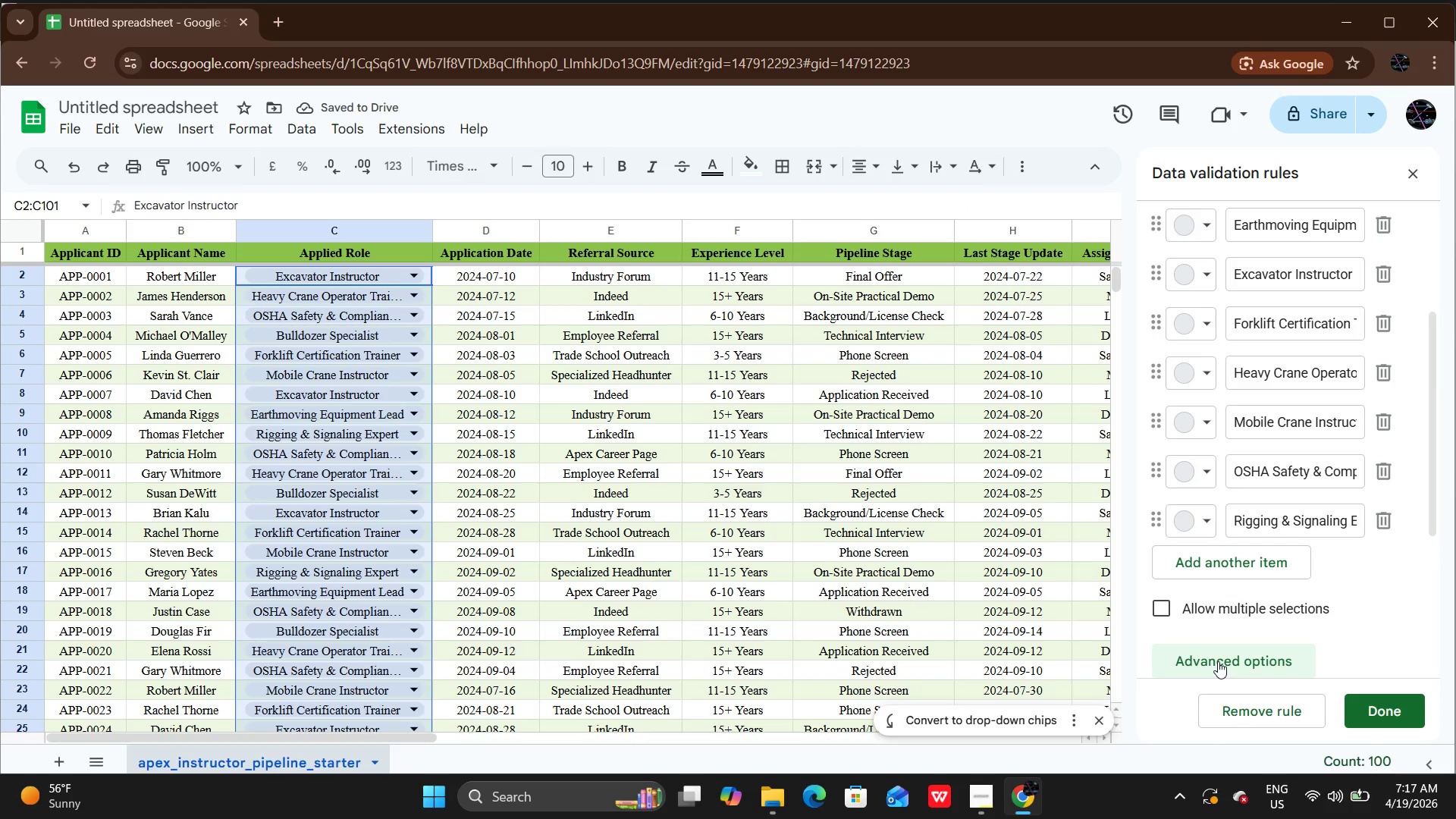 
scroll: coordinate [1218, 661], scroll_direction: down, amount: 3.0
 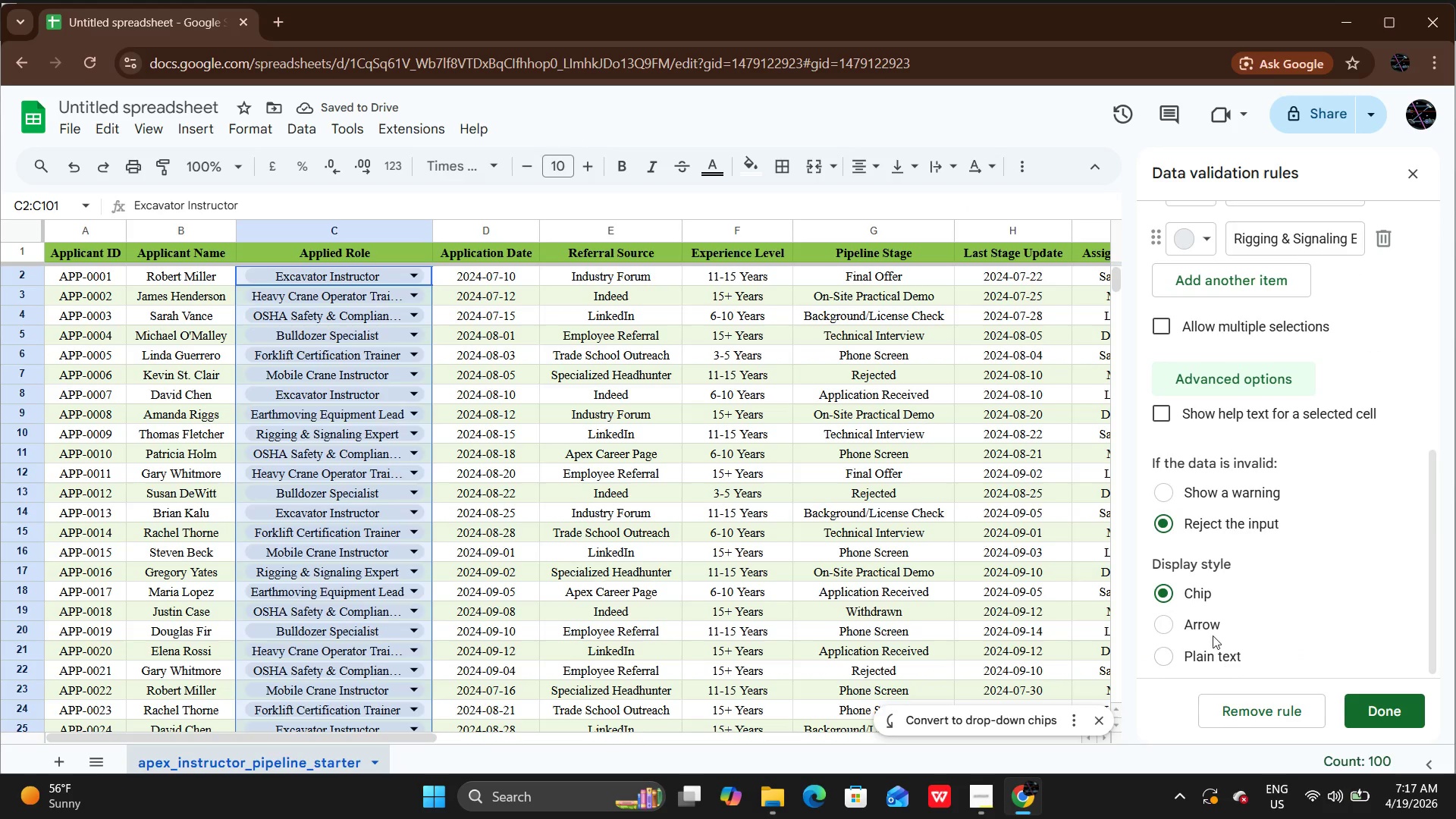 
left_click([1213, 635])
 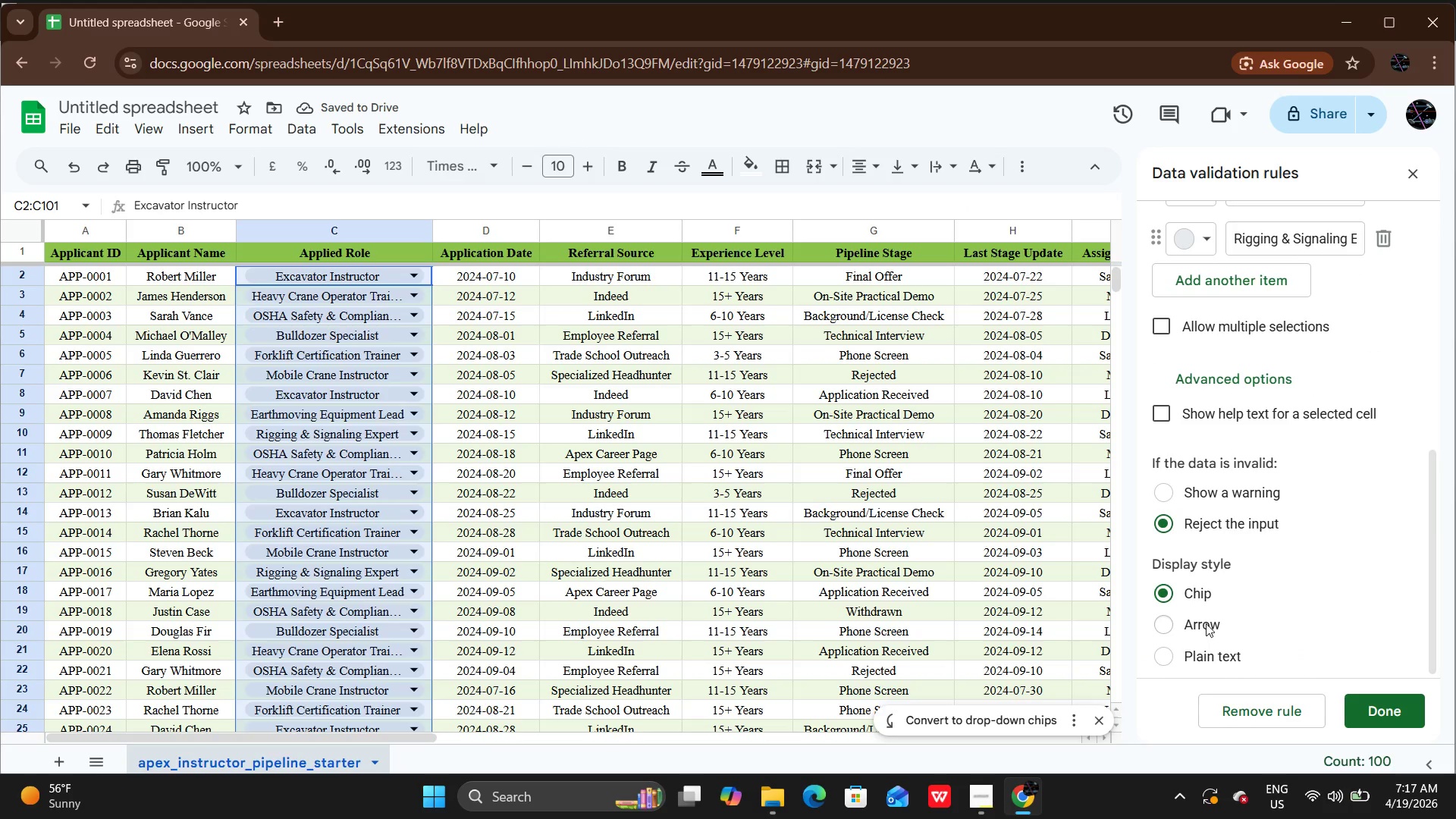 
left_click([1206, 623])
 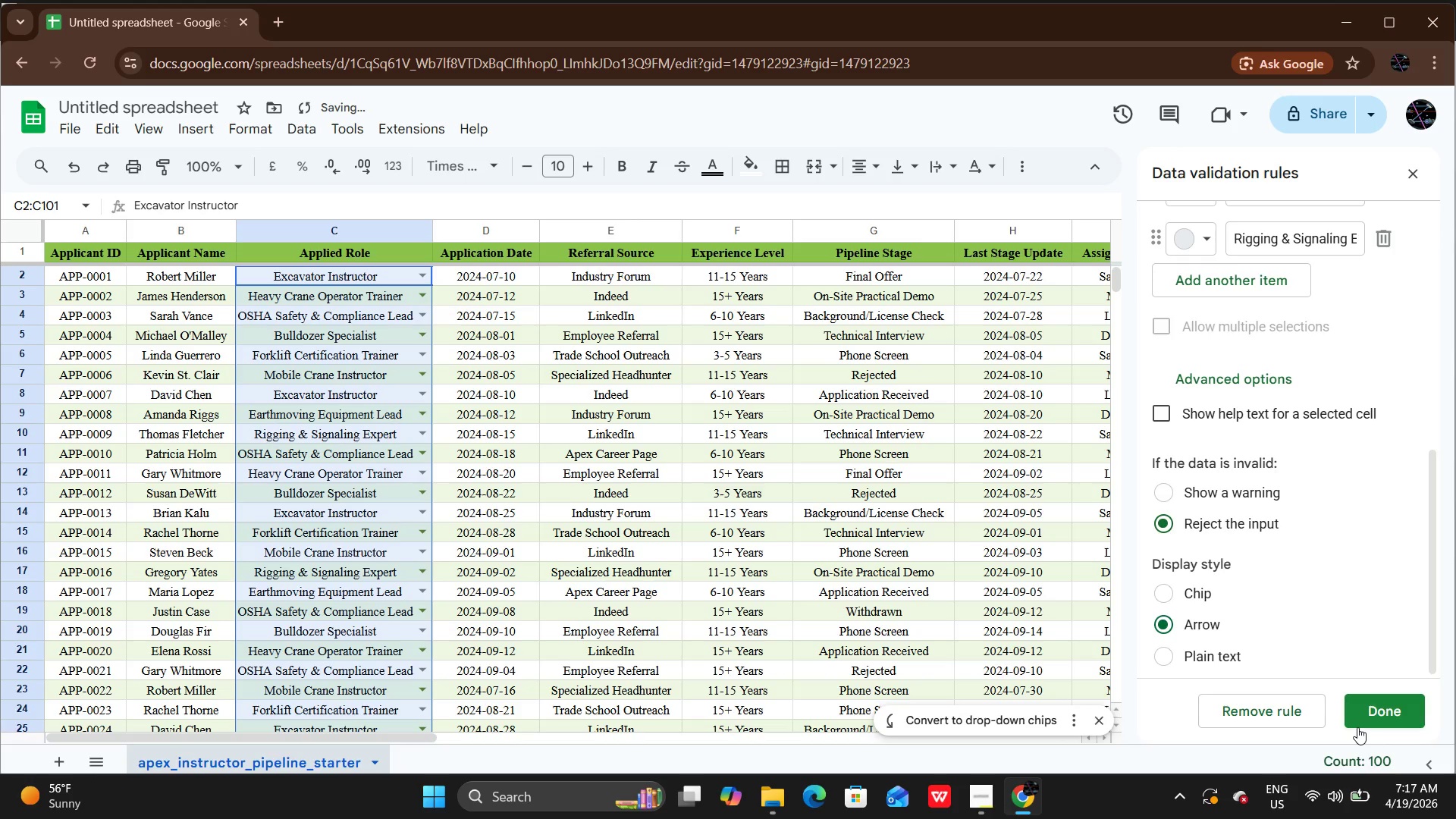 
left_click([1362, 721])
 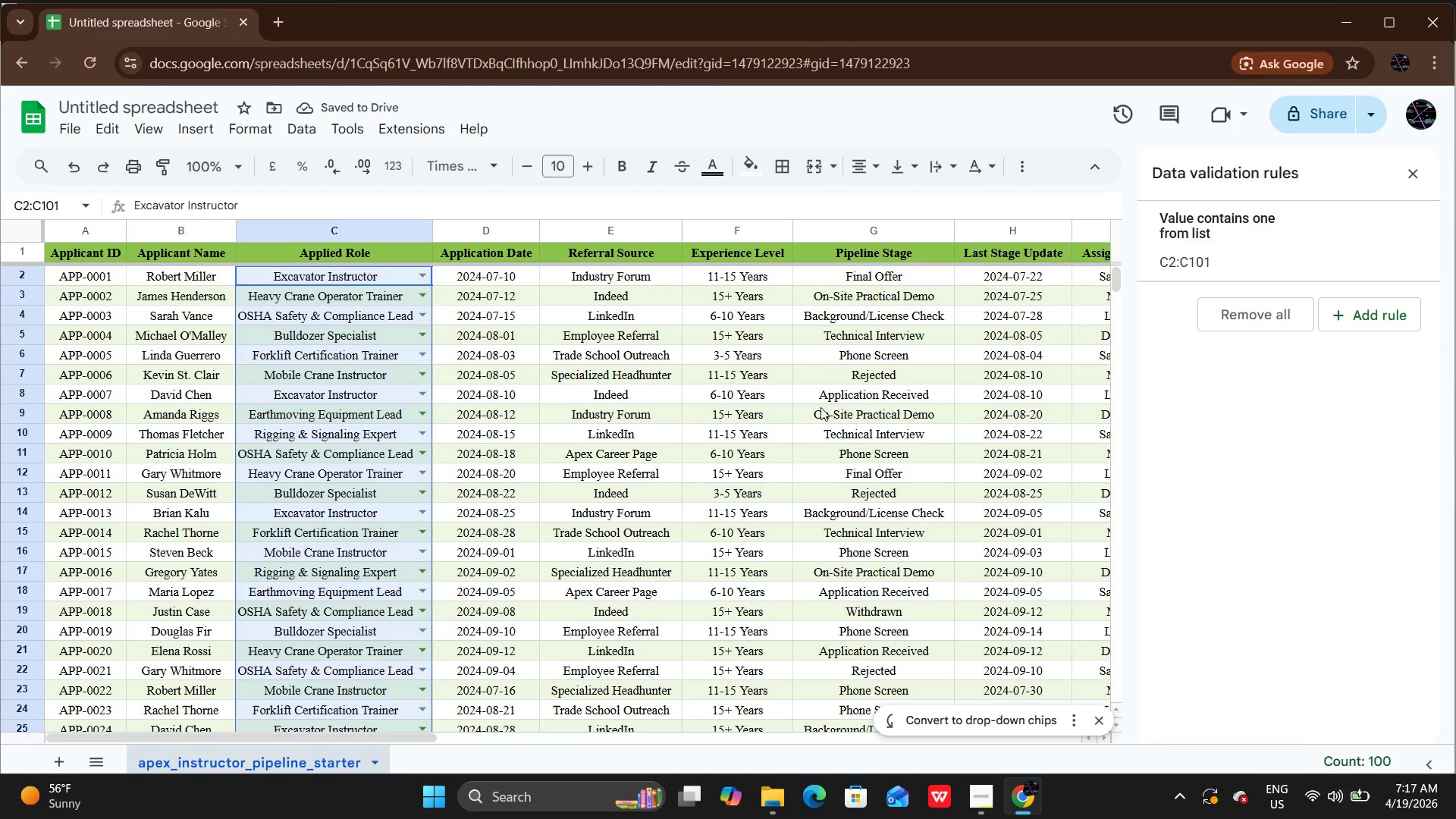 
left_click([817, 406])
 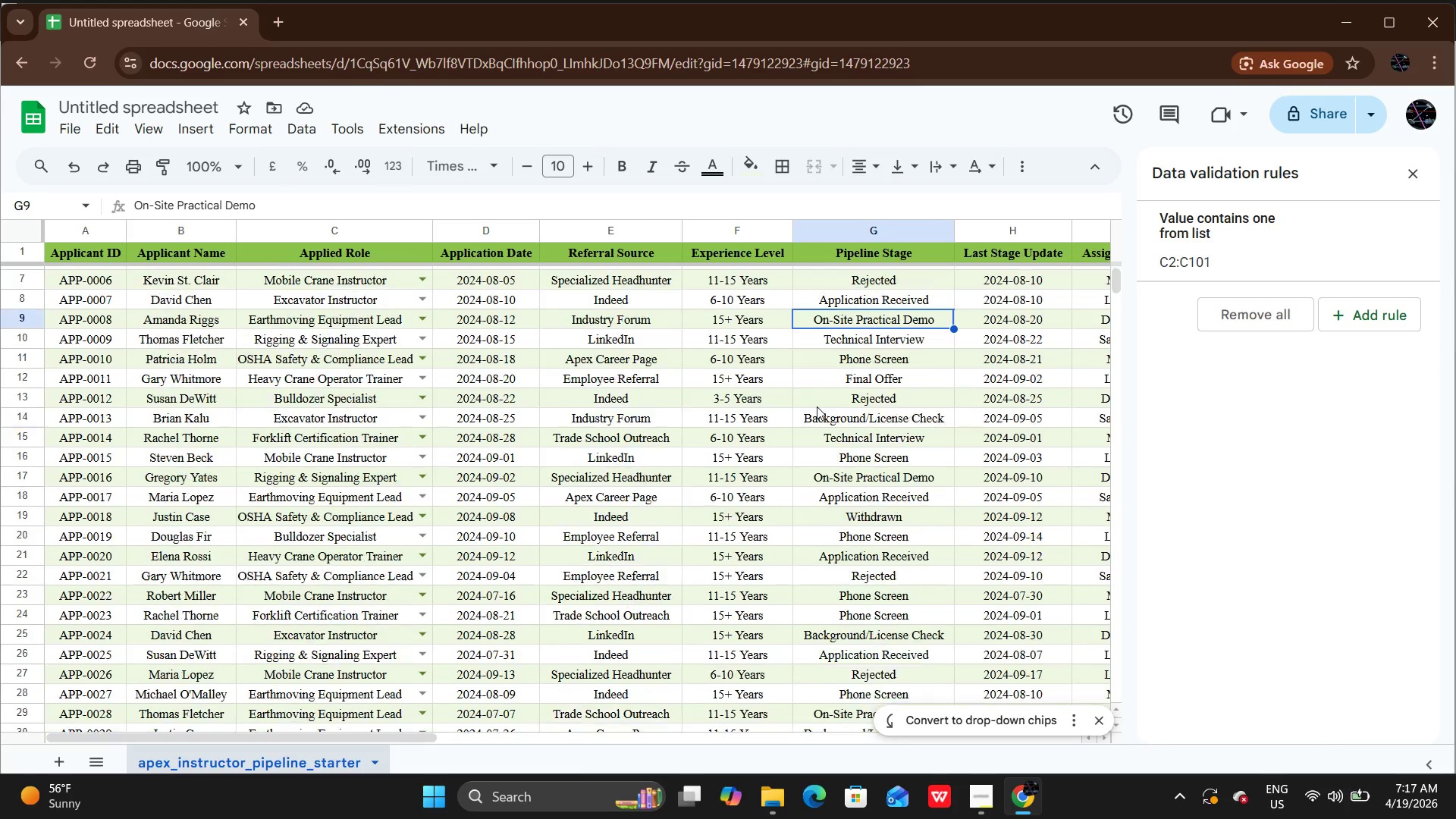 
scroll: coordinate [817, 406], scroll_direction: down, amount: 2.0
 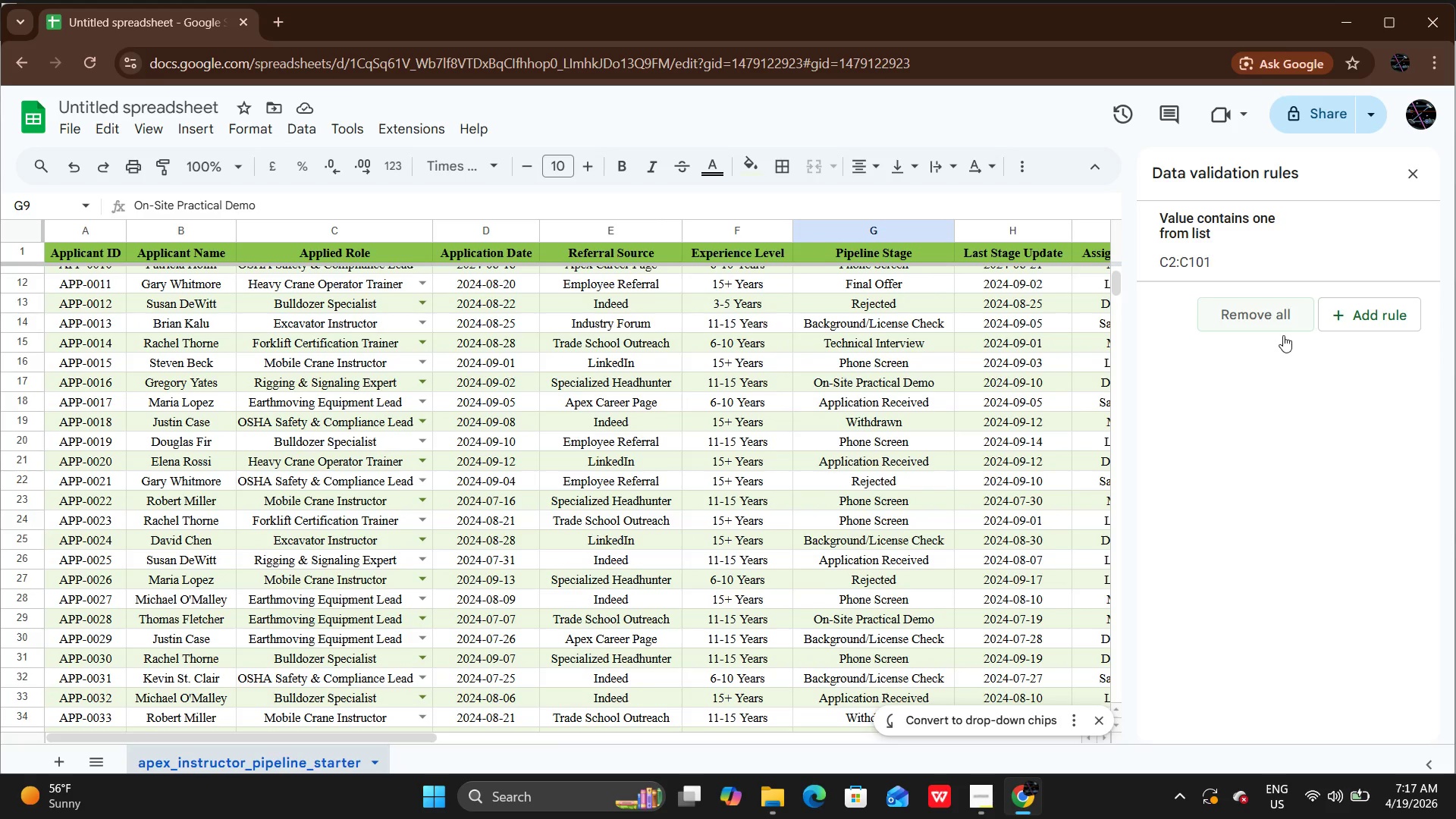 
scroll: coordinate [823, 447], scroll_direction: none, amount: 0.0
 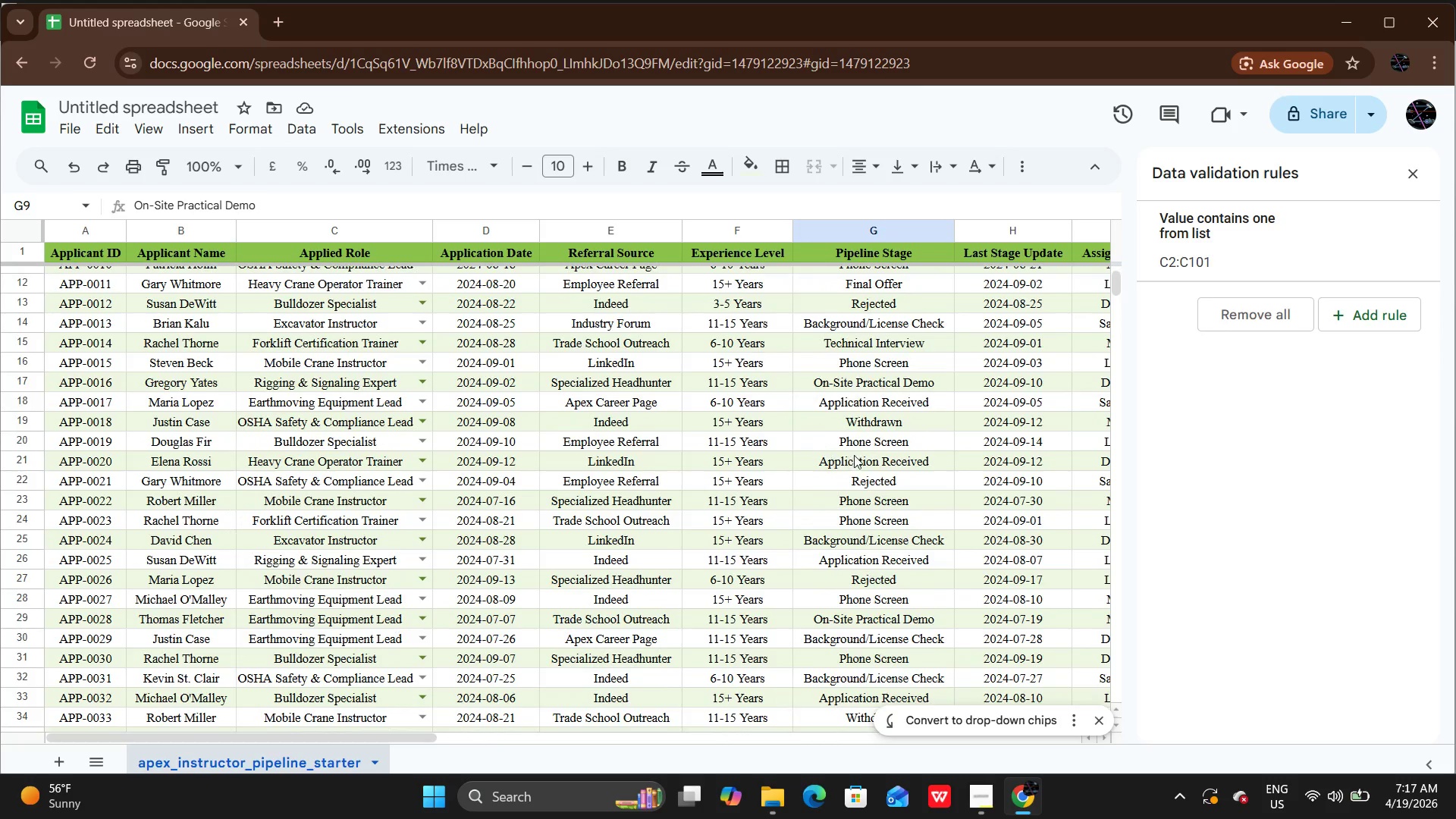 
scroll: coordinate [878, 447], scroll_direction: up, amount: 5.0
 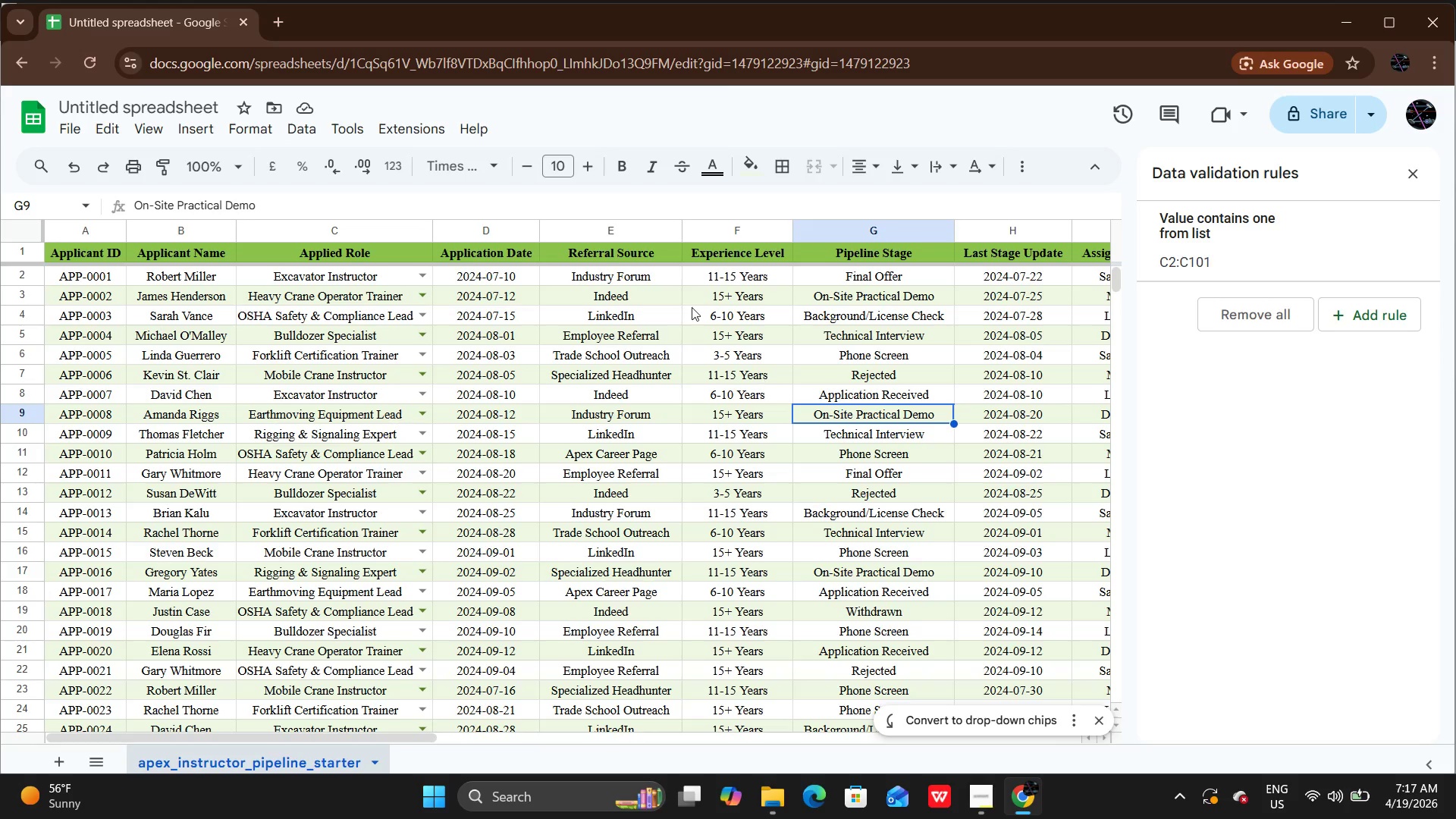 
left_click_drag(start_coordinate=[661, 271], to_coordinate=[661, 293])
 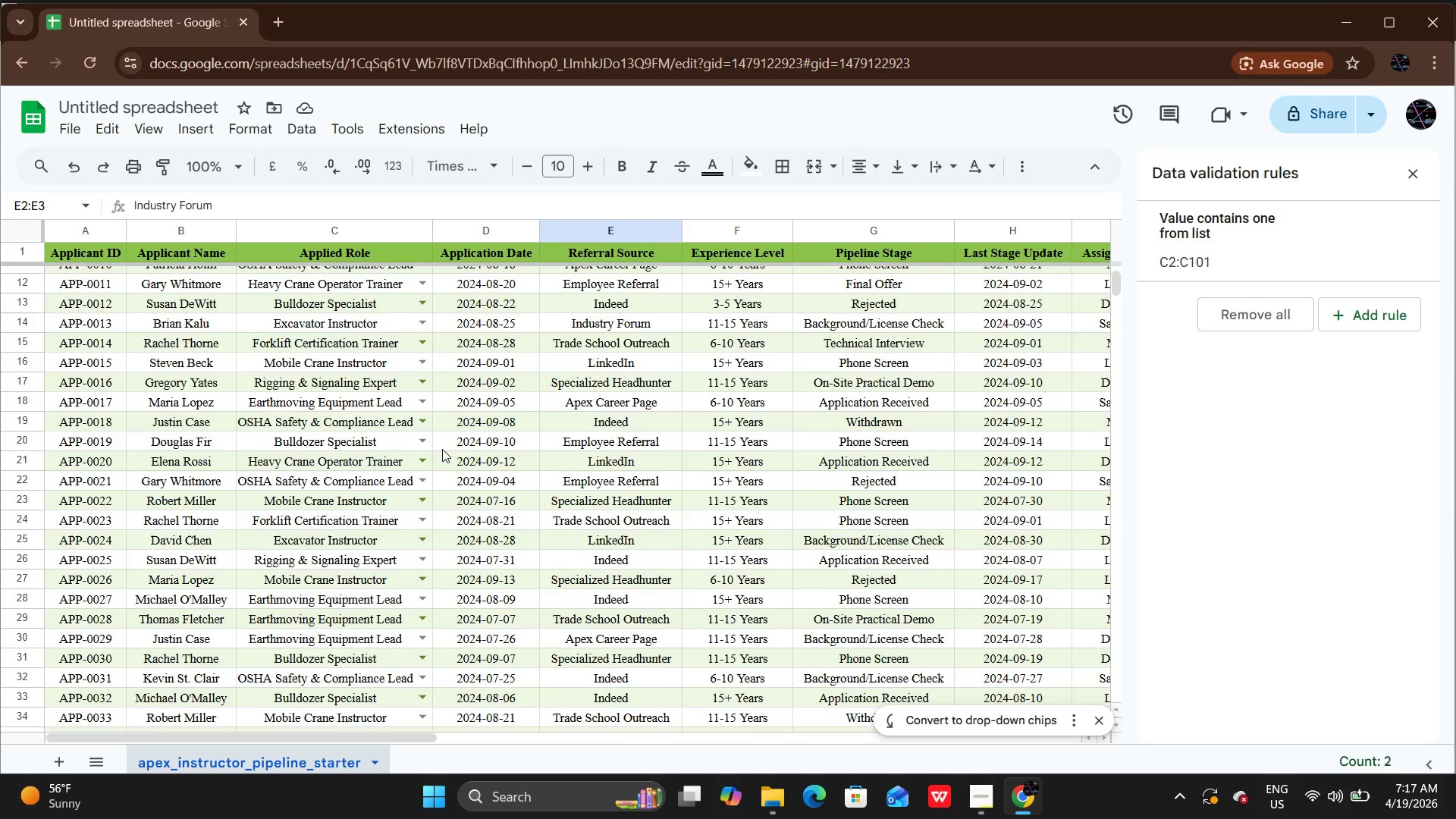 
scroll: coordinate [444, 449], scroll_direction: up, amount: 5.0
 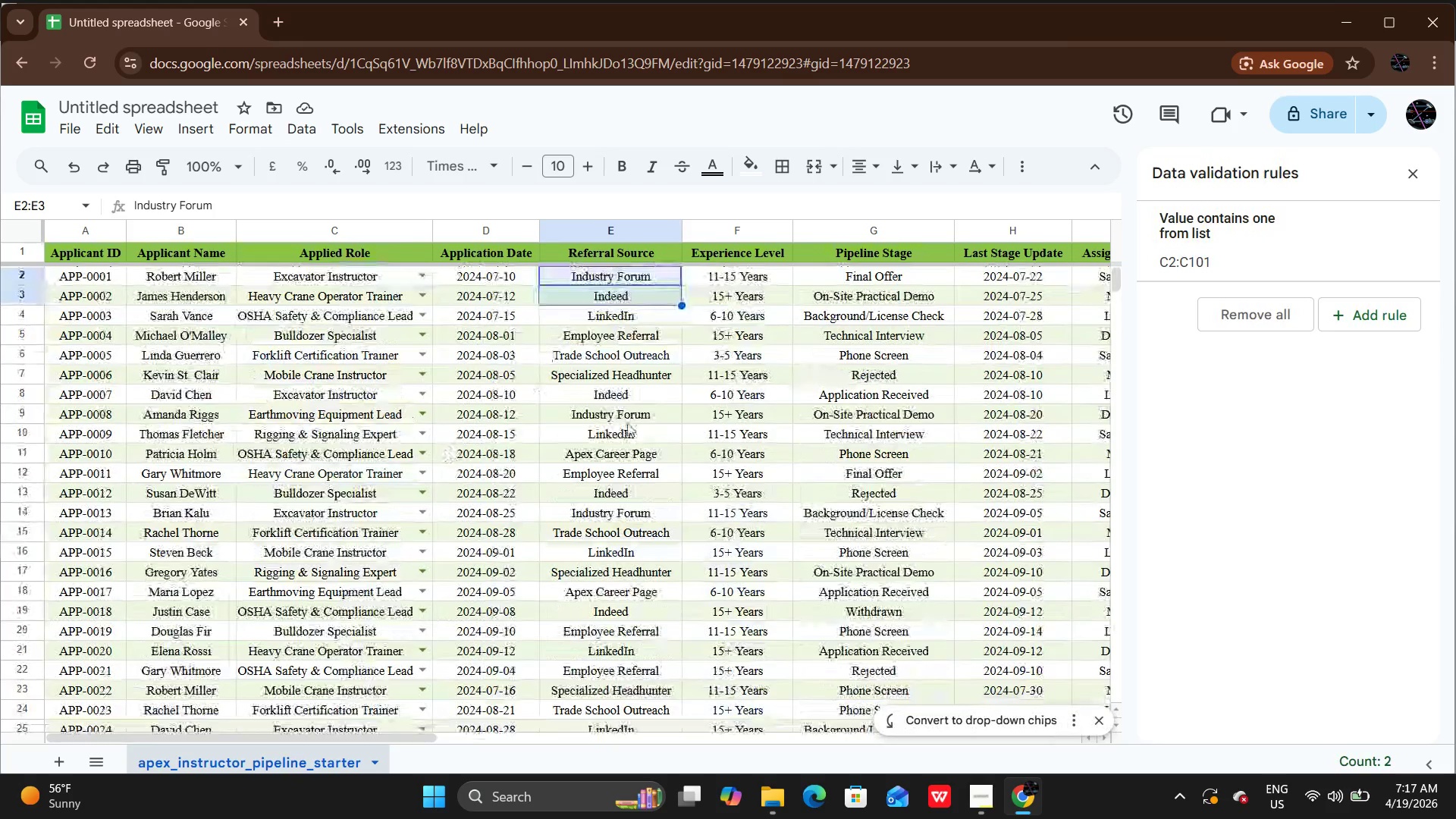 
left_click([634, 427])
 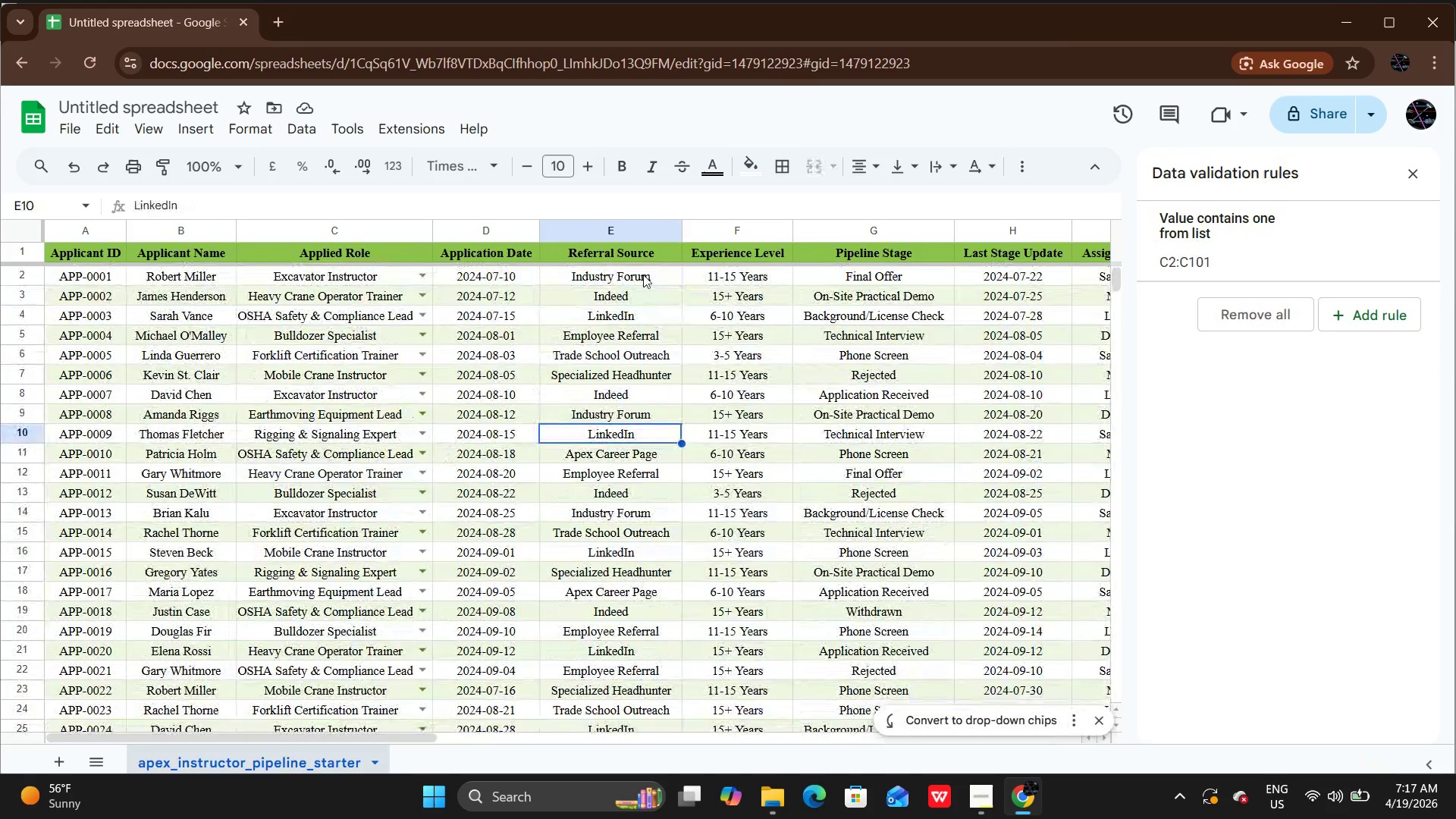 
left_click_drag(start_coordinate=[644, 274], to_coordinate=[627, 621])
 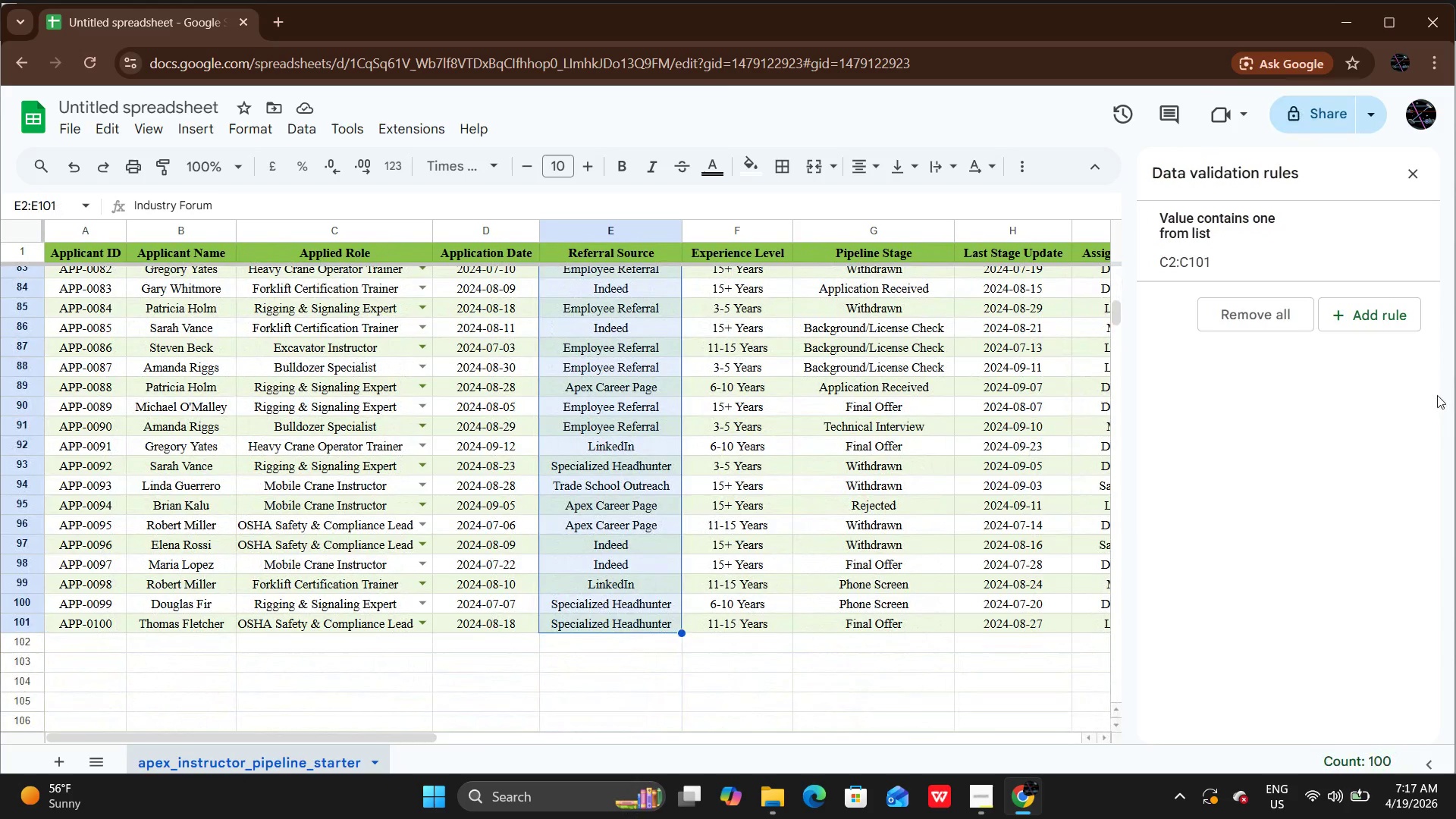 
left_click([1351, 328])
 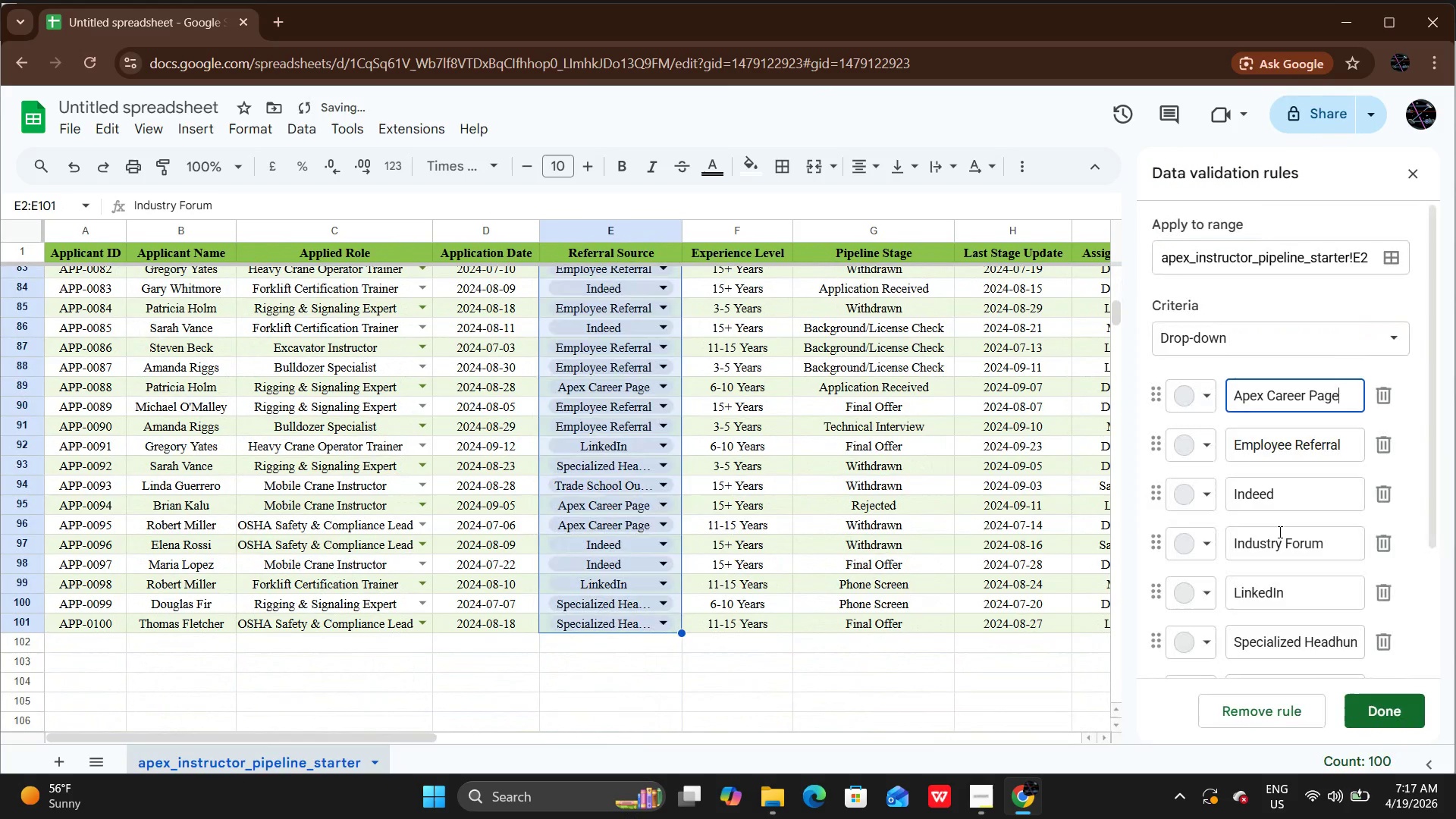 
scroll: coordinate [1277, 534], scroll_direction: down, amount: 4.0
 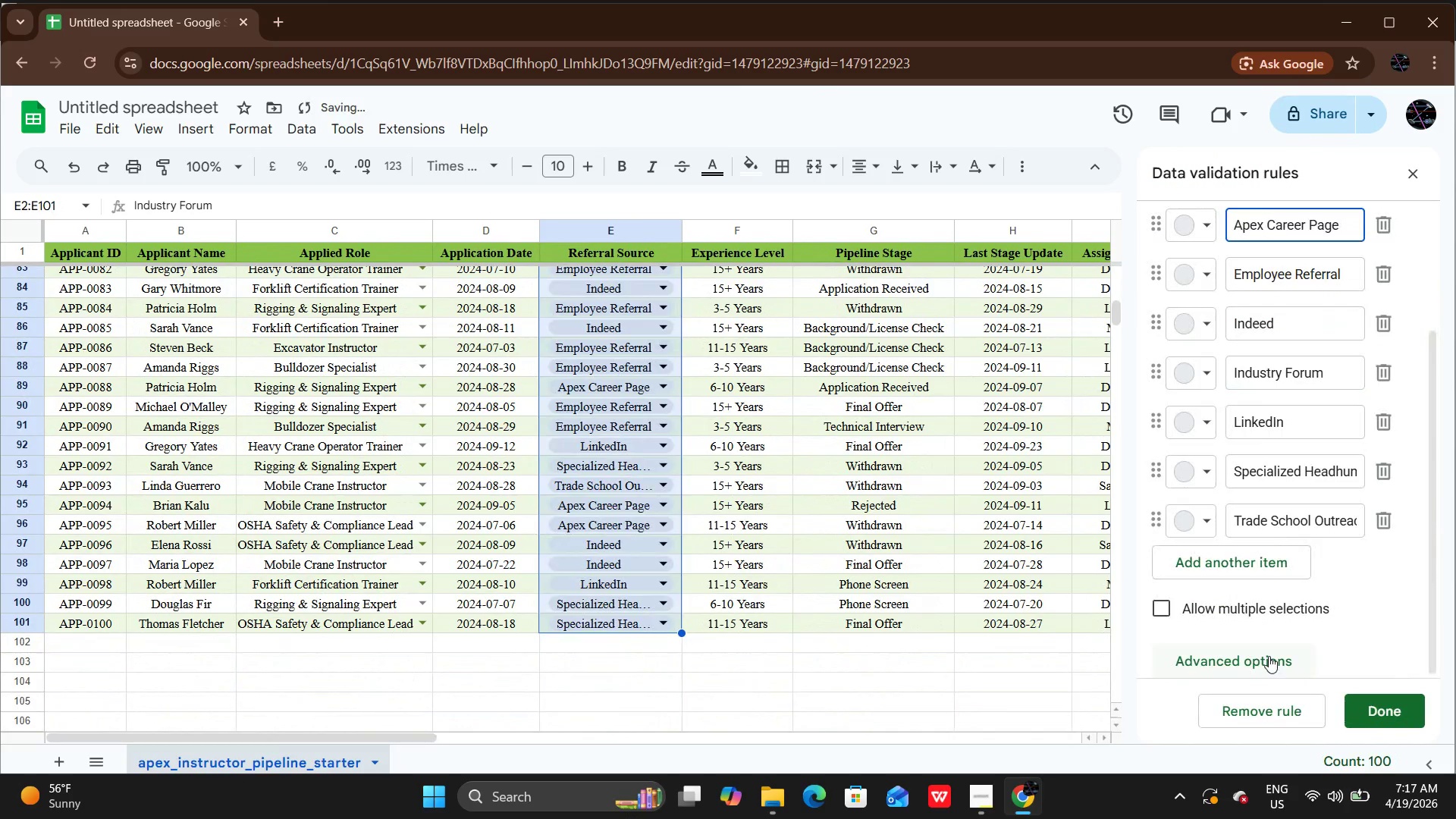 
left_click([1269, 656])
 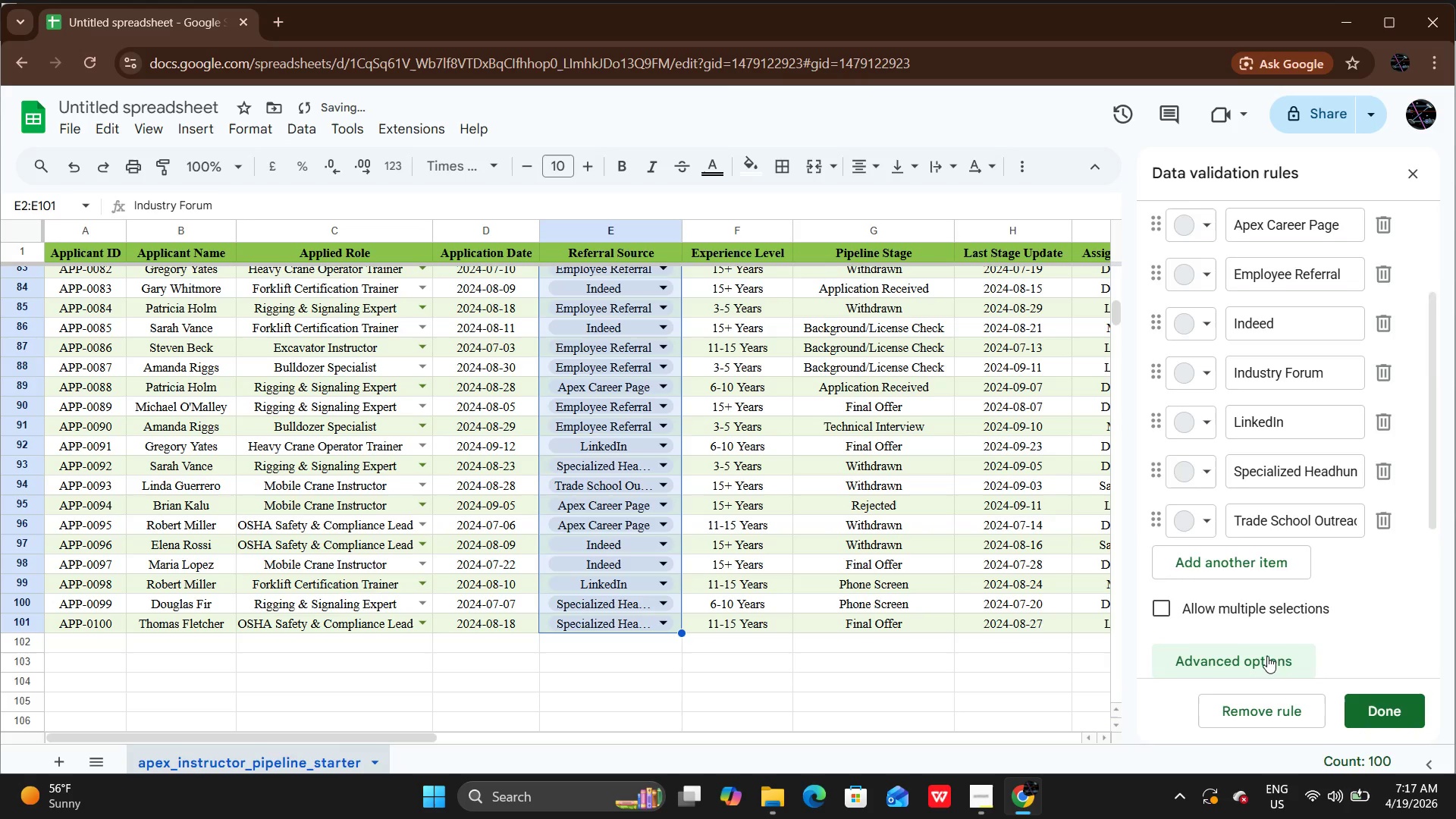 
scroll: coordinate [1267, 656], scroll_direction: down, amount: 3.0
 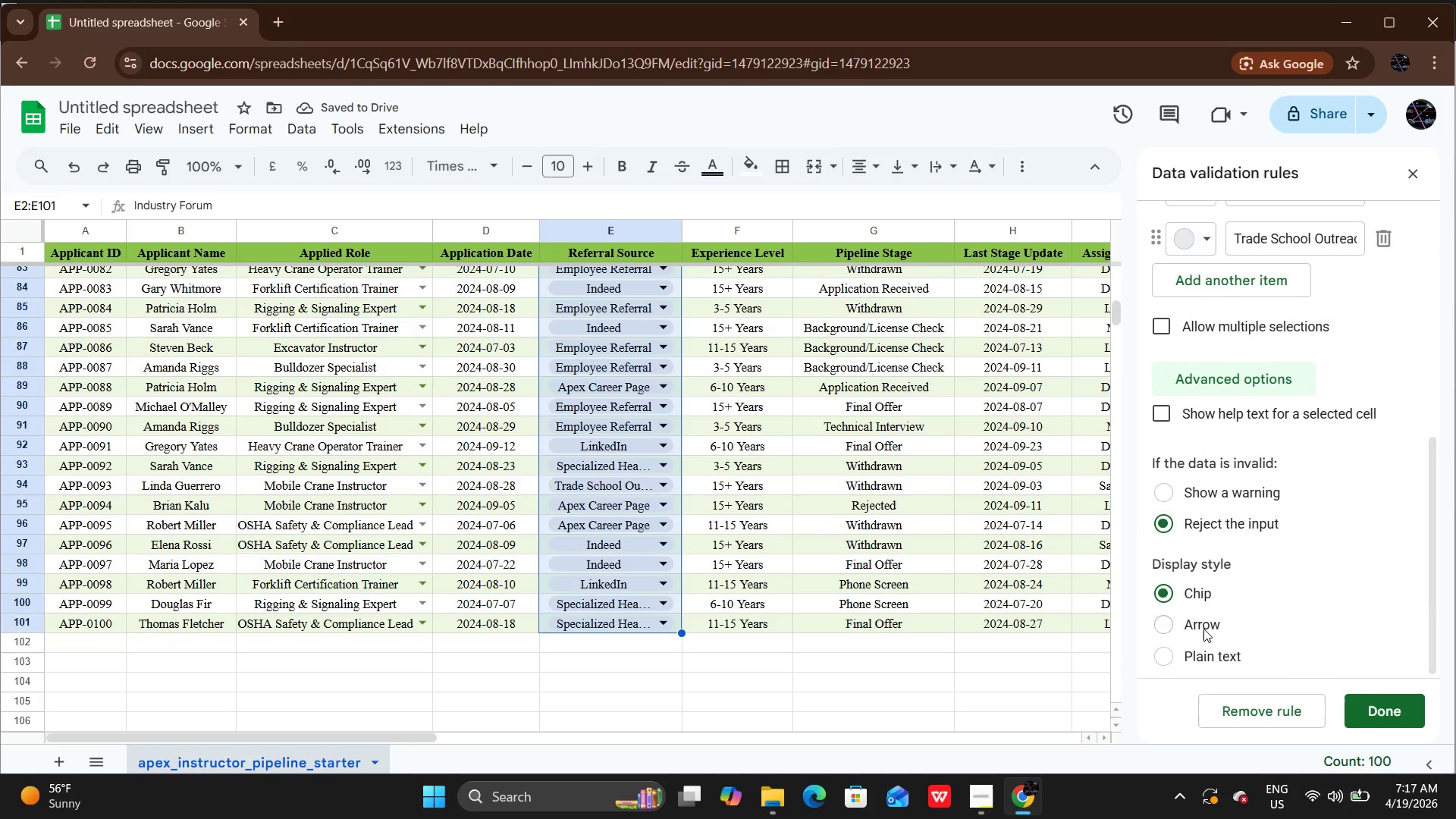 
left_click([1203, 630])
 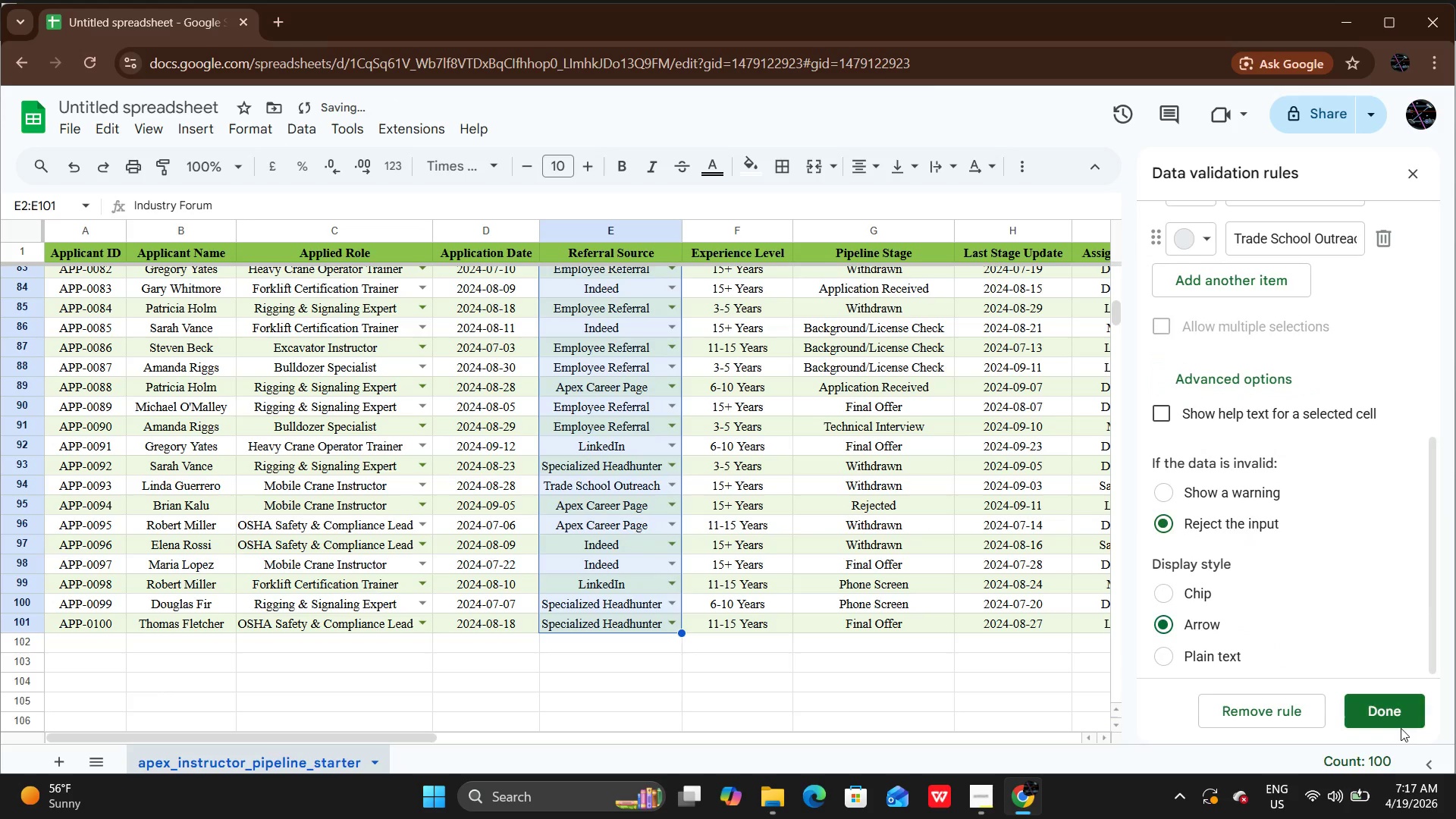 
left_click([1399, 724])
 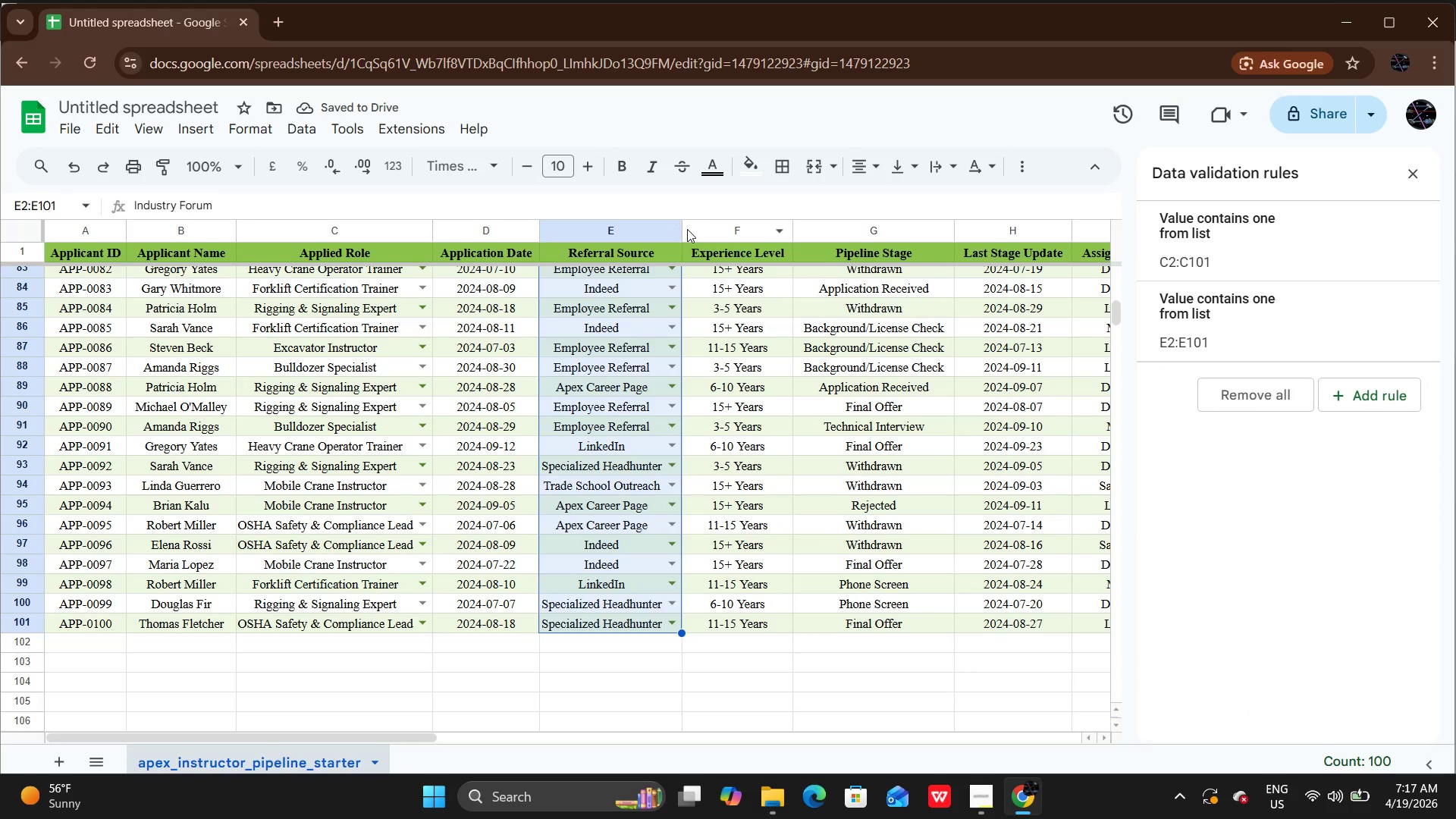 
double_click([685, 233])
 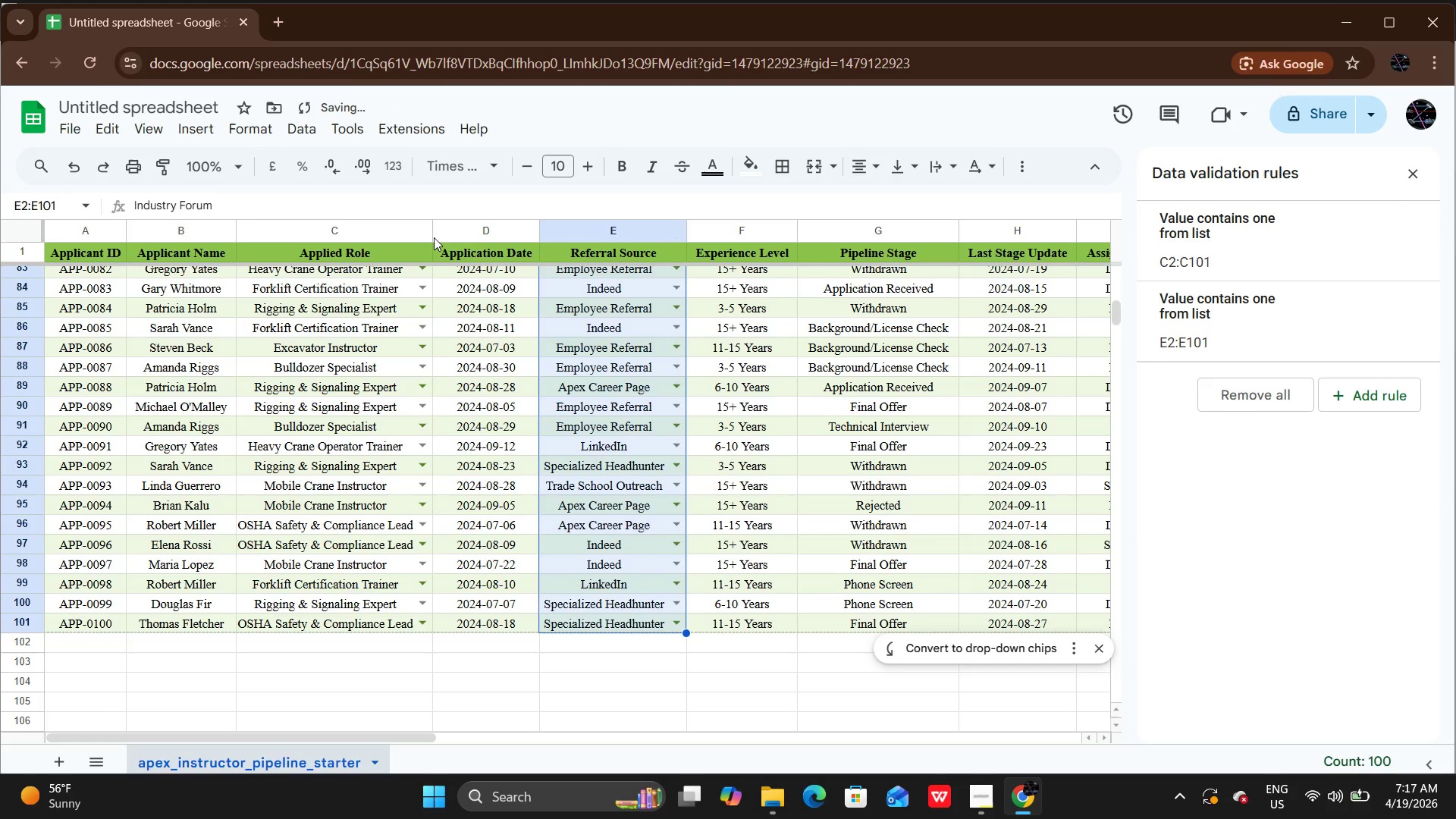 
double_click([434, 231])
 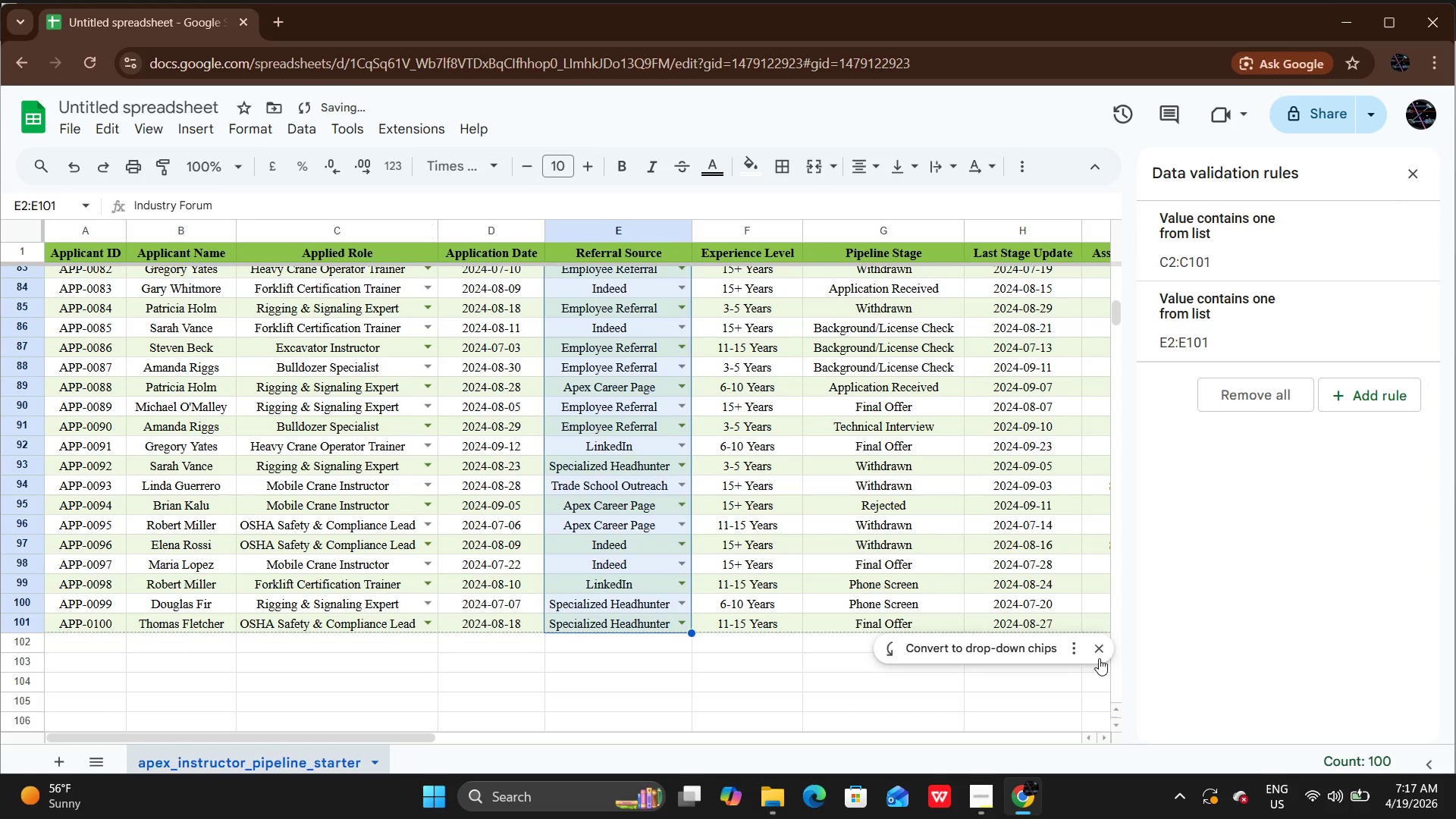 
left_click([1097, 649])
 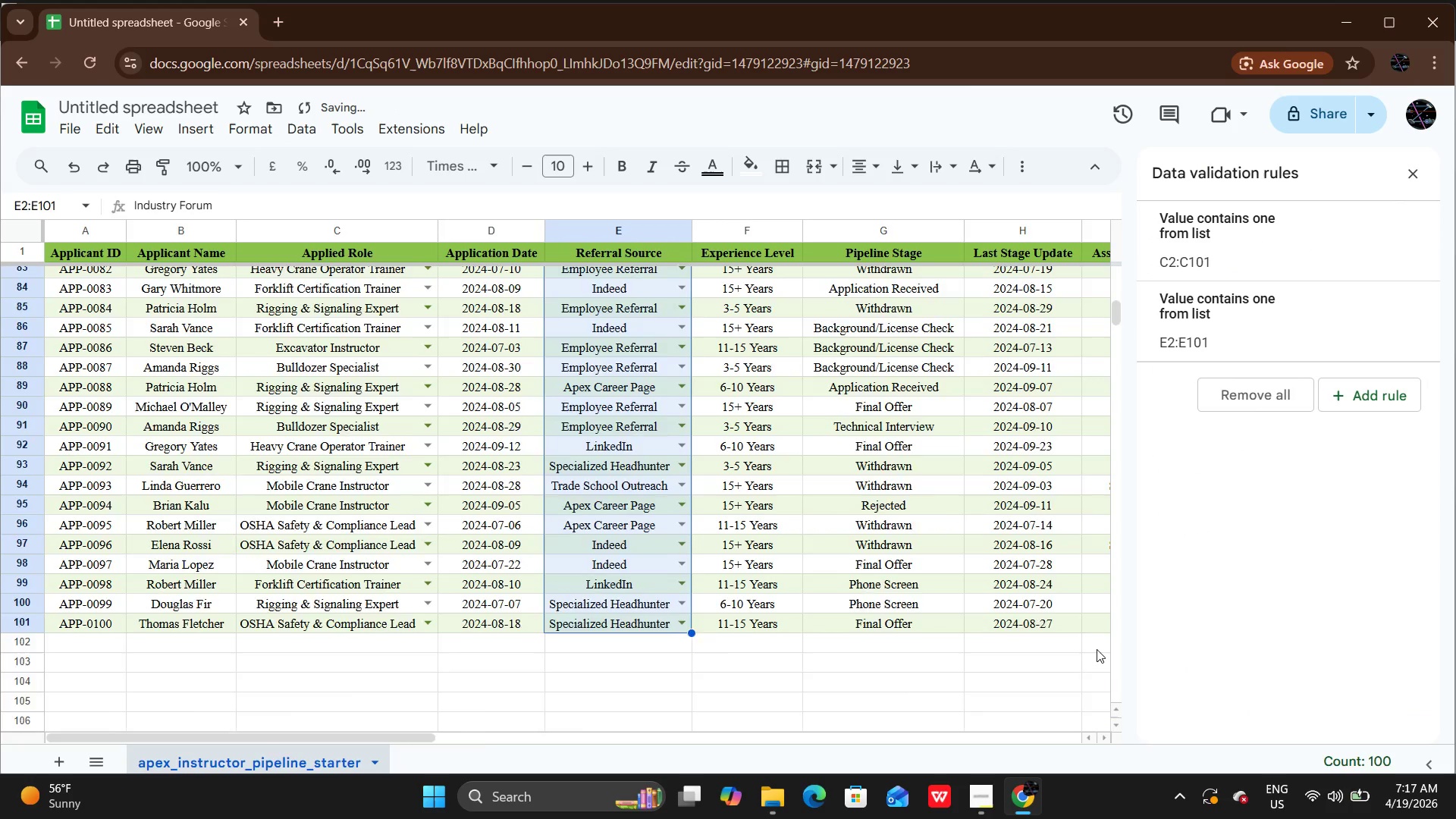 
scroll: coordinate [1097, 649], scroll_direction: up, amount: 18.0
 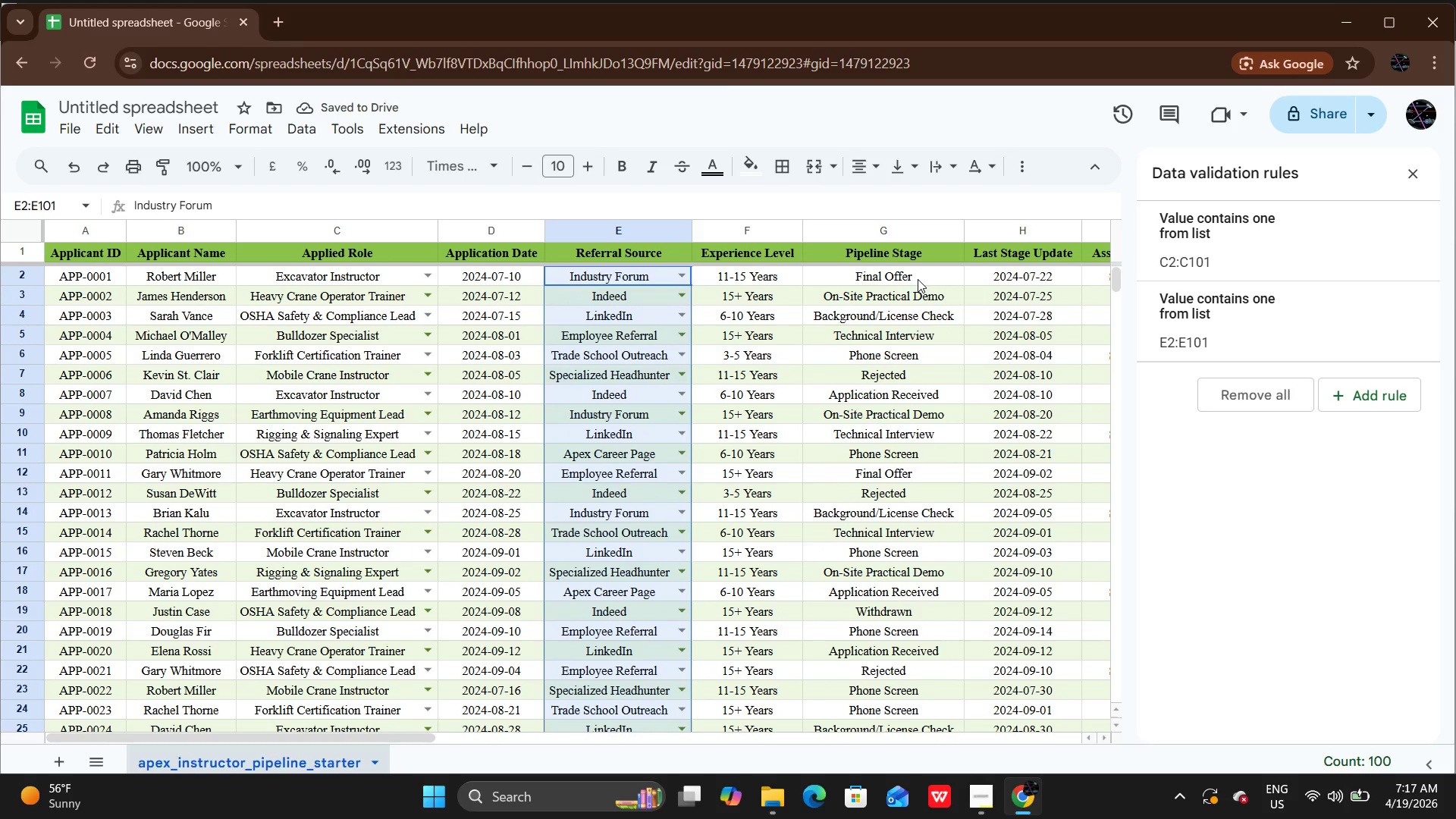 
left_click([918, 279])
 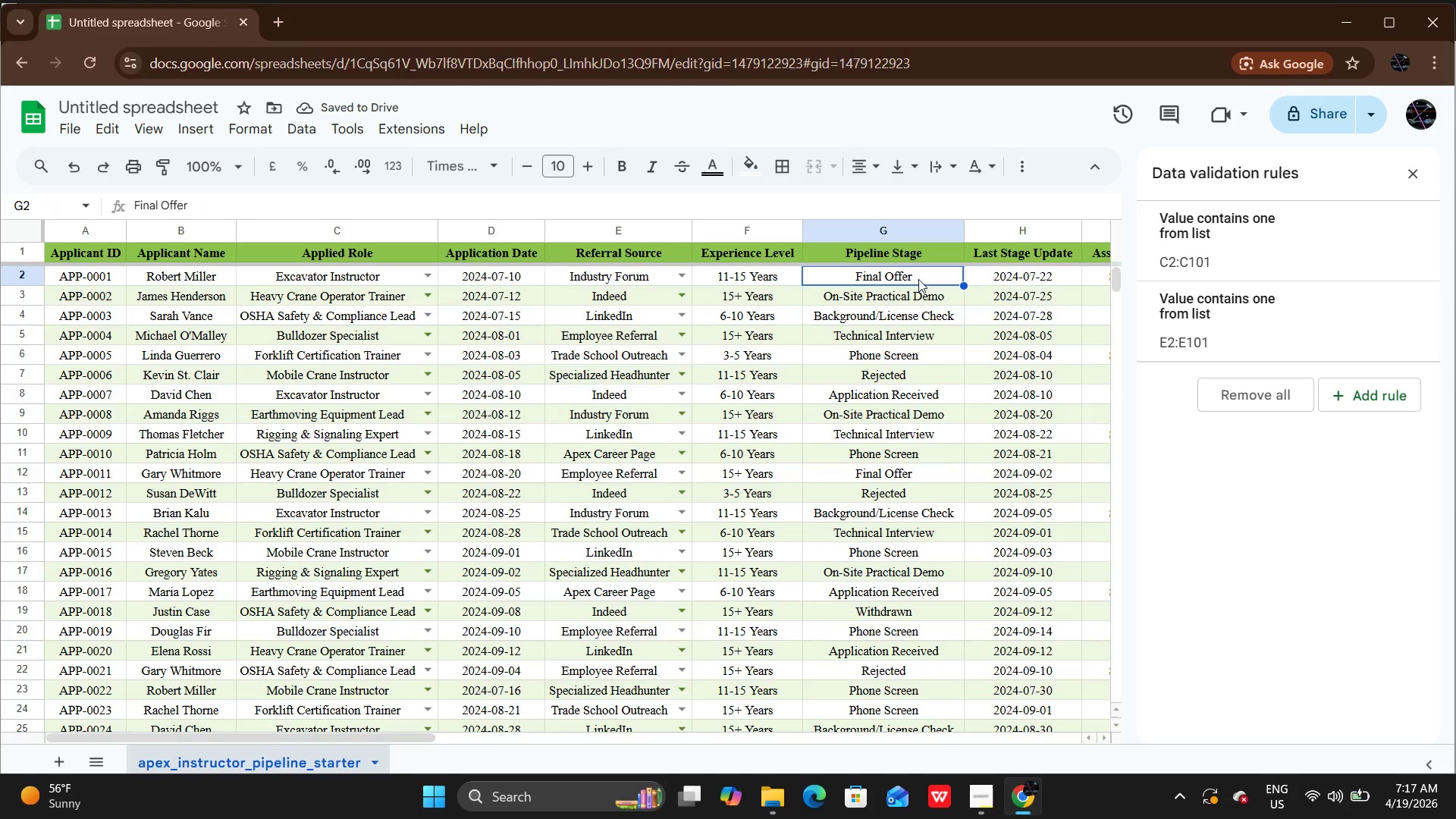 
left_click_drag(start_coordinate=[924, 276], to_coordinate=[923, 612])
 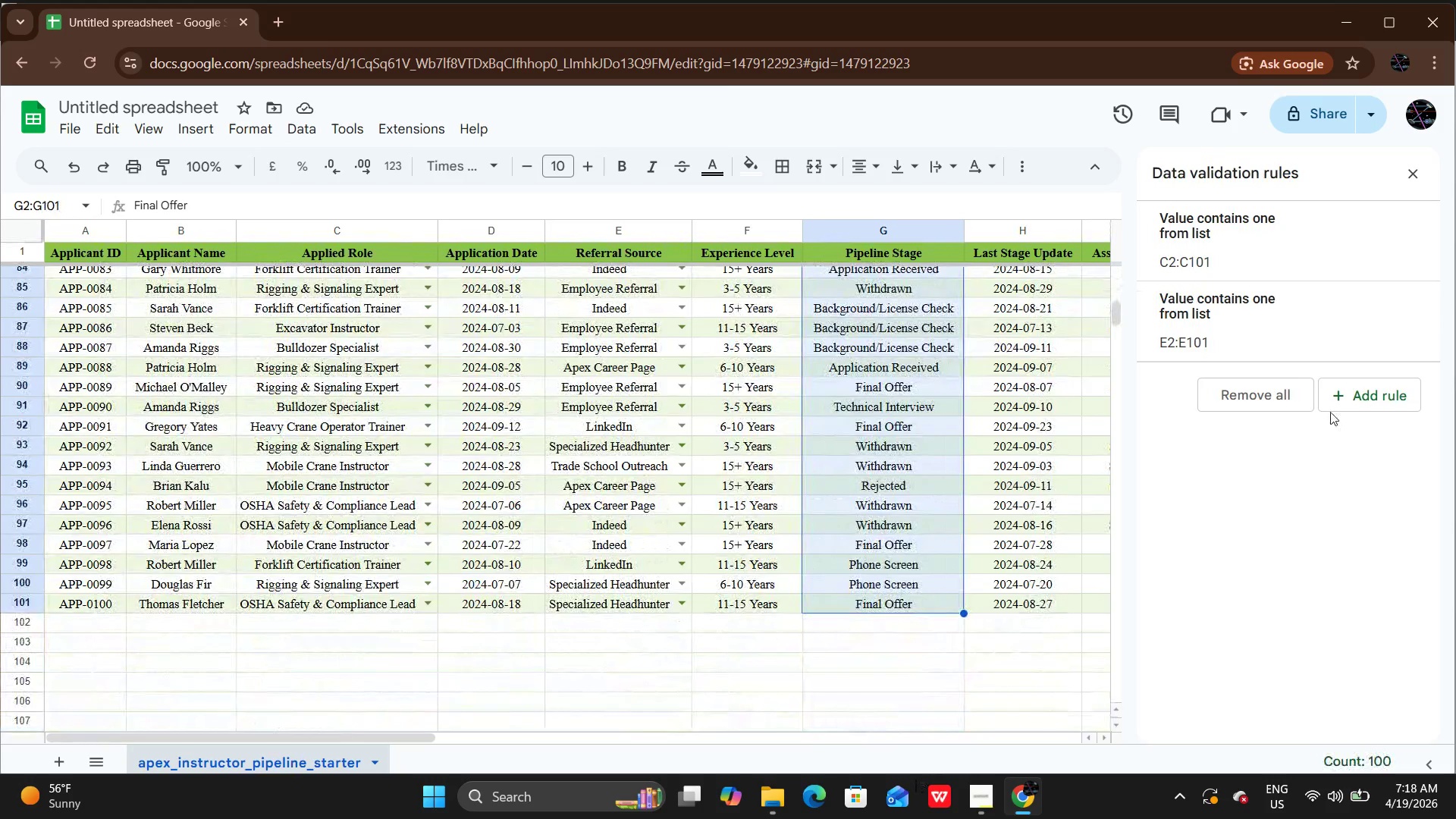 
left_click([1348, 397])
 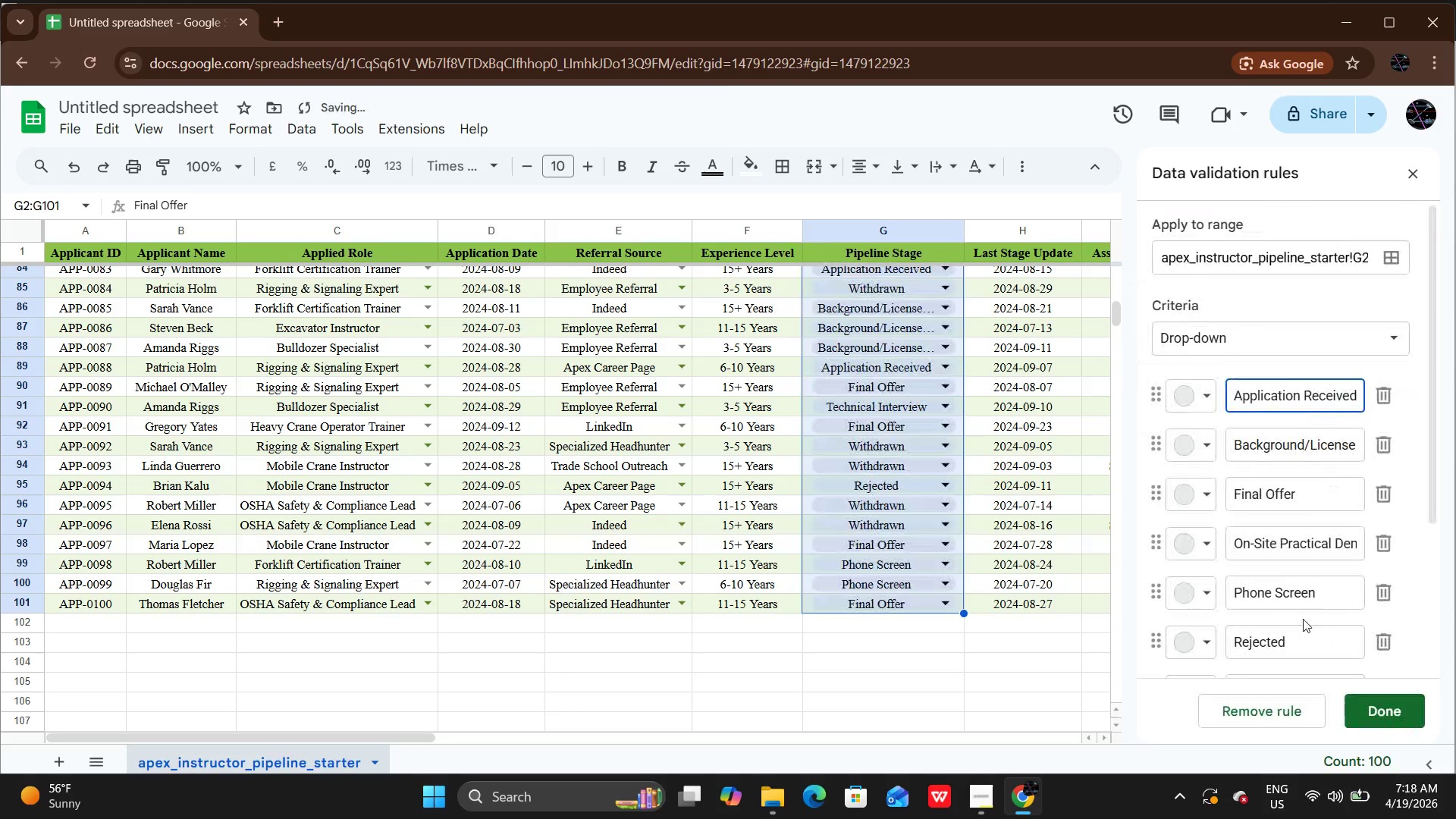 
scroll: coordinate [1296, 641], scroll_direction: down, amount: 4.0
 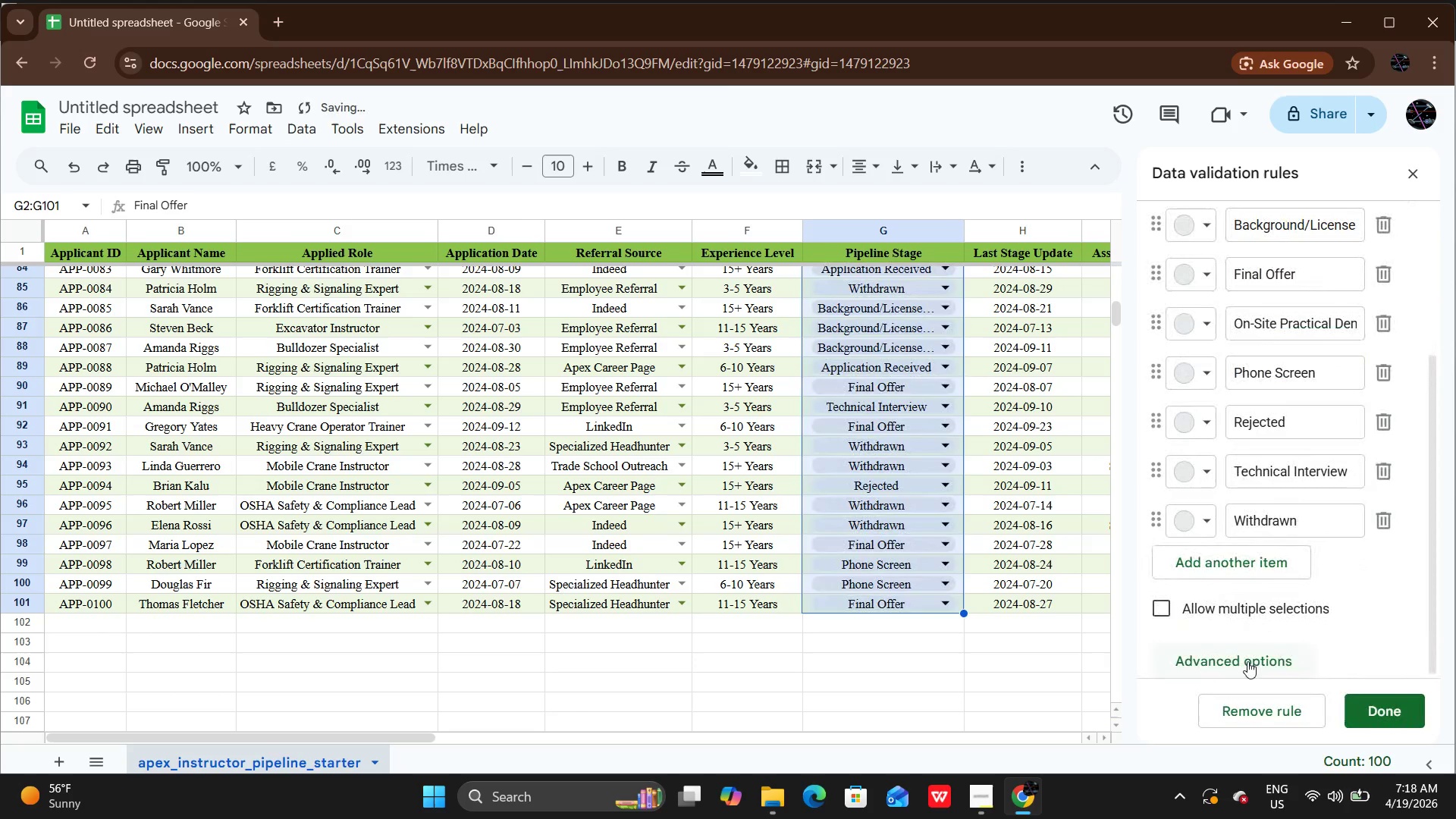 
left_click([1247, 661])
 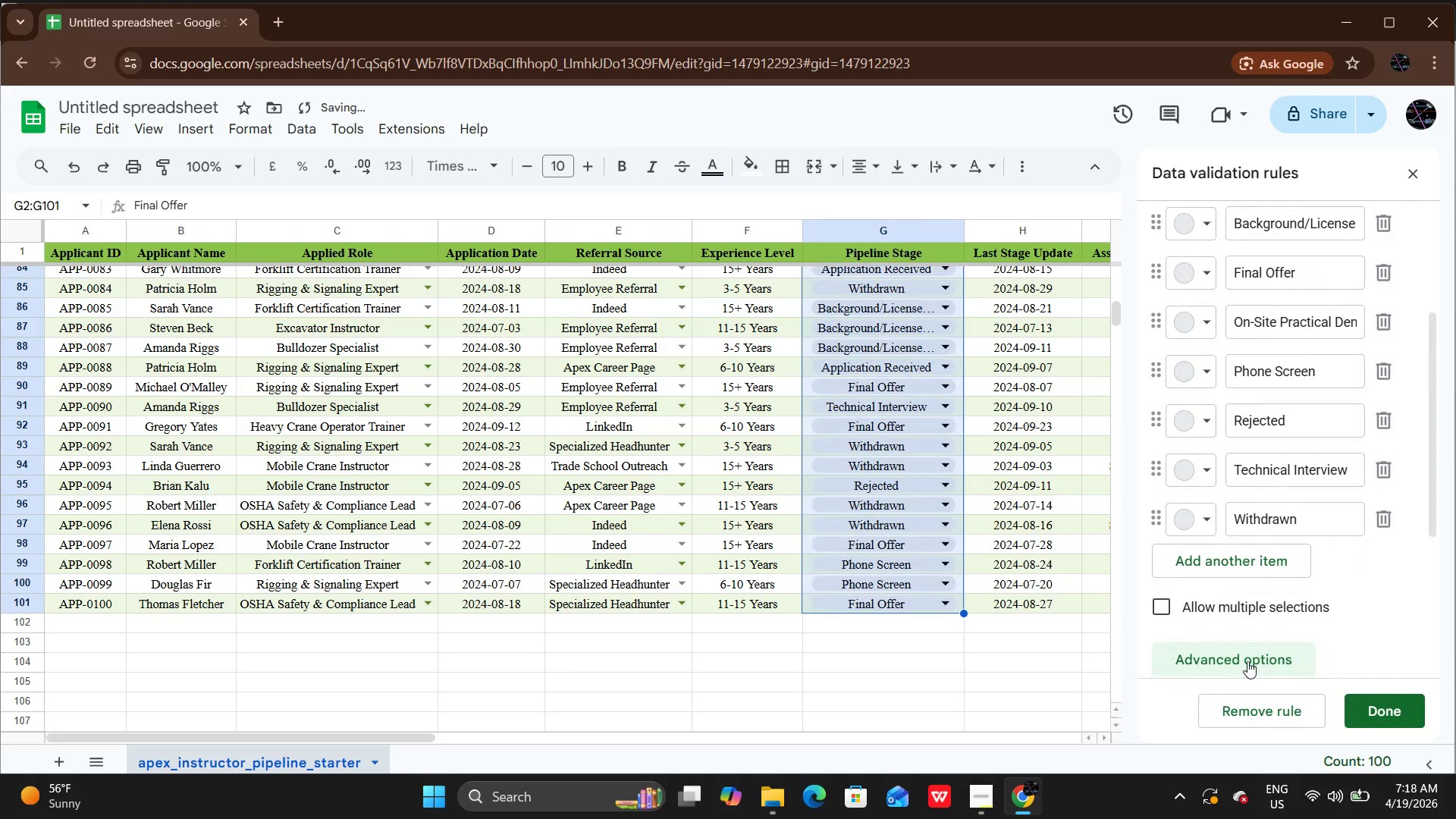 
scroll: coordinate [1247, 661], scroll_direction: down, amount: 4.0
 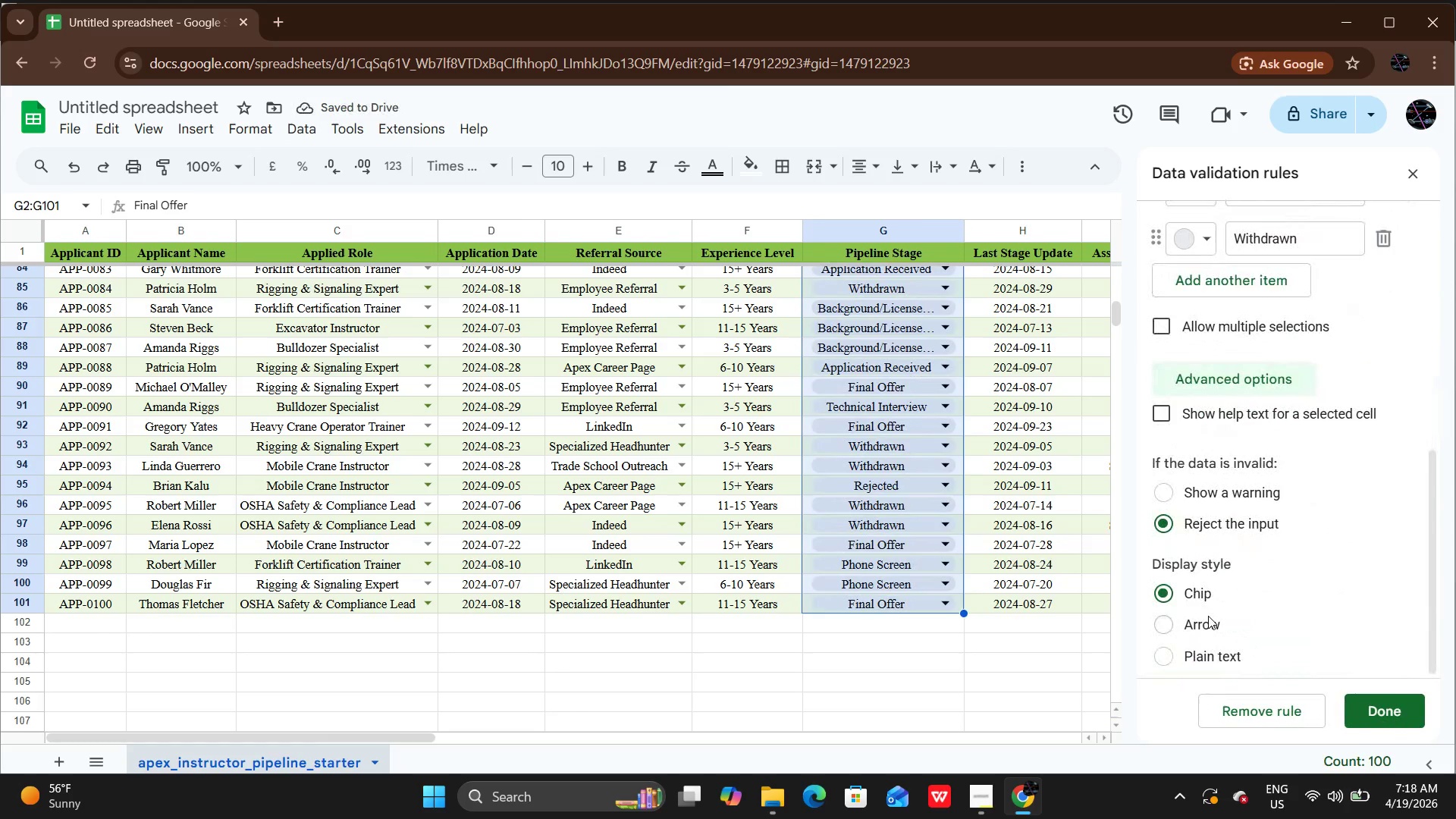 
left_click([1208, 616])
 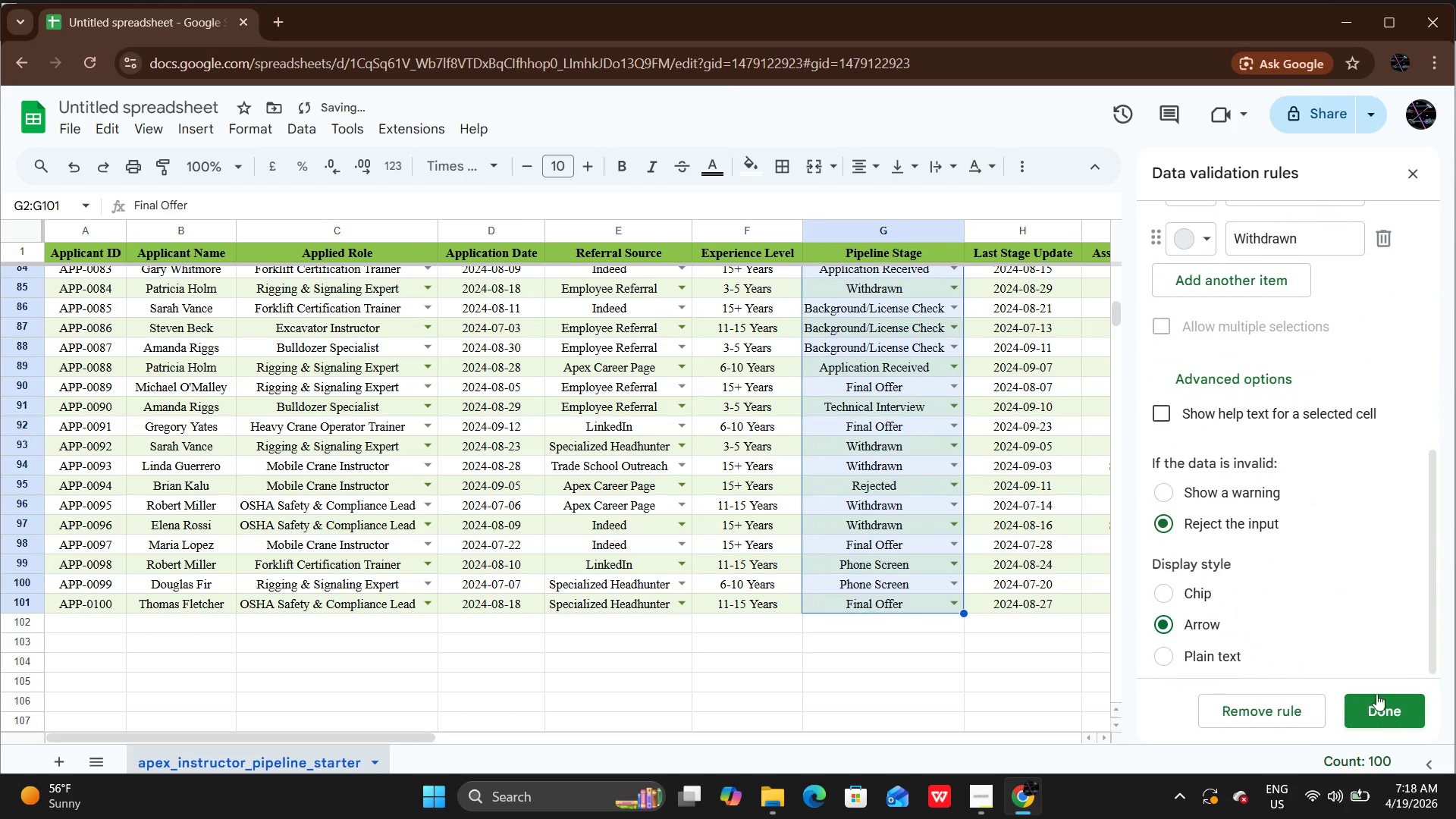 
left_click([1392, 706])
 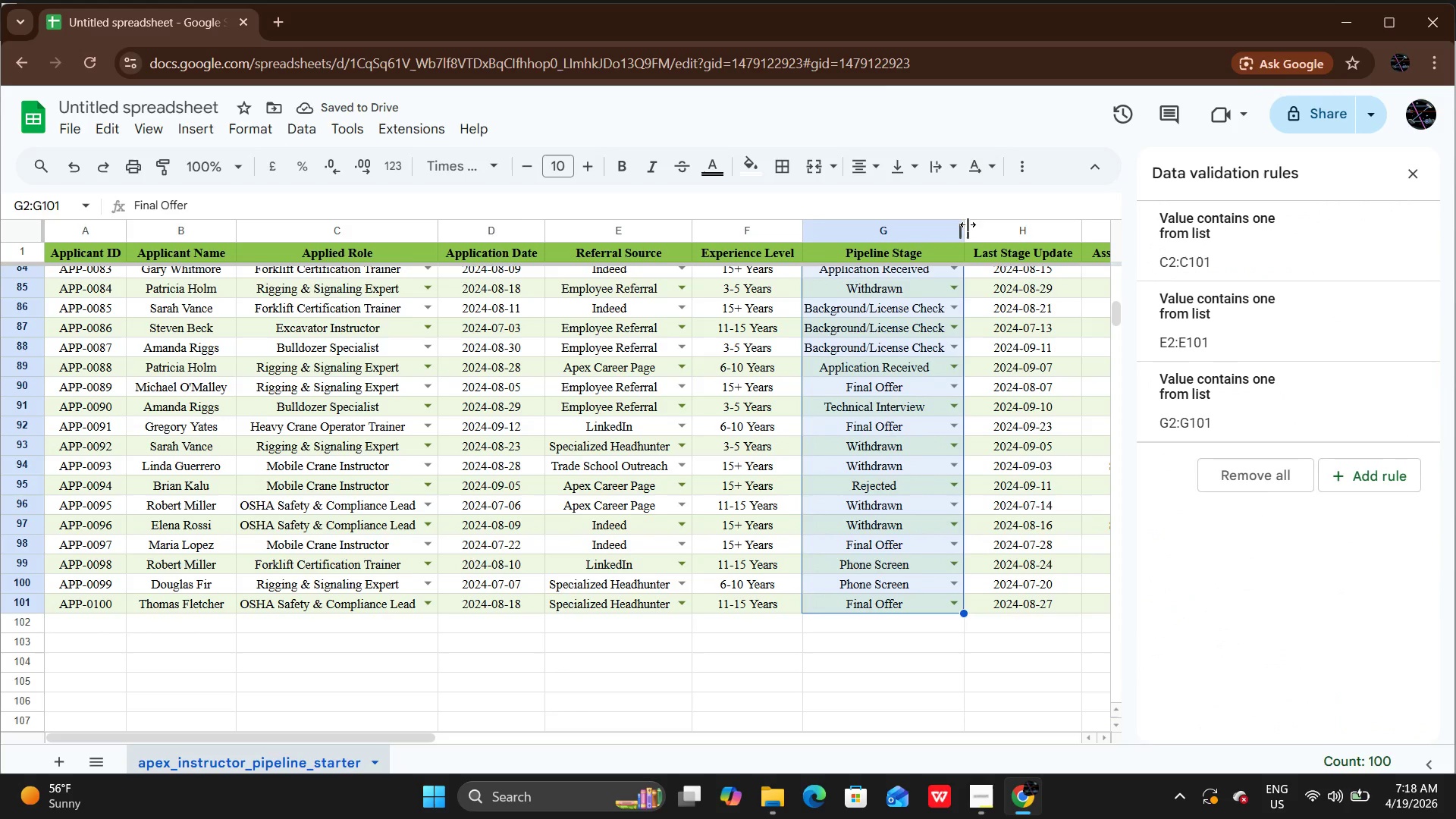 
double_click([968, 224])
 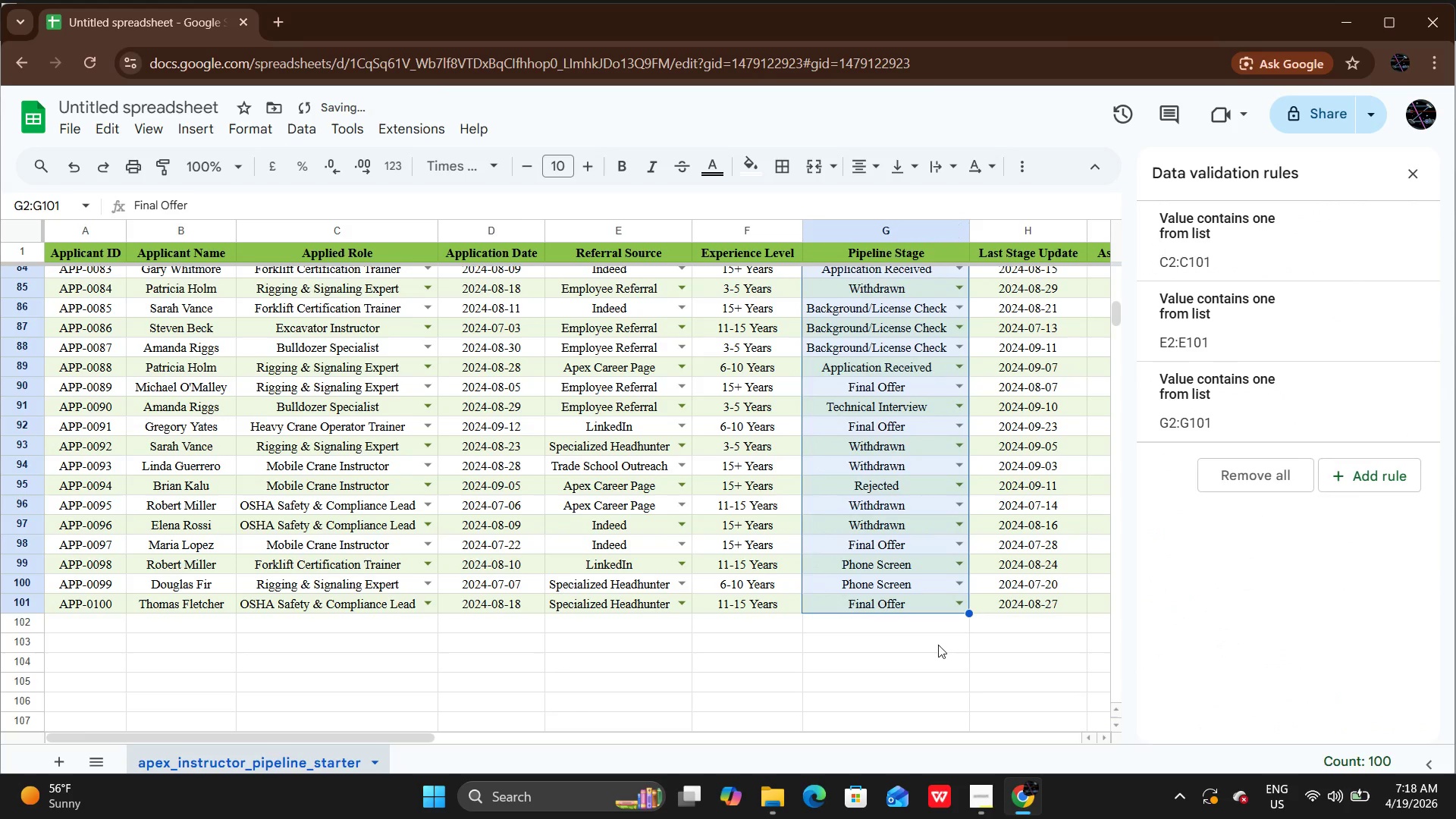 
scroll: coordinate [938, 645], scroll_direction: up, amount: 25.0
 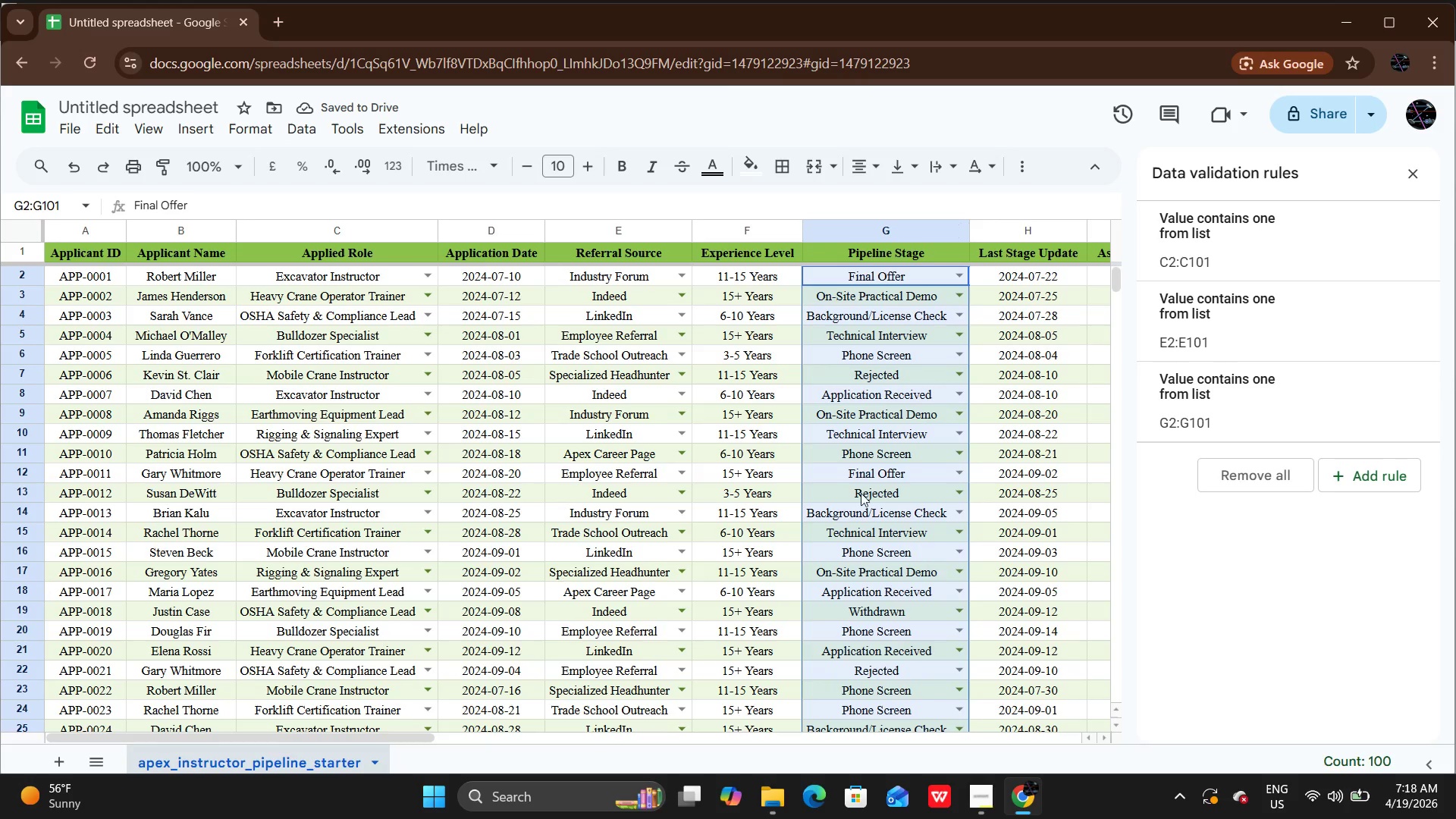 
left_click([861, 488])
 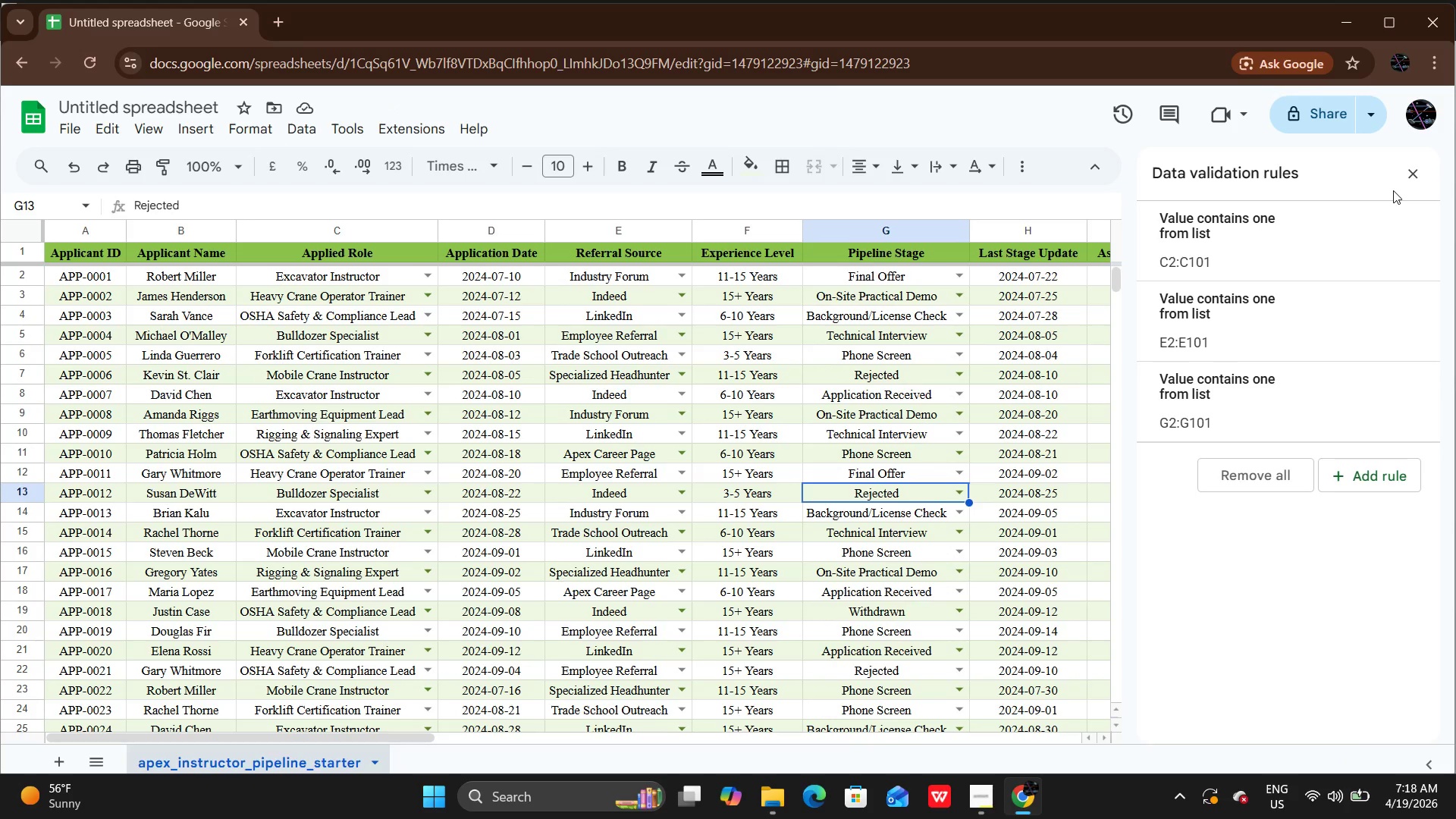 
left_click([1401, 180])
 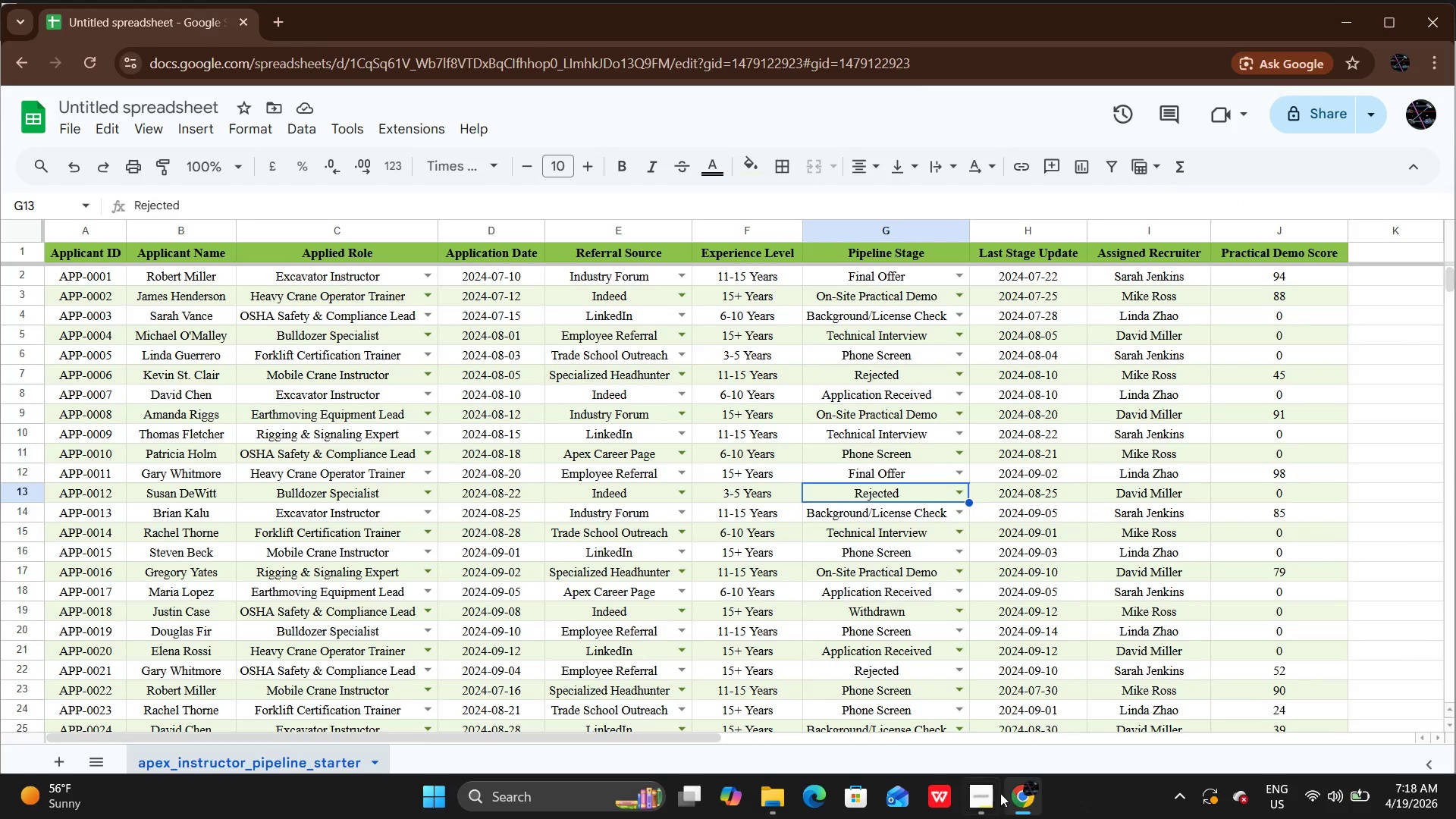 
left_click([996, 793])